 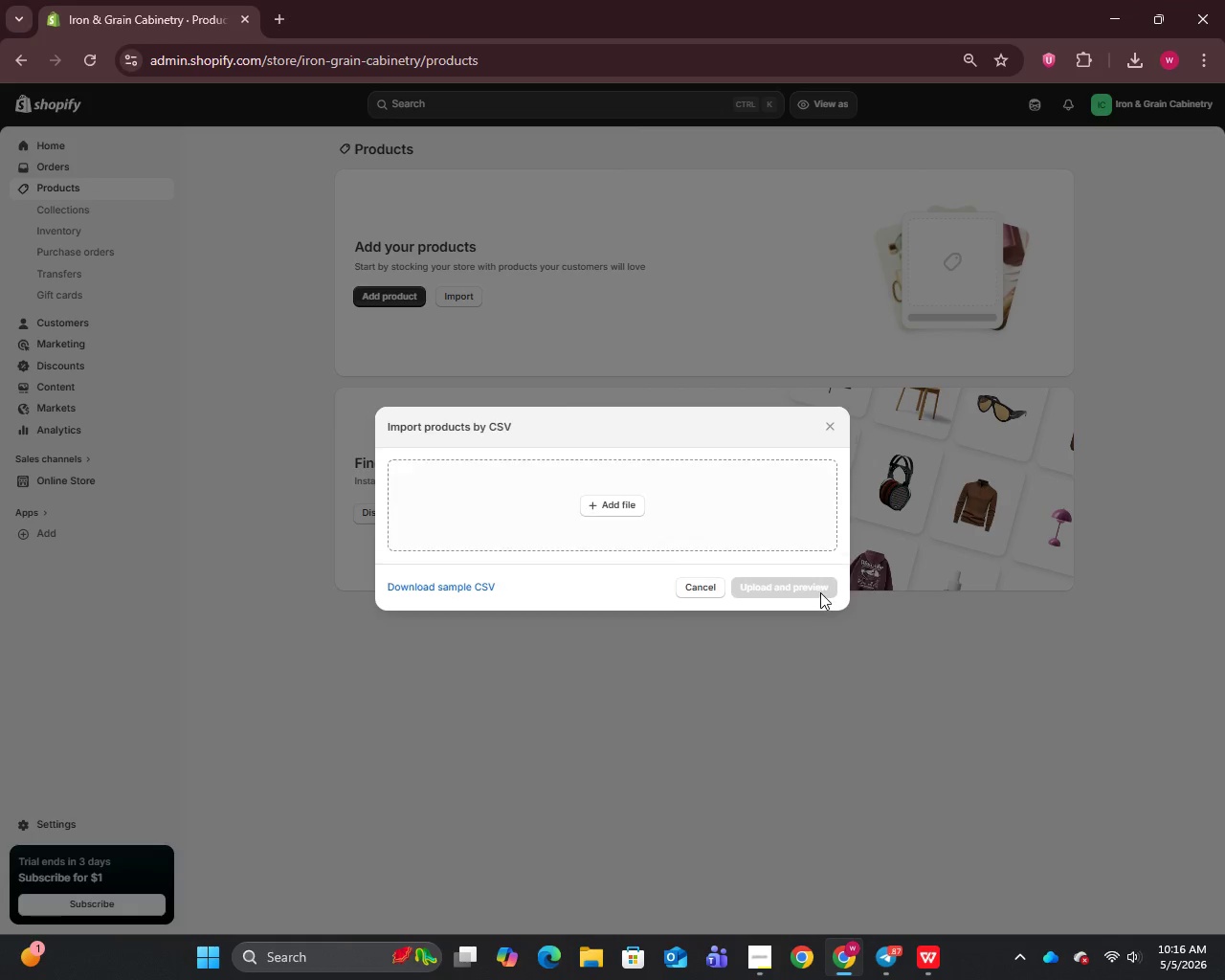 
left_click([624, 506])
 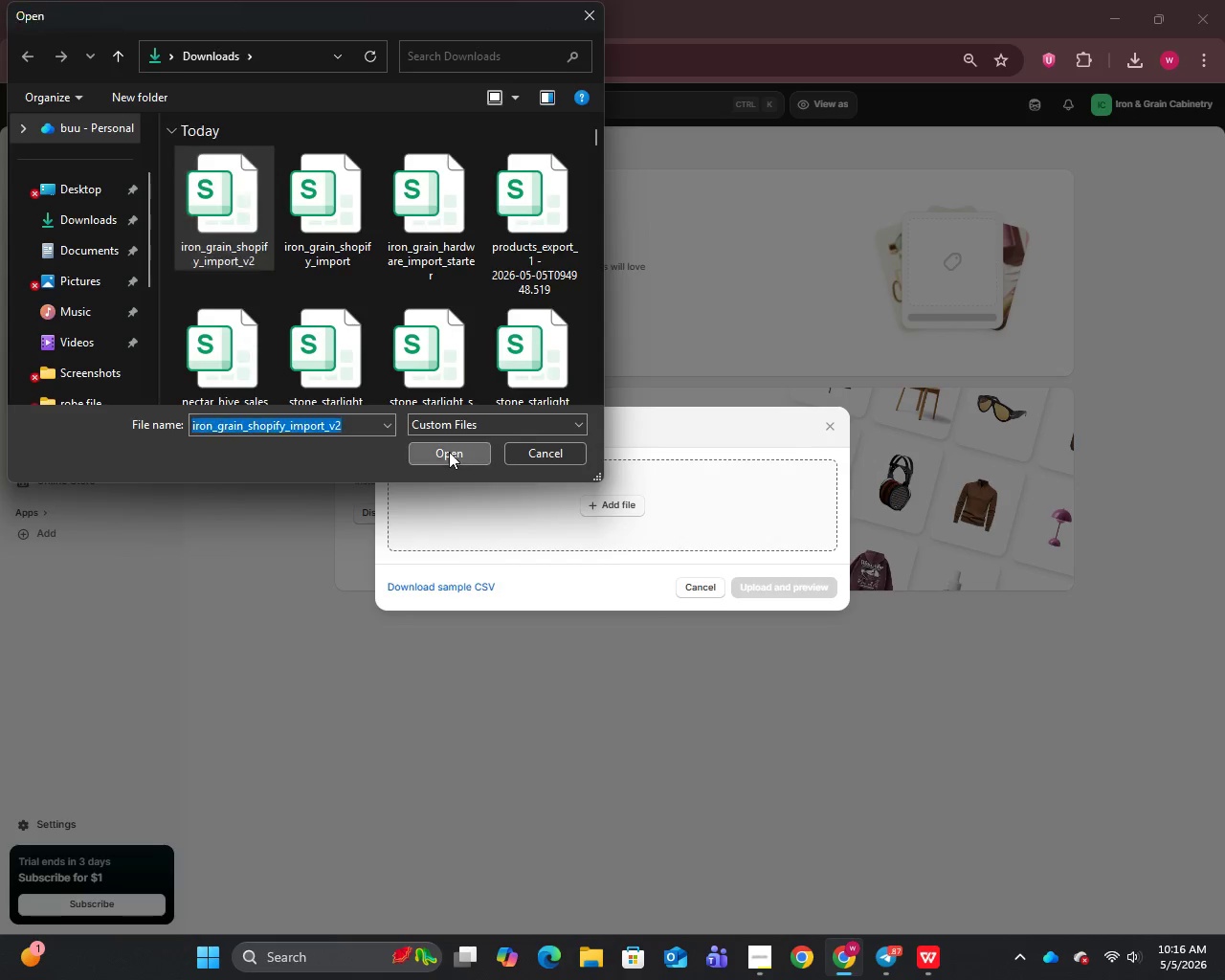 
left_click([800, 589])
 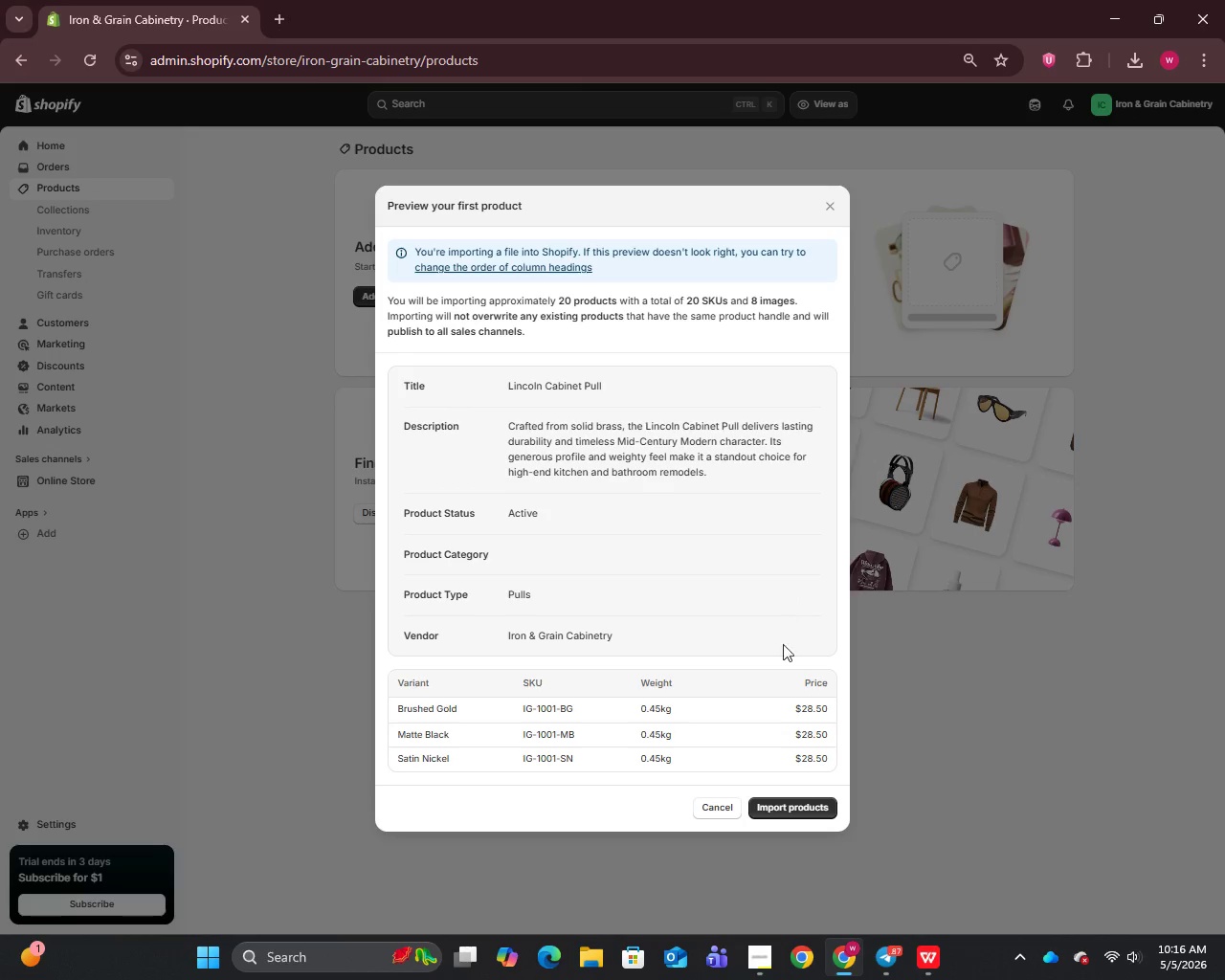 
left_click([814, 806])
 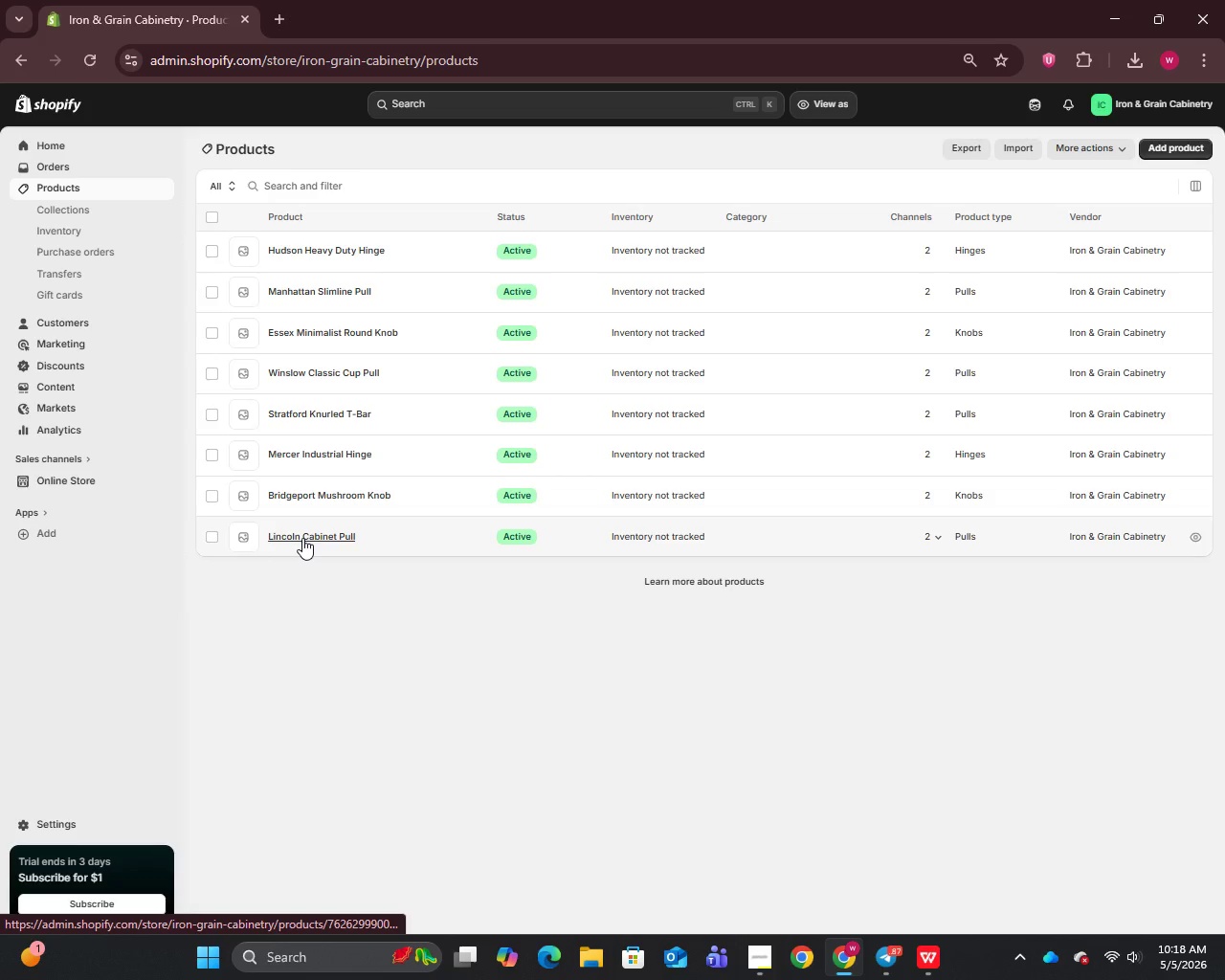 
wait(81.34)
 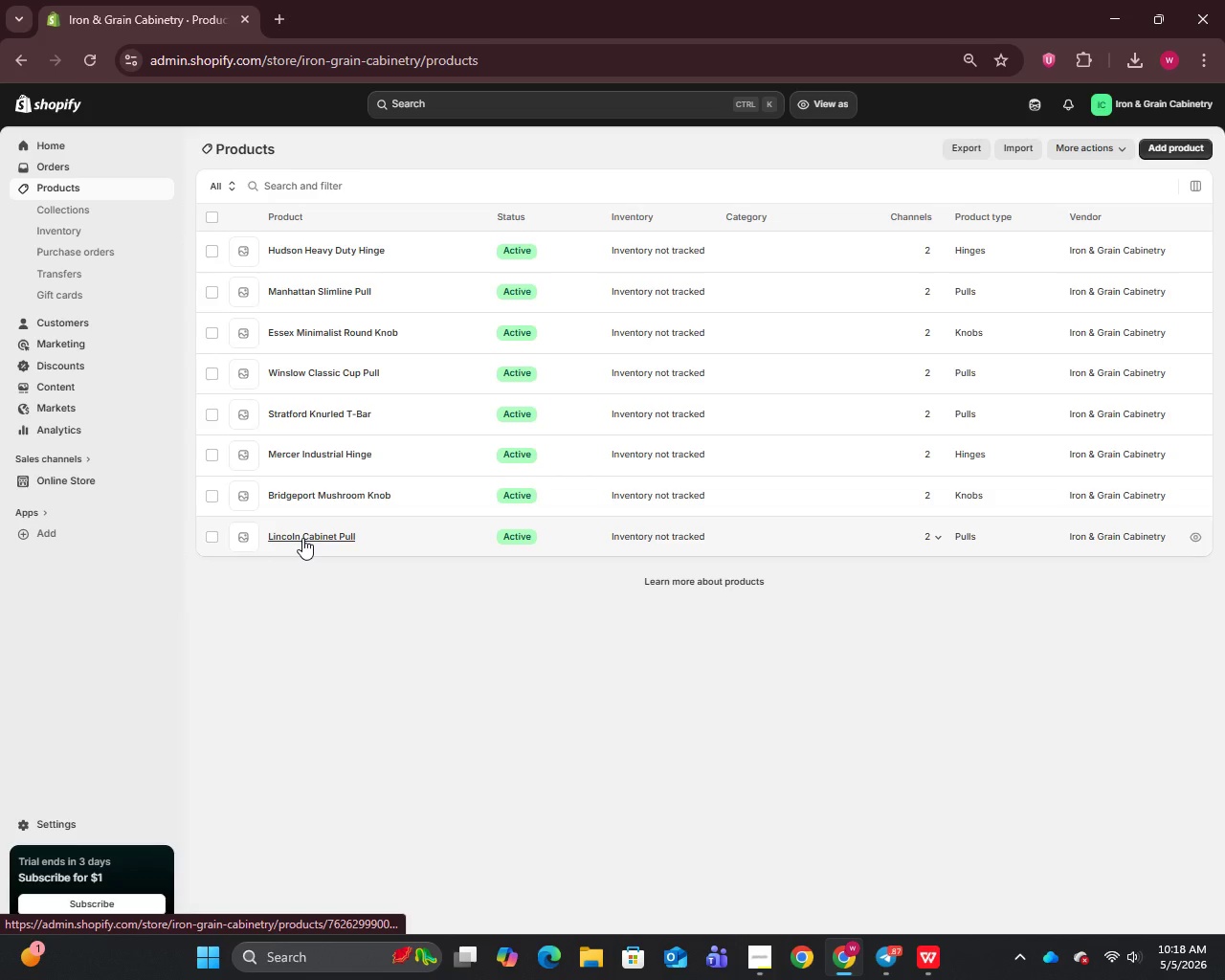 
left_click([62, 210])
 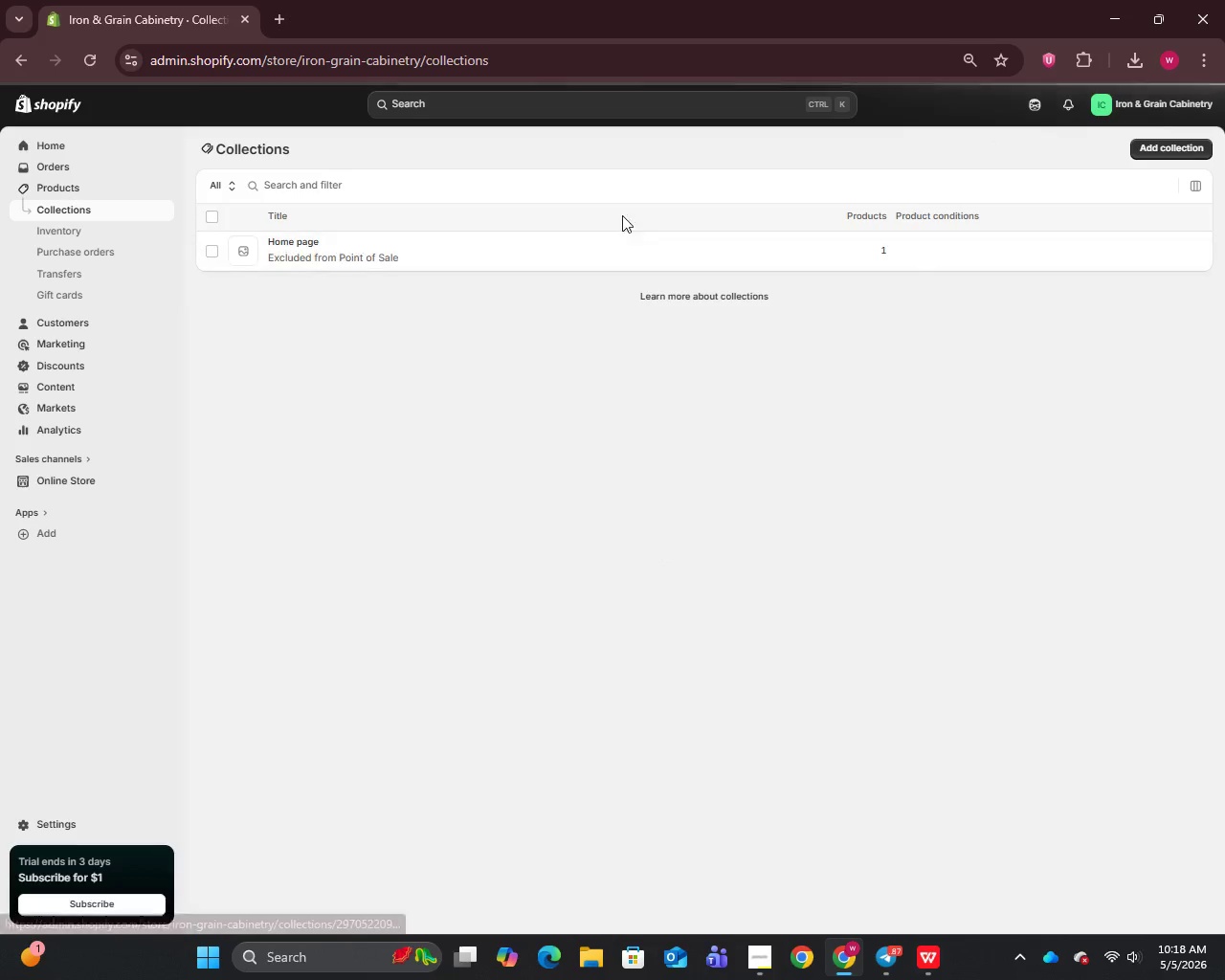 
left_click([1165, 141])
 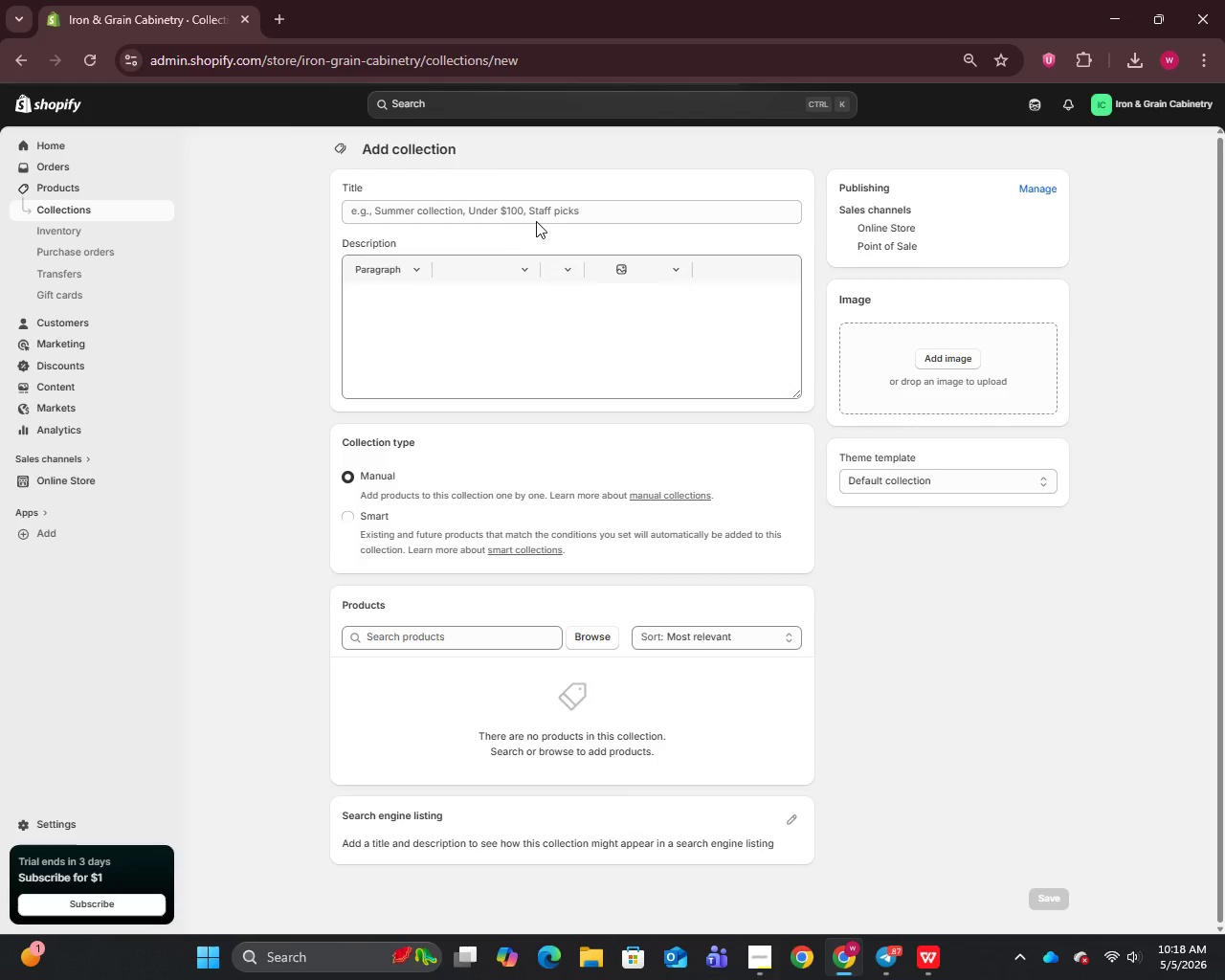 
left_click([515, 218])
 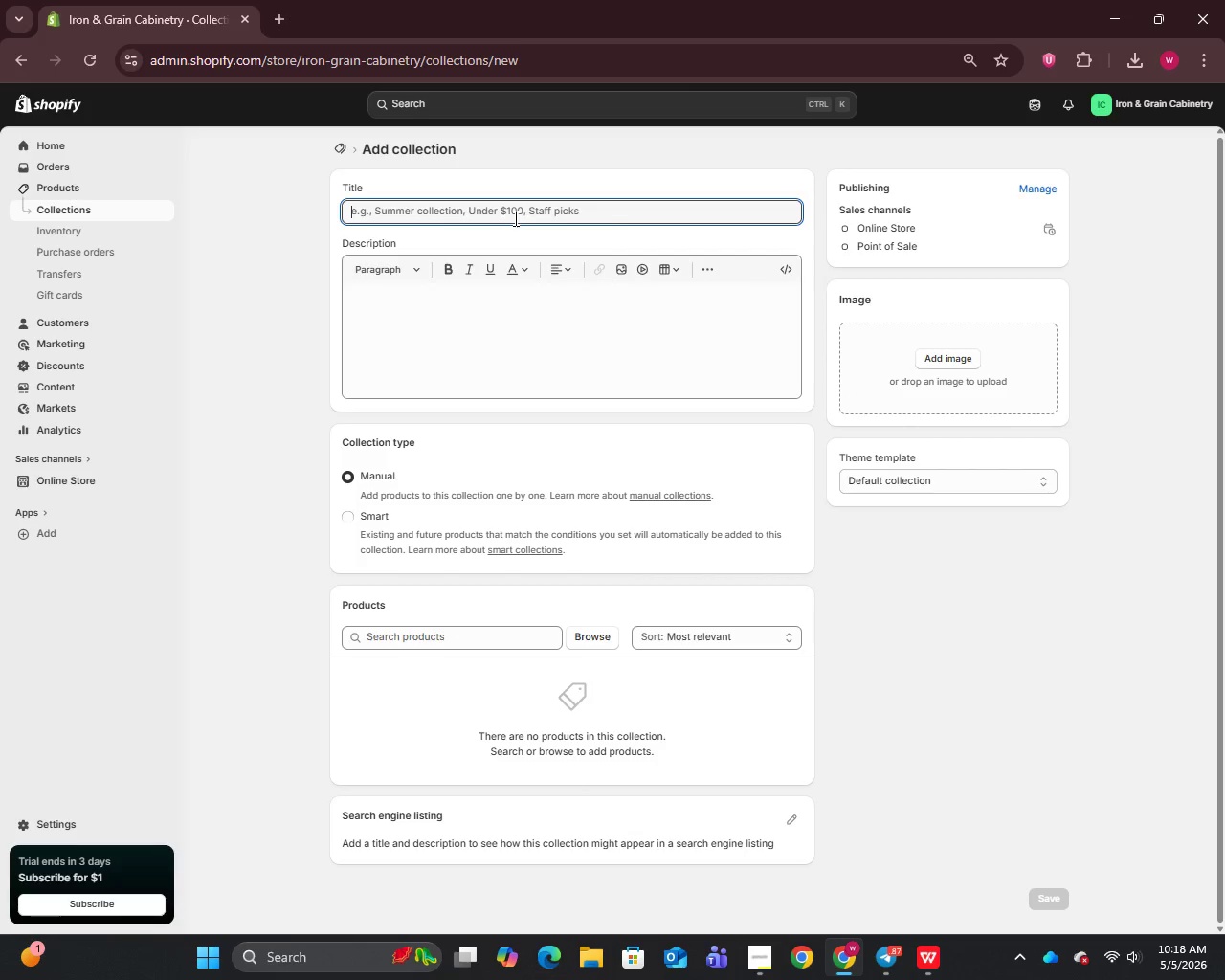 
type(Hardware Collection)
 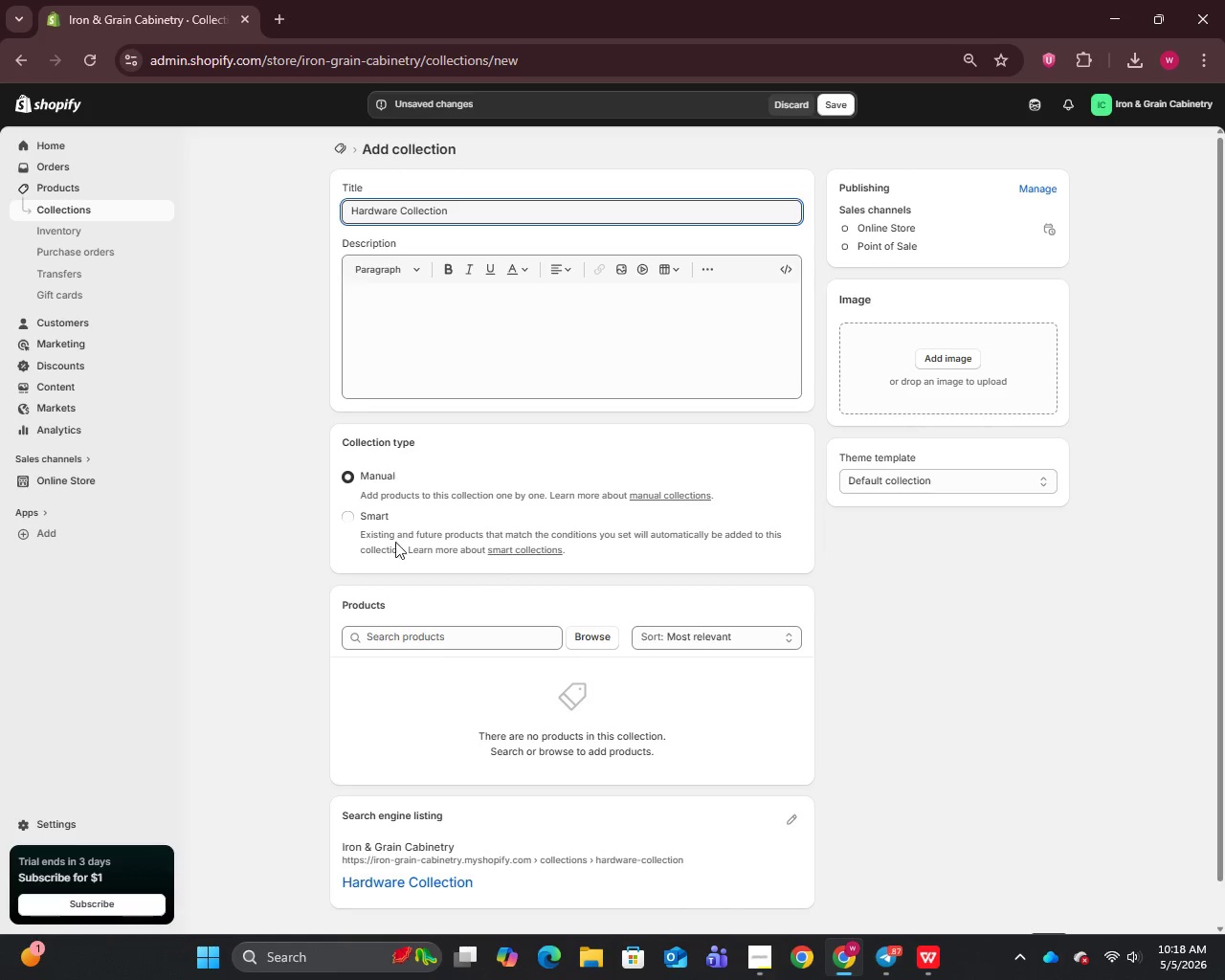 
left_click([349, 515])
 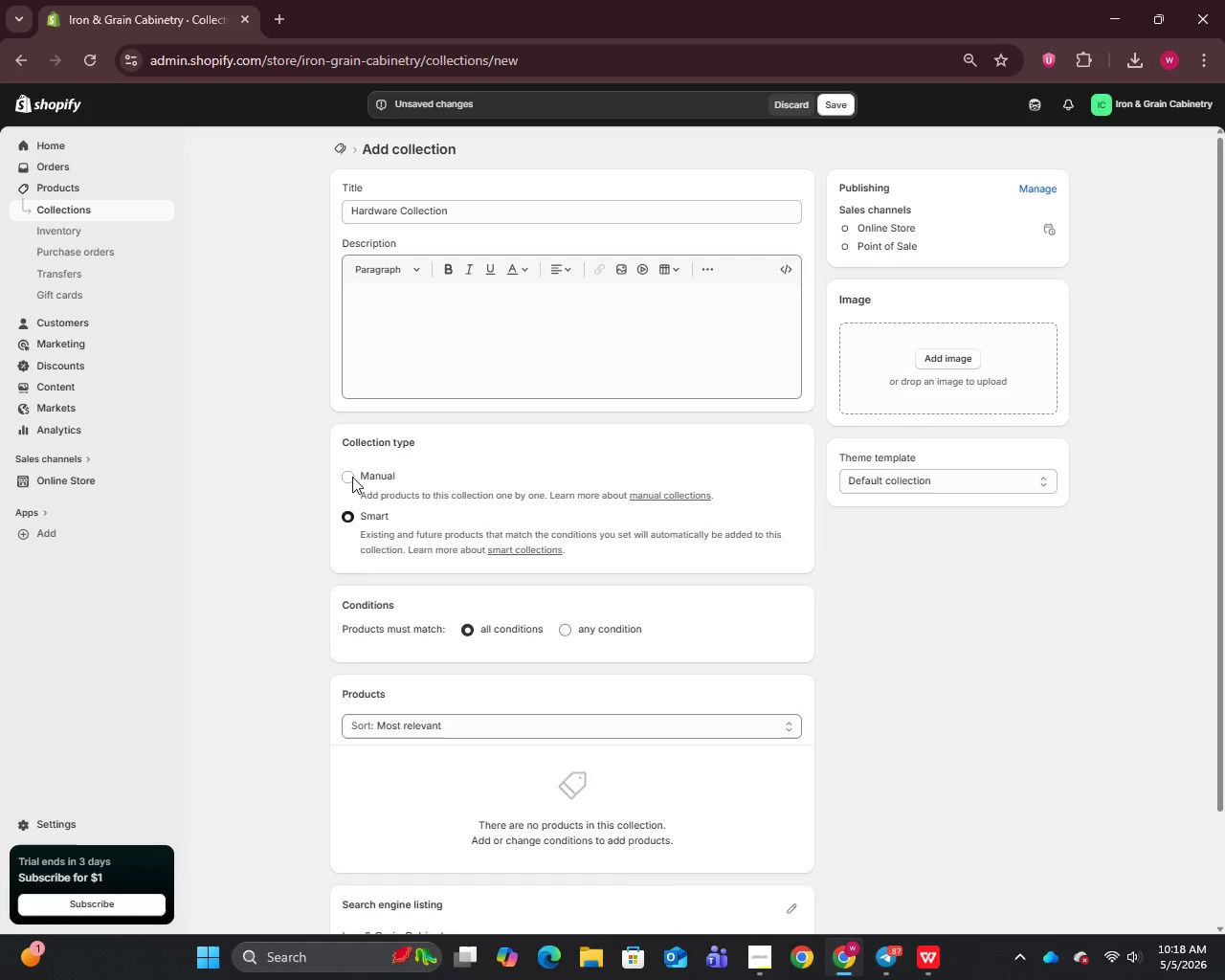 
left_click([352, 477])
 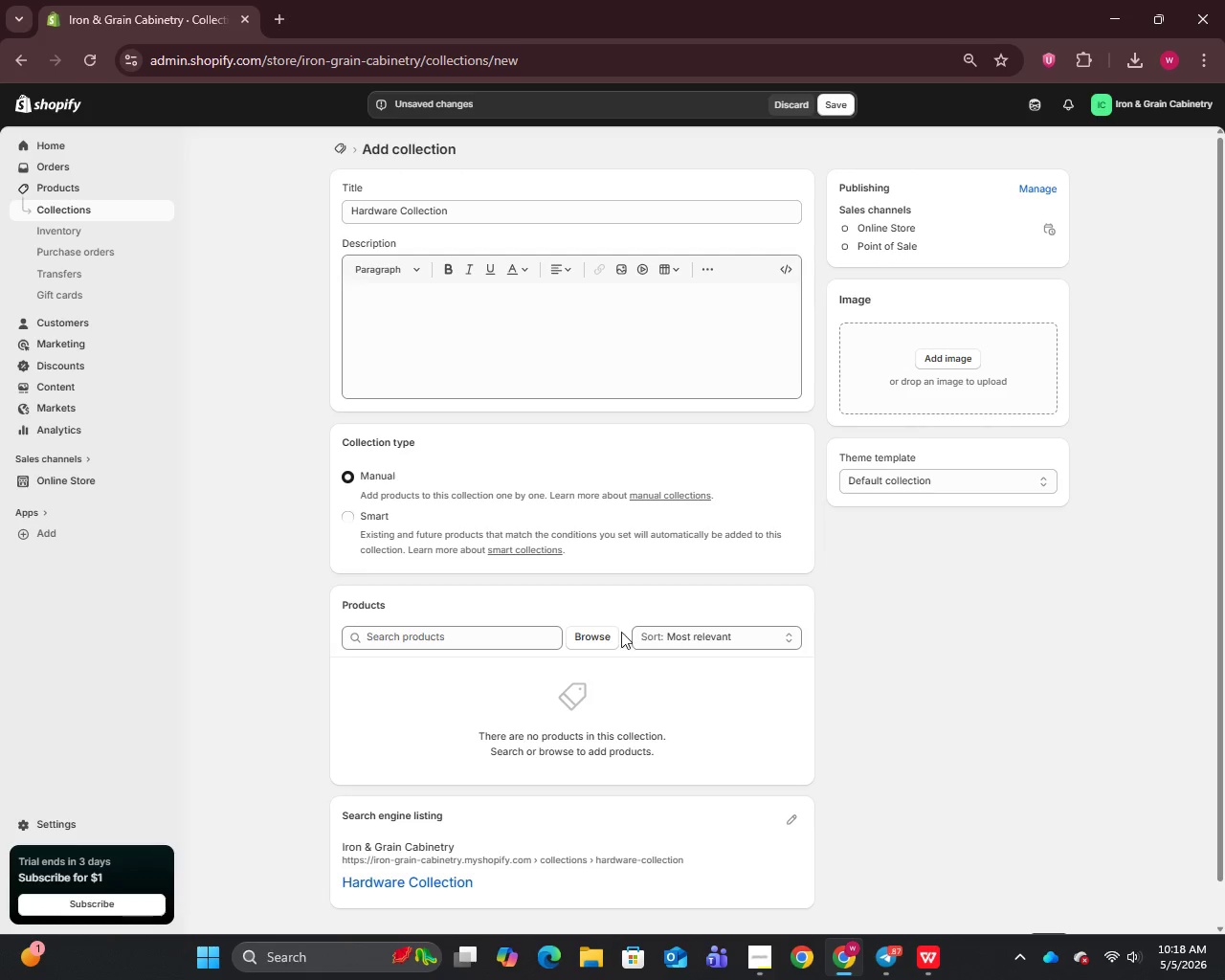 
left_click([603, 635])
 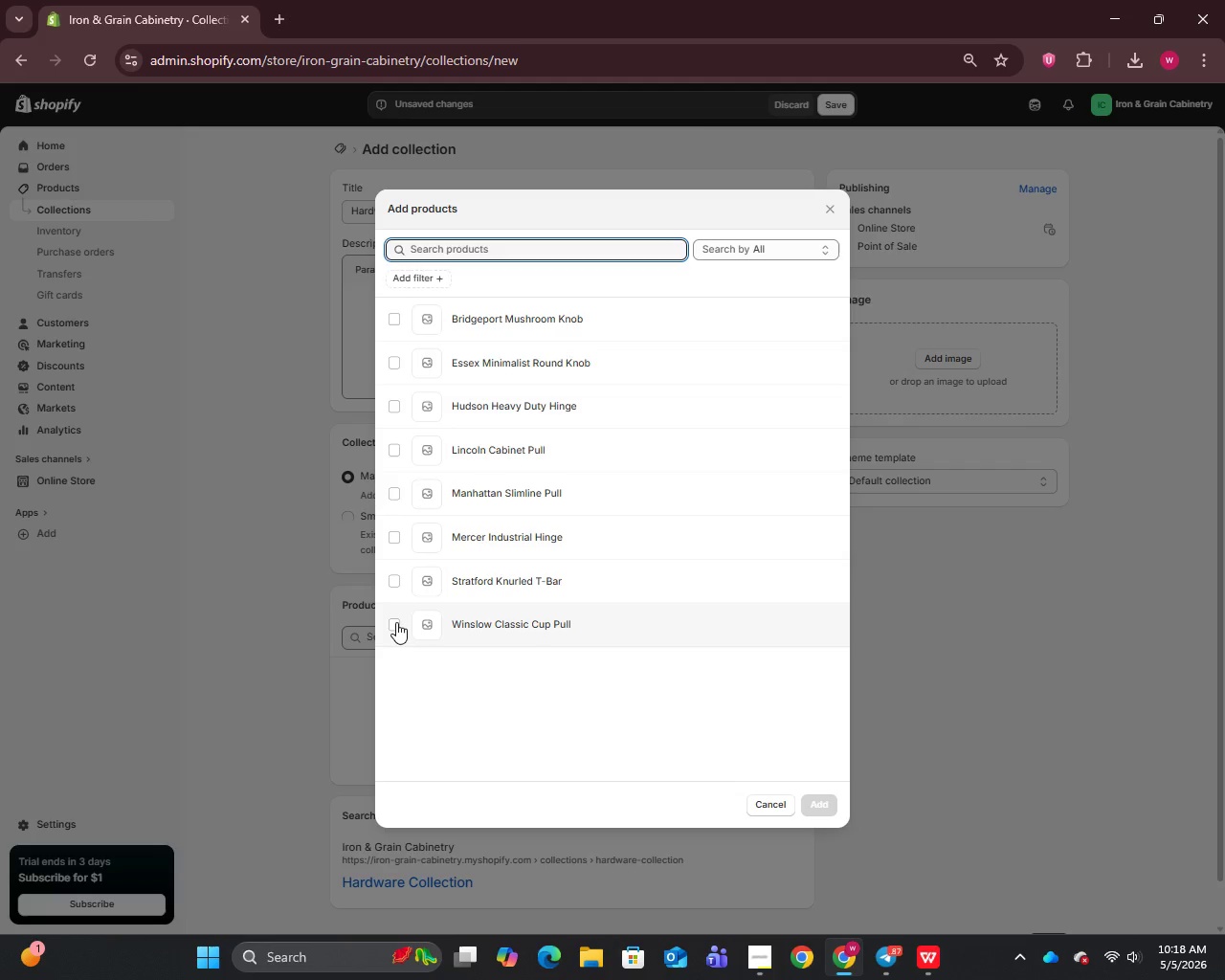 
double_click([393, 579])
 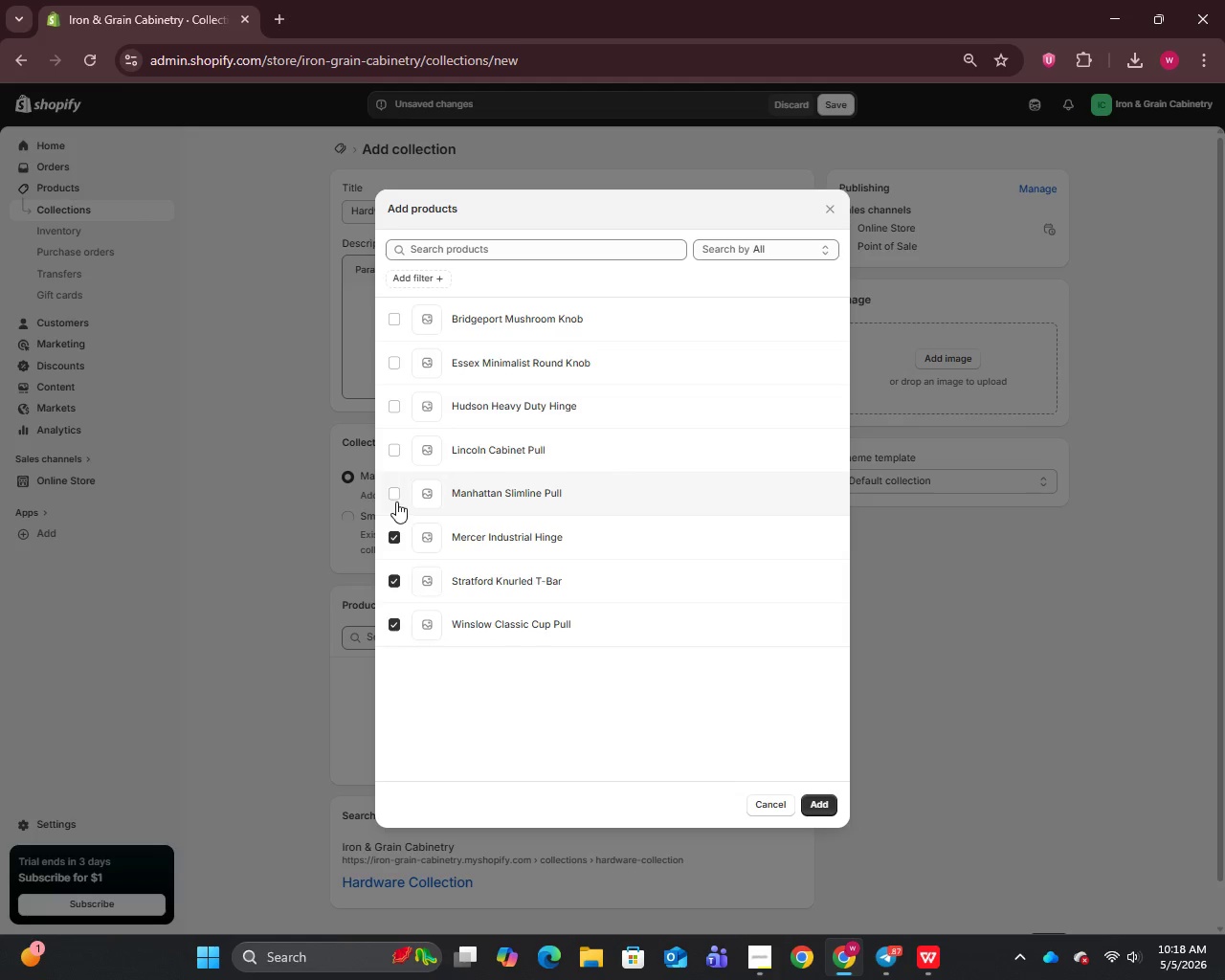 
triple_click([392, 446])
 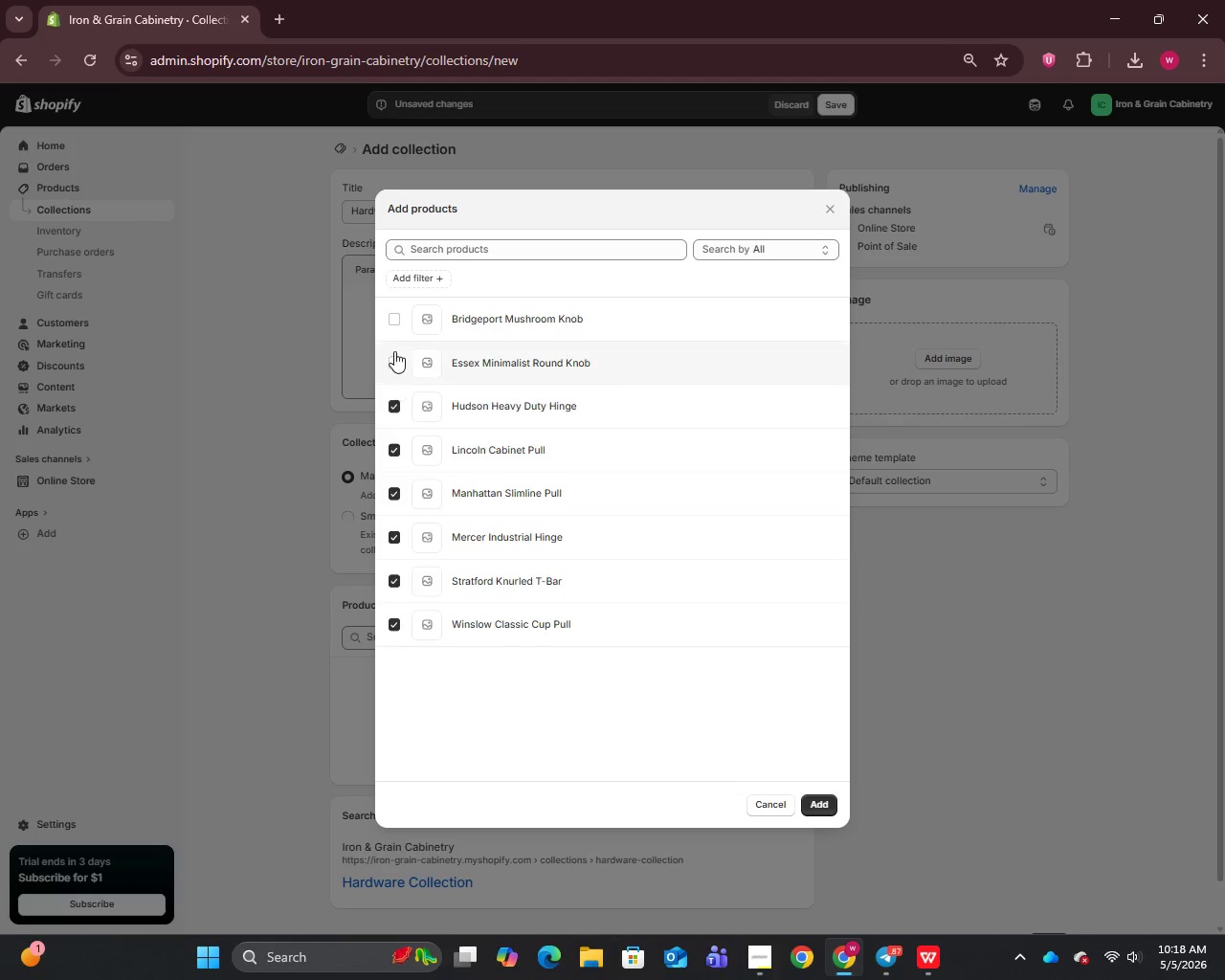 
triple_click([393, 345])
 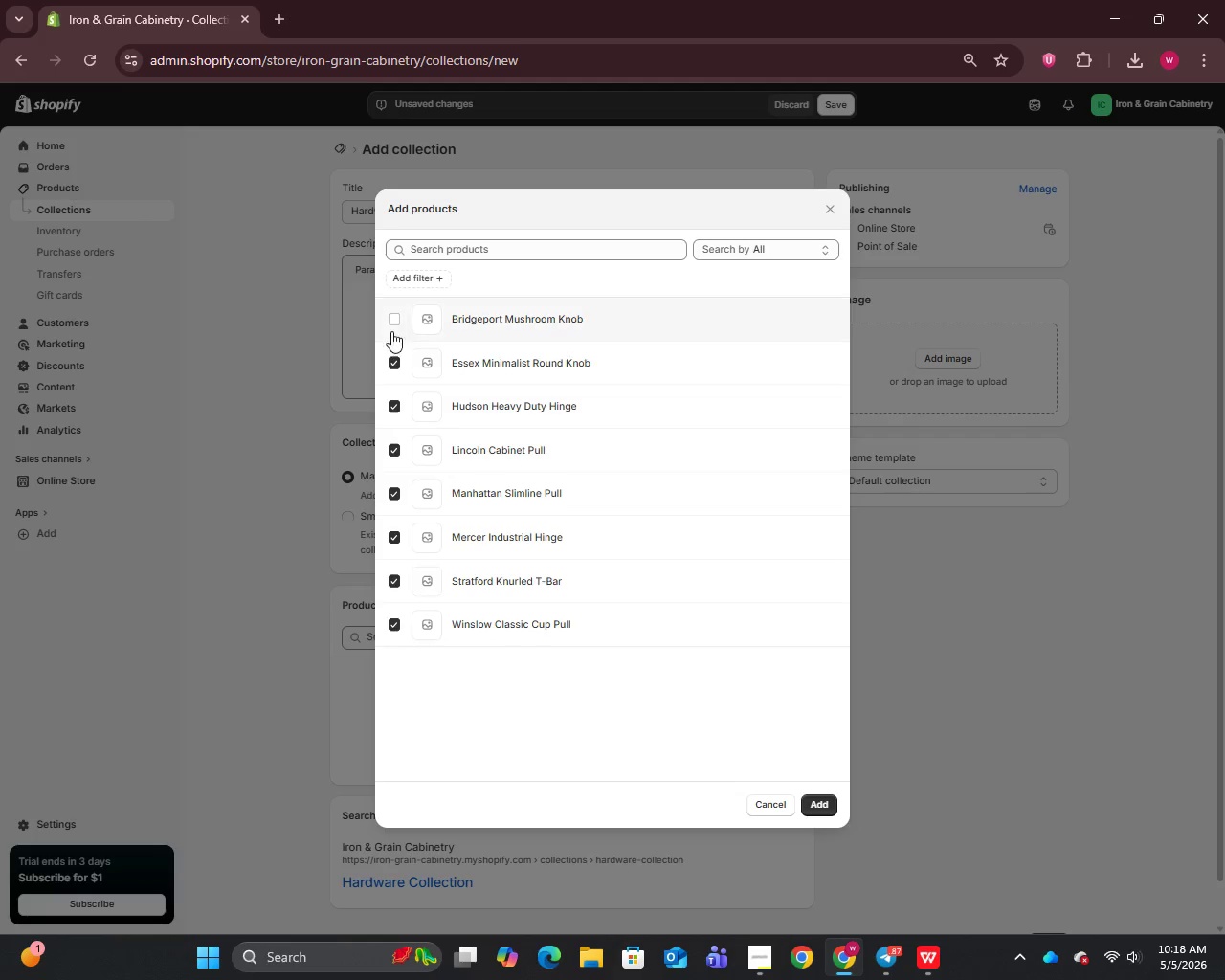 
left_click_drag(start_coordinate=[393, 308], to_coordinate=[394, 313])
 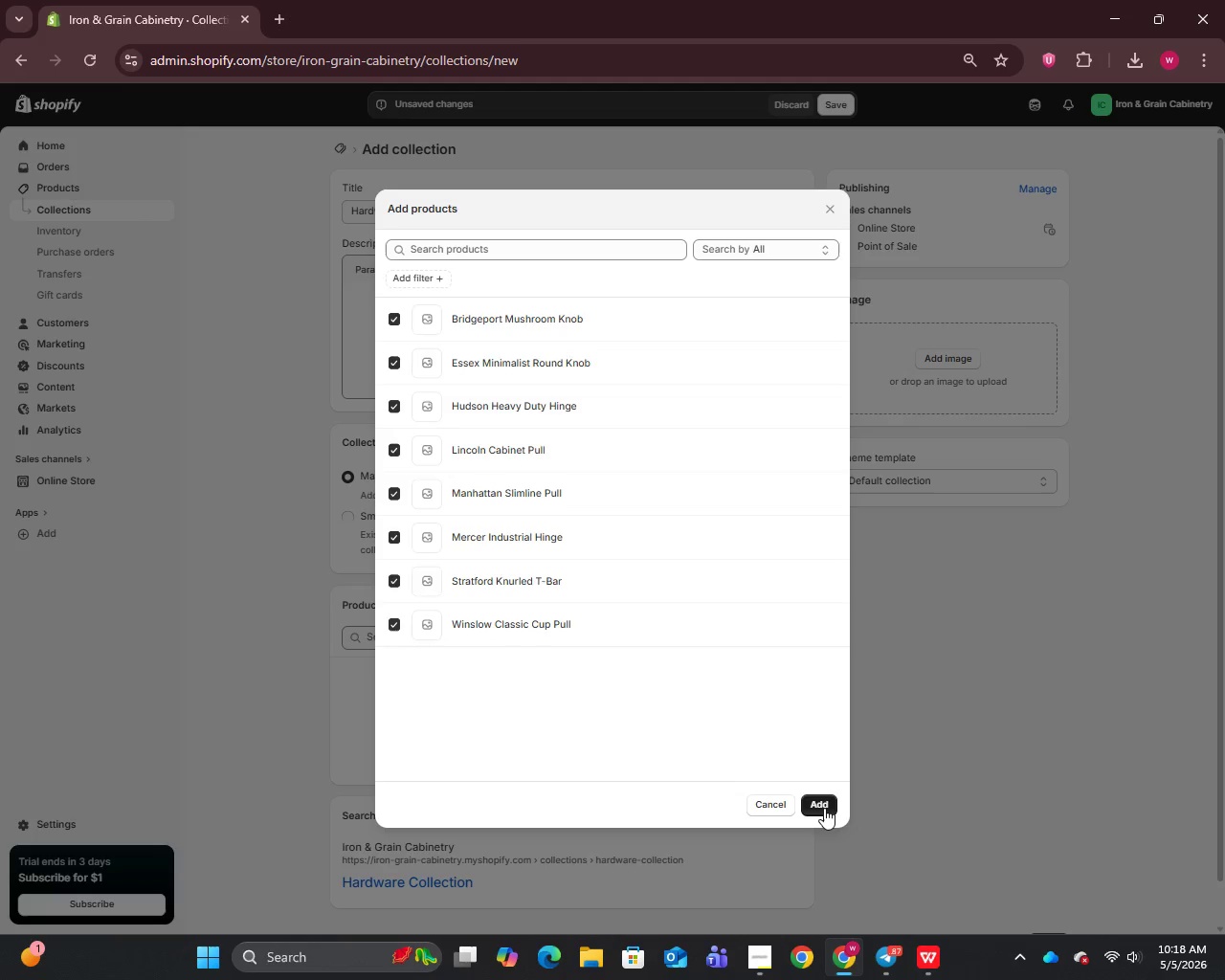 
left_click([821, 805])
 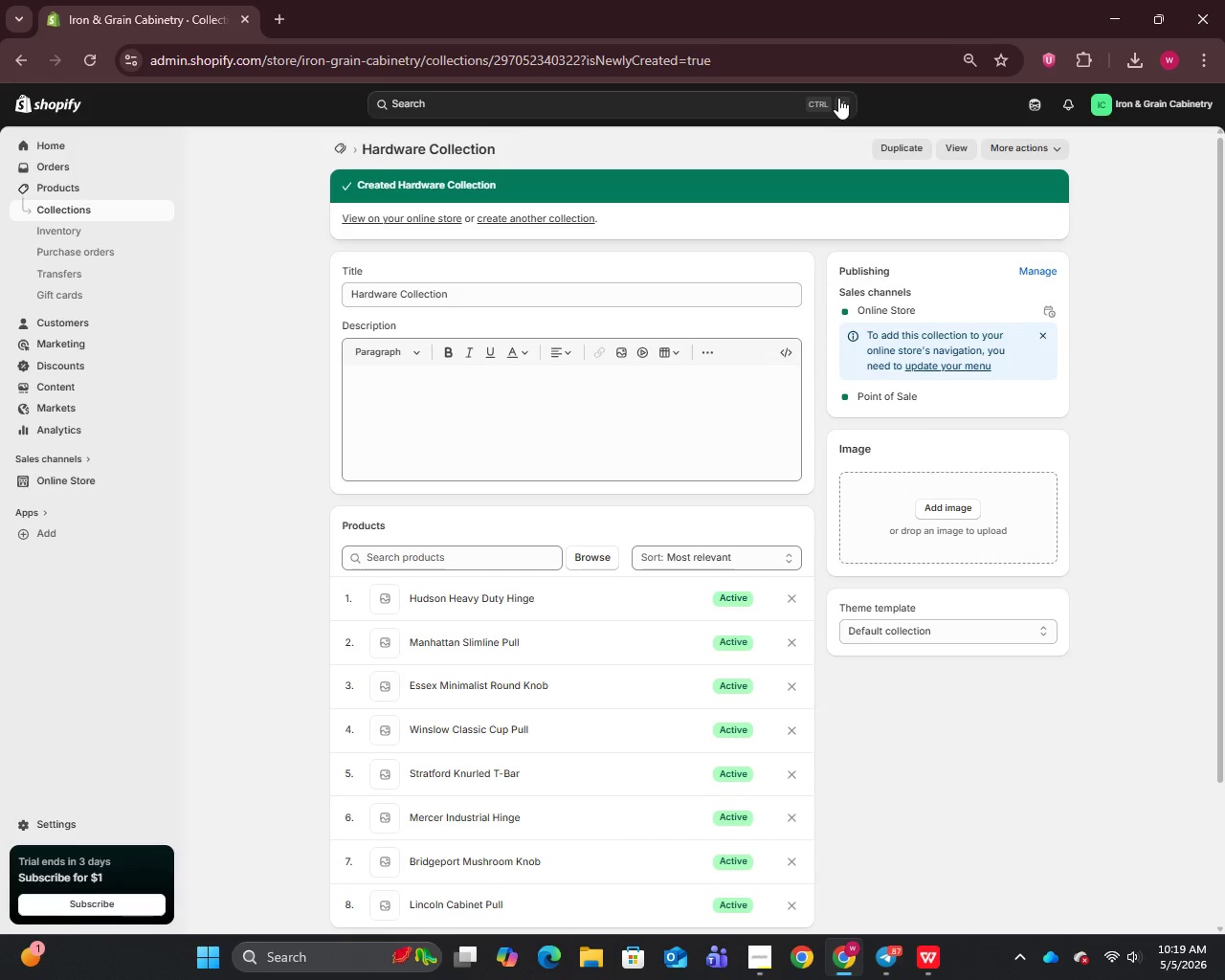 
wait(28.42)
 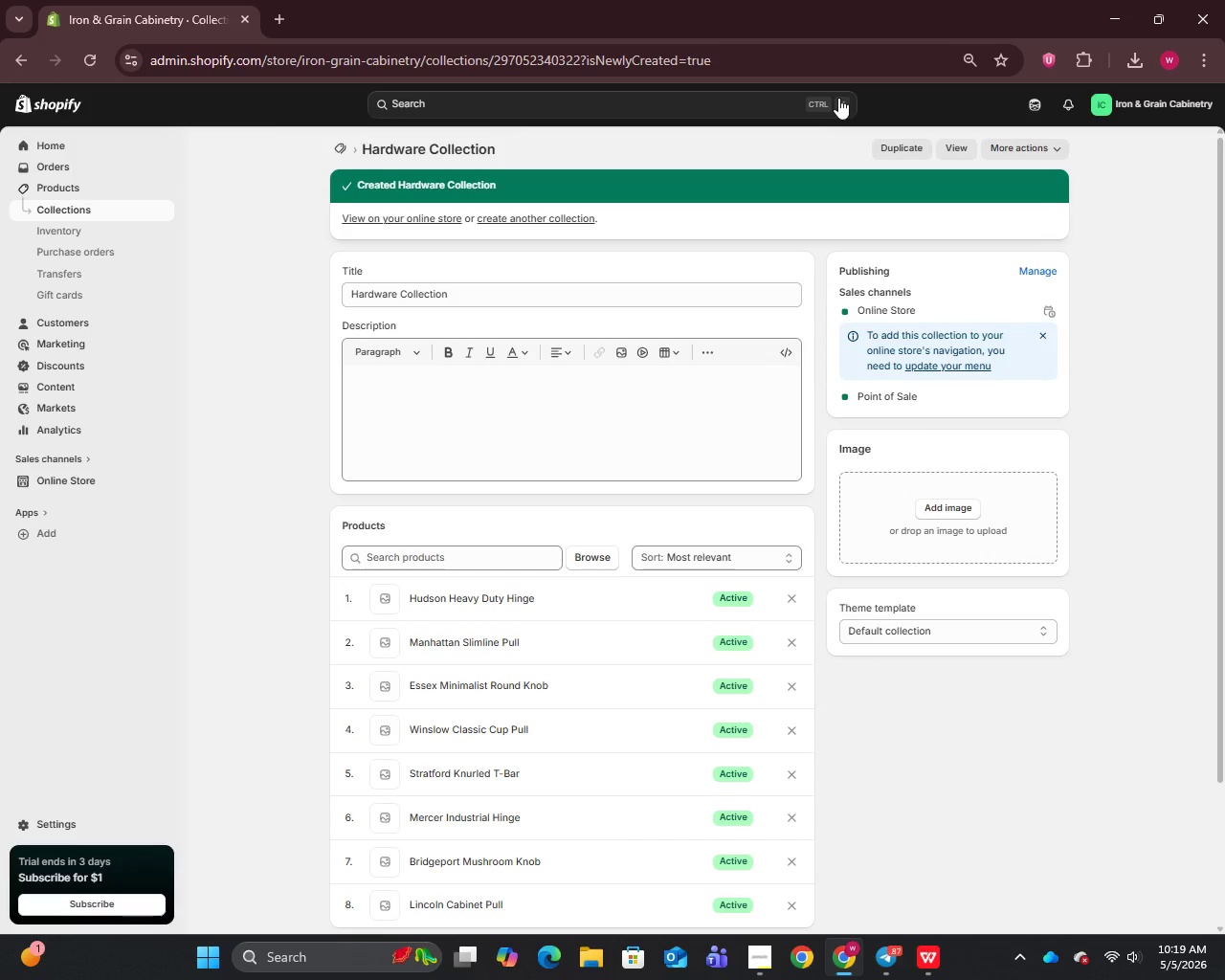 
left_click([52, 185])
 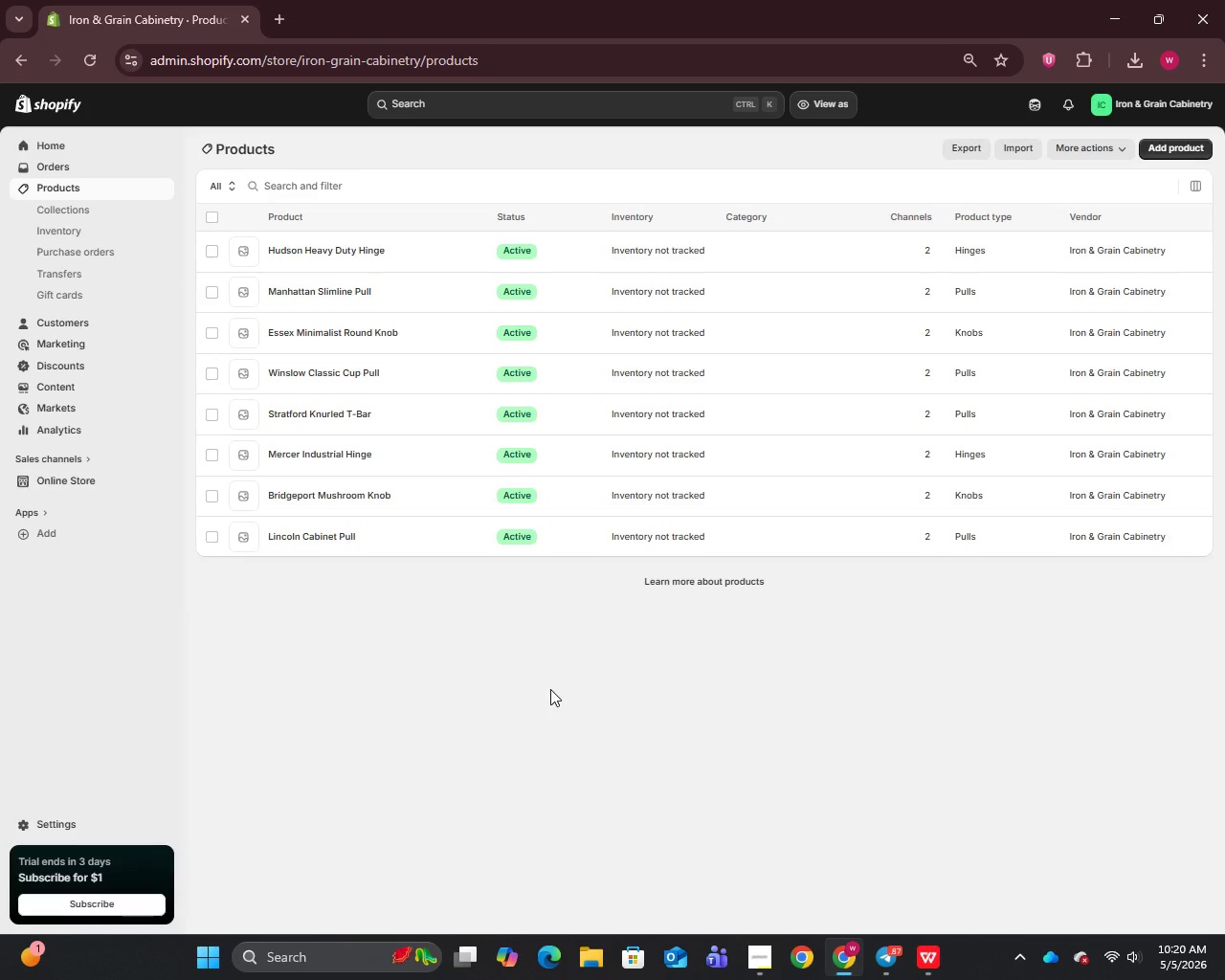 
wait(79.62)
 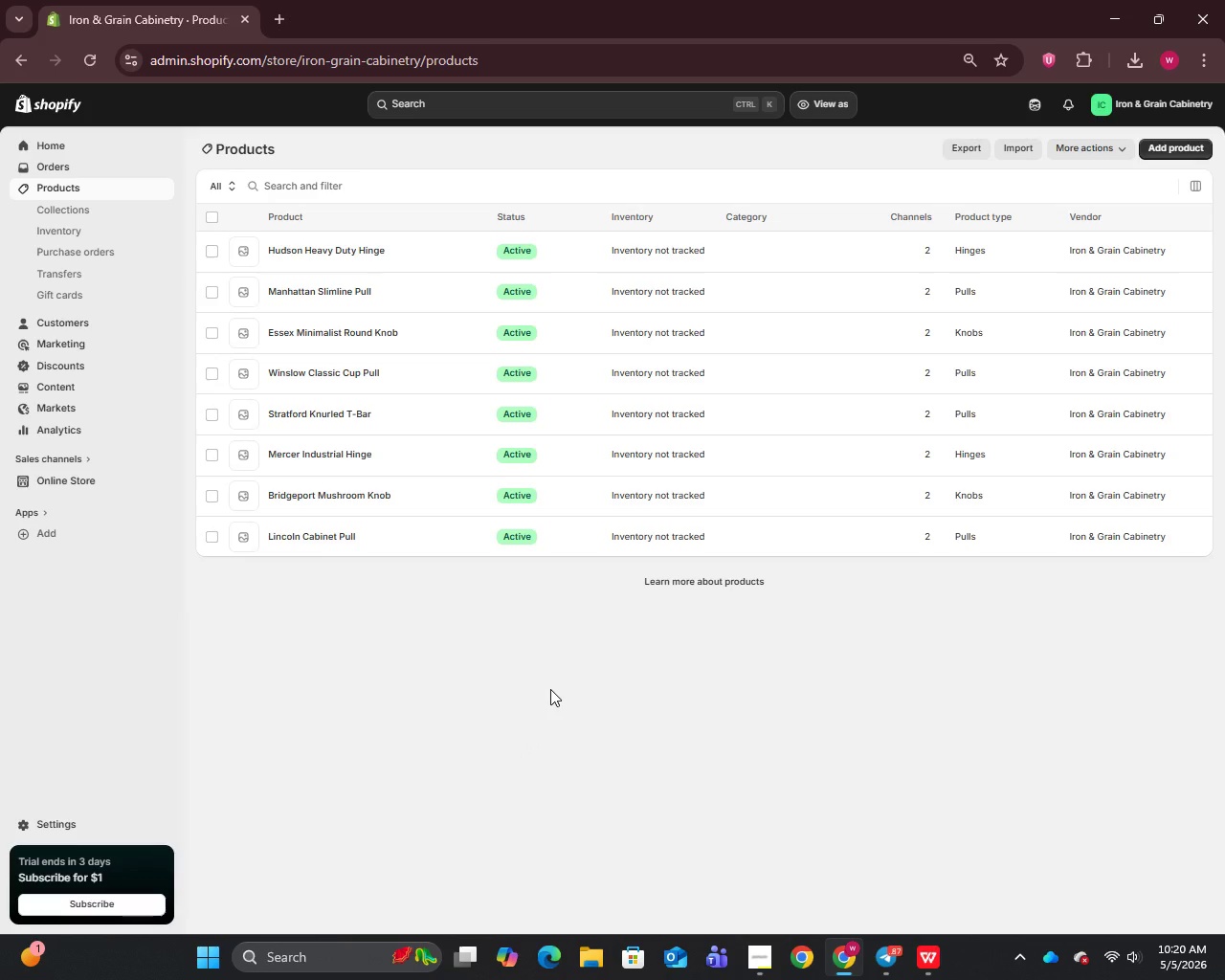 
double_click([304, 527])
 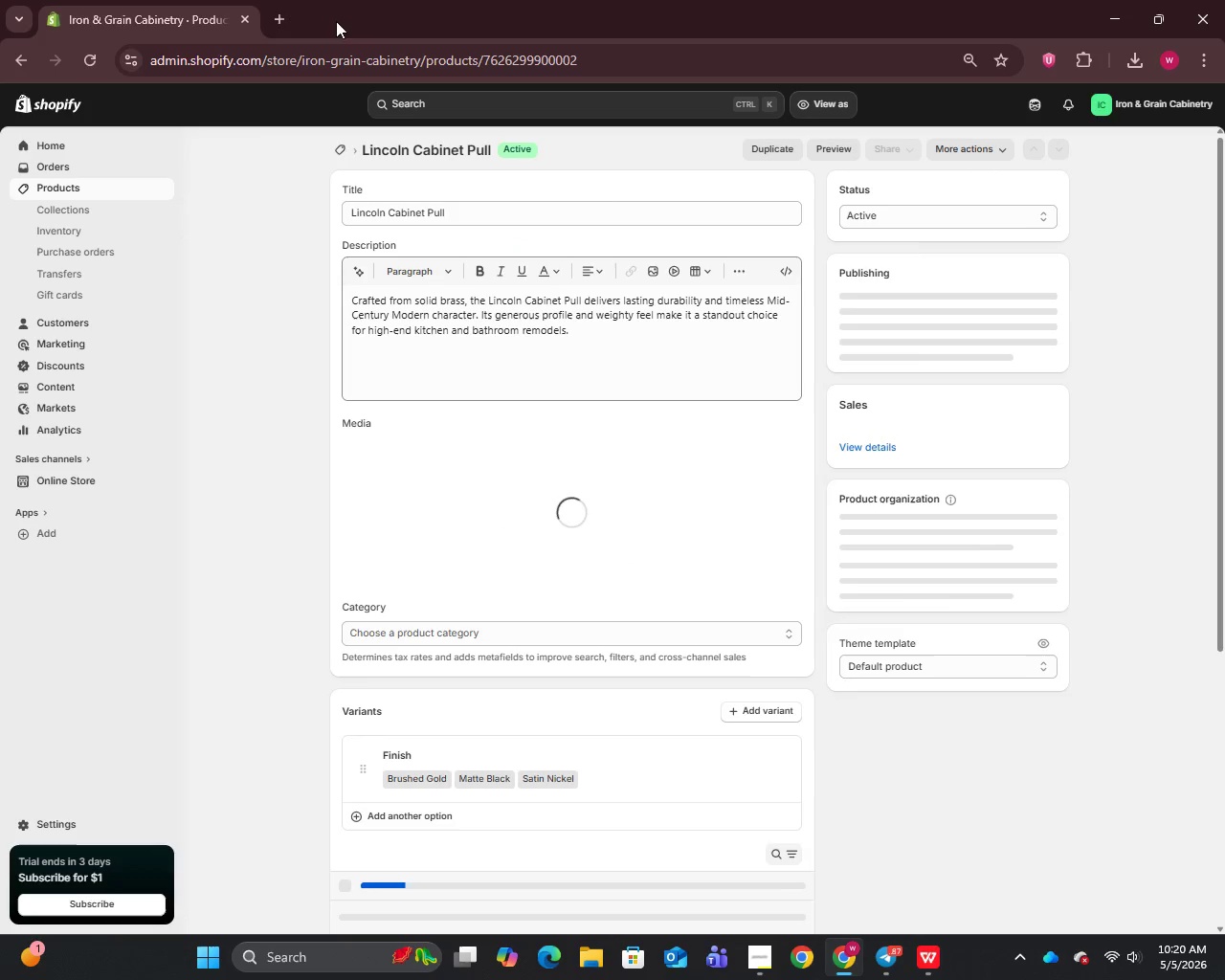 
left_click([279, 18])
 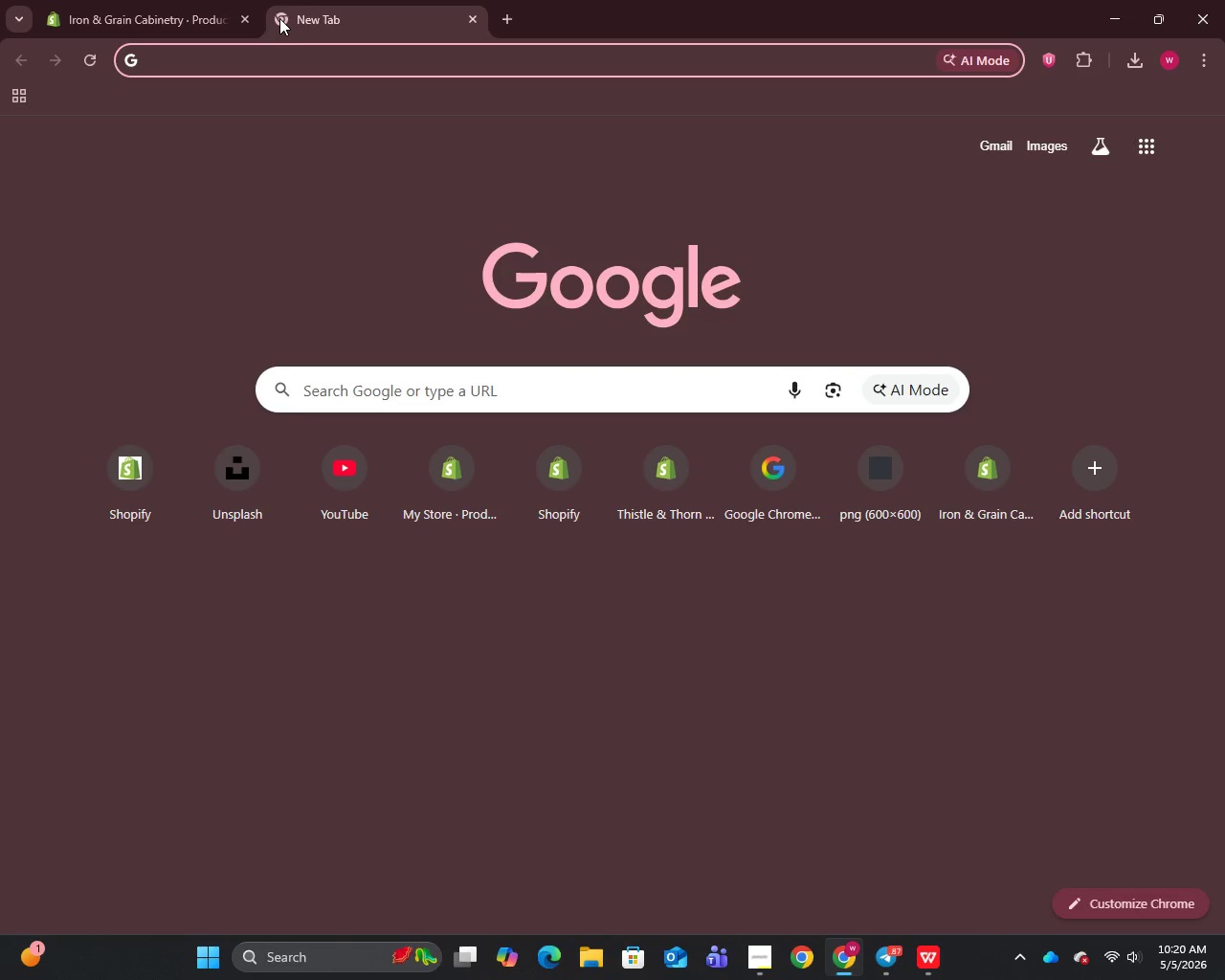 
key(U)
 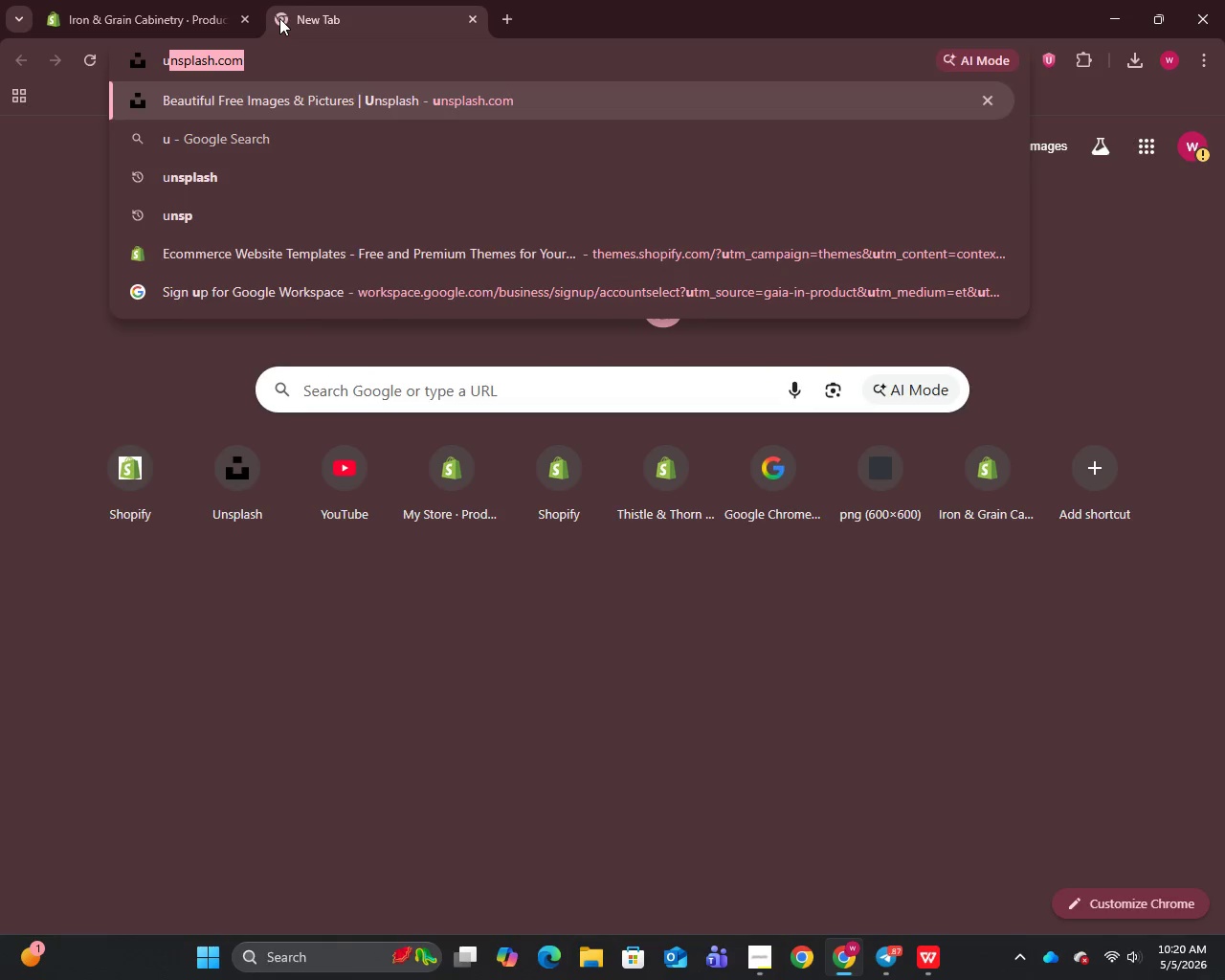 
key(Enter)
 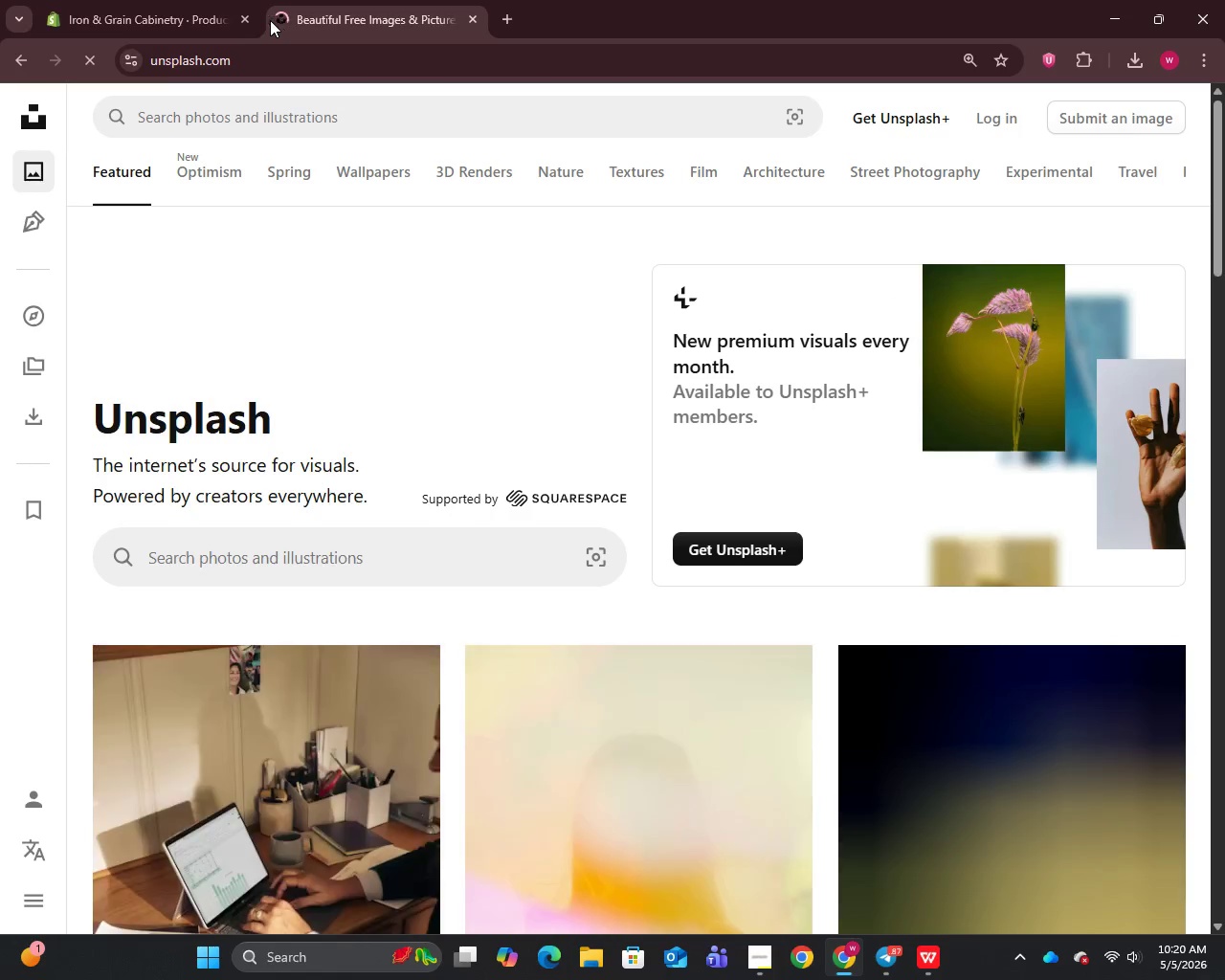 
left_click([181, 12])
 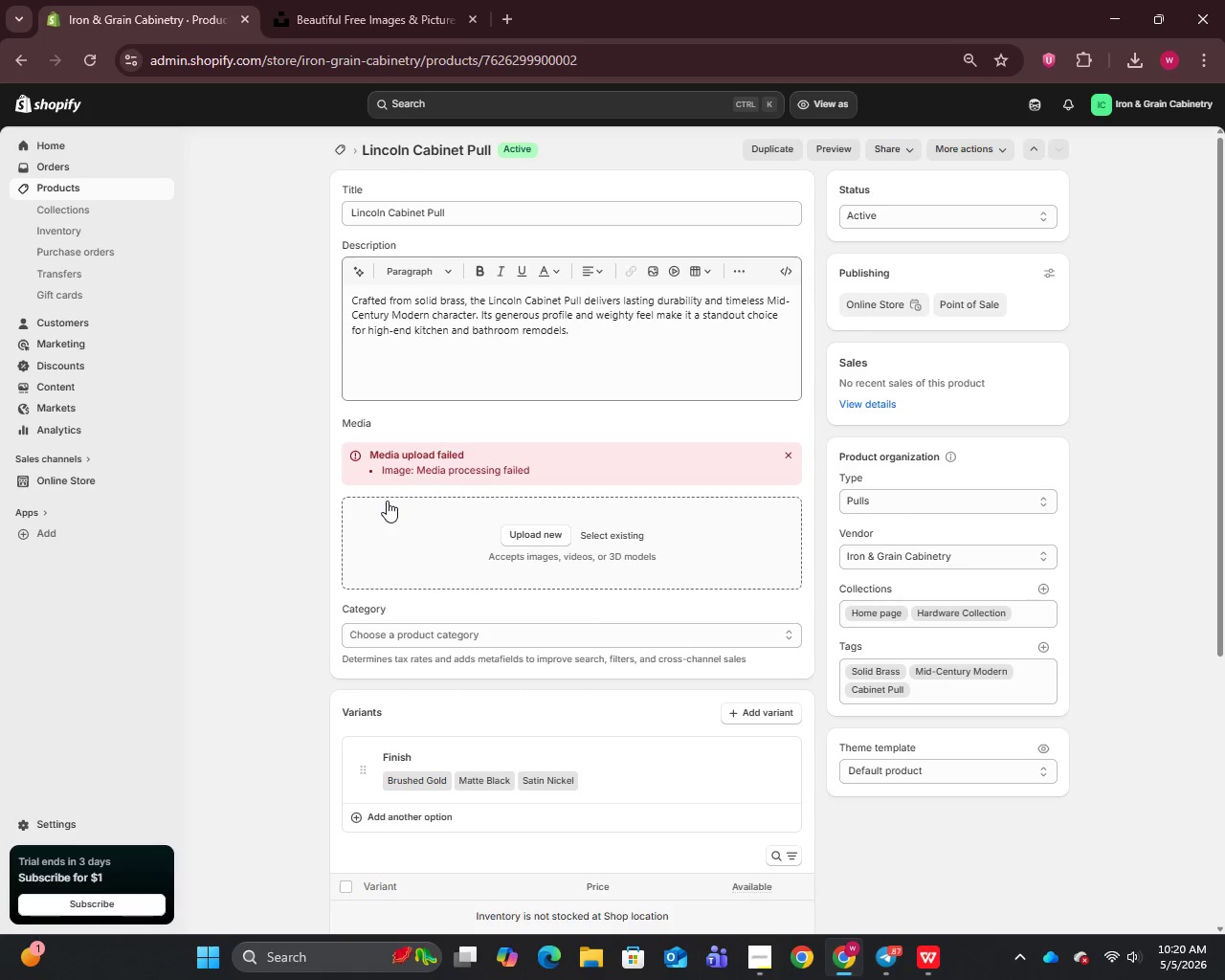 
wait(9.97)
 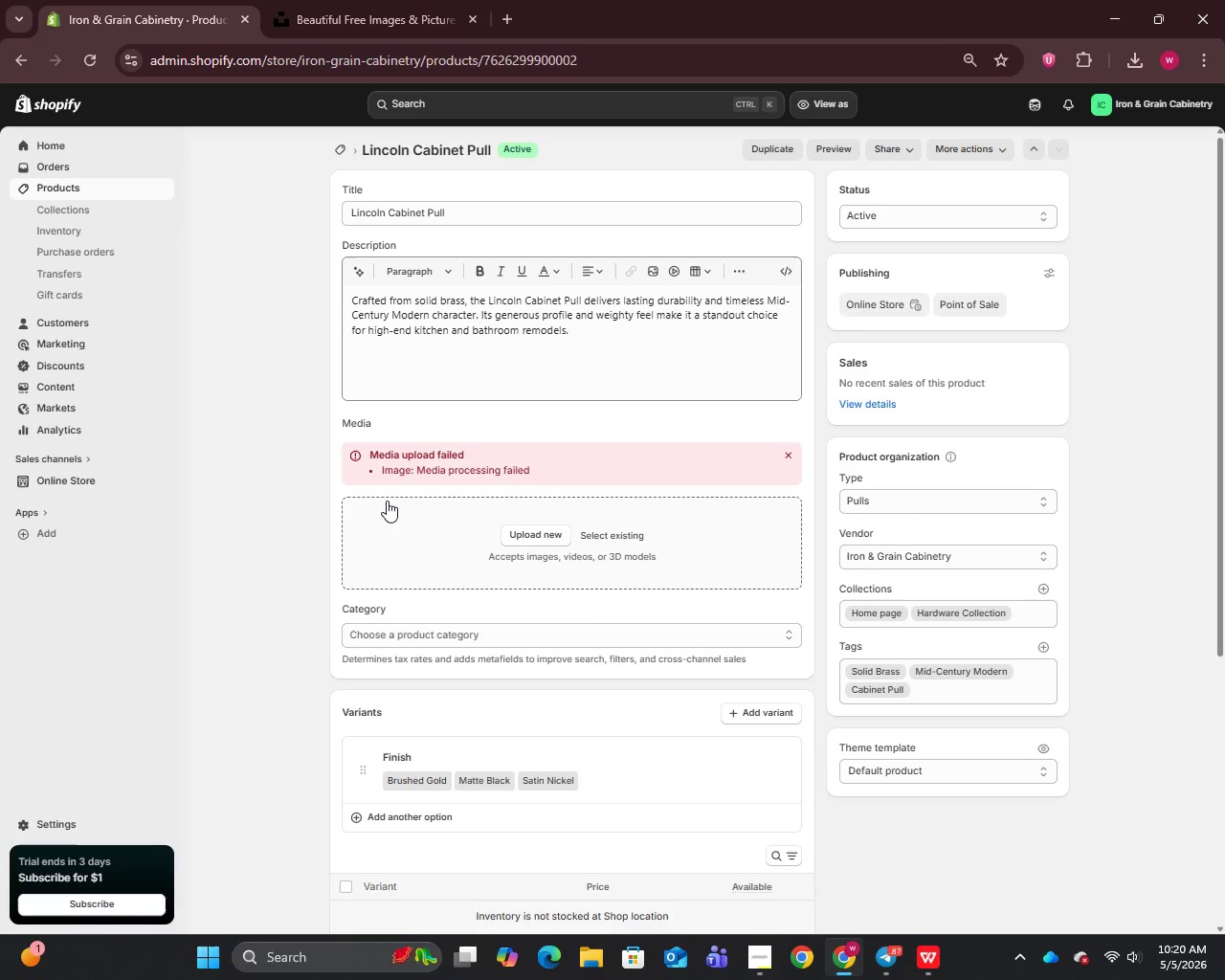 
key(Control+A)
 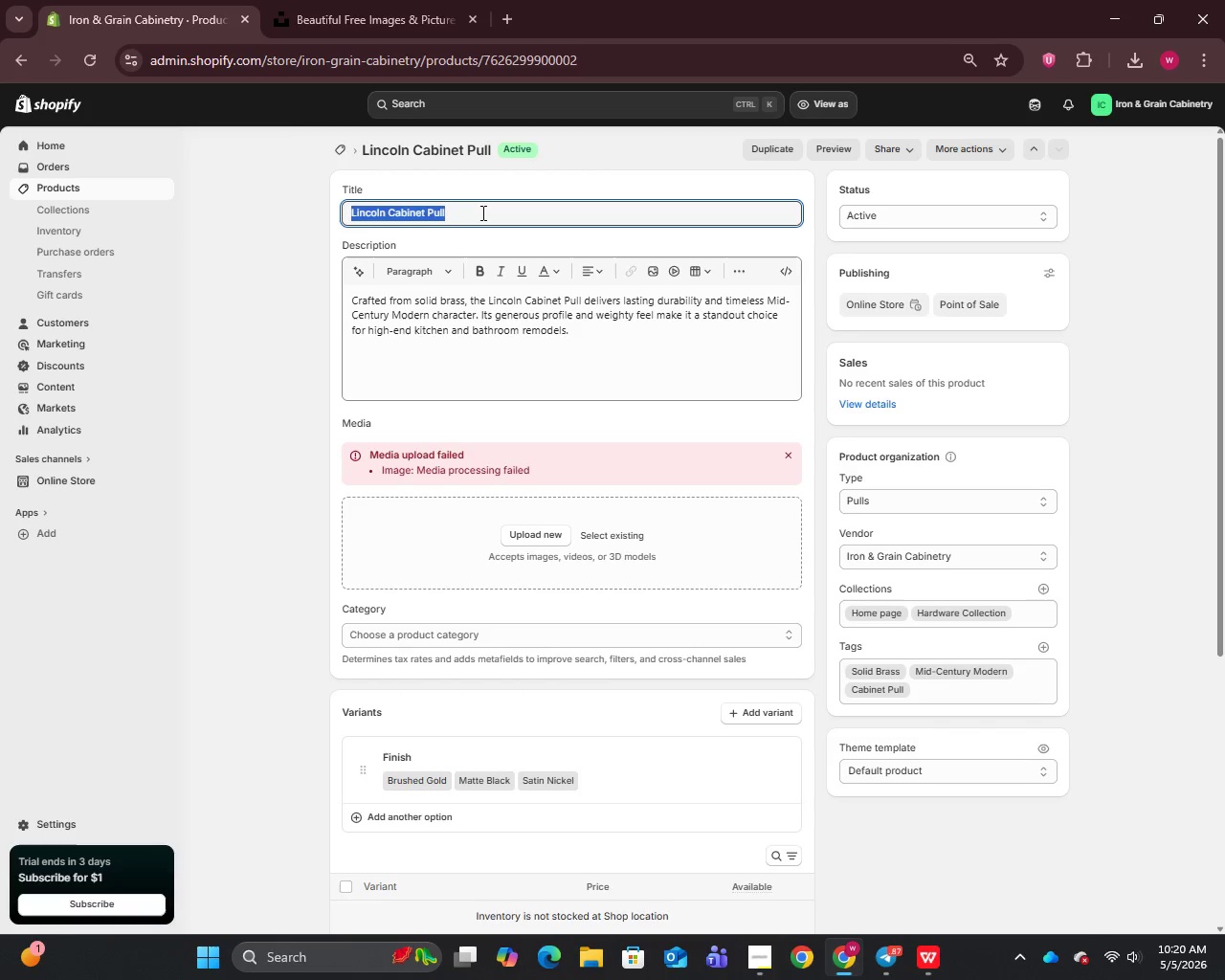 
key(Control+C)
 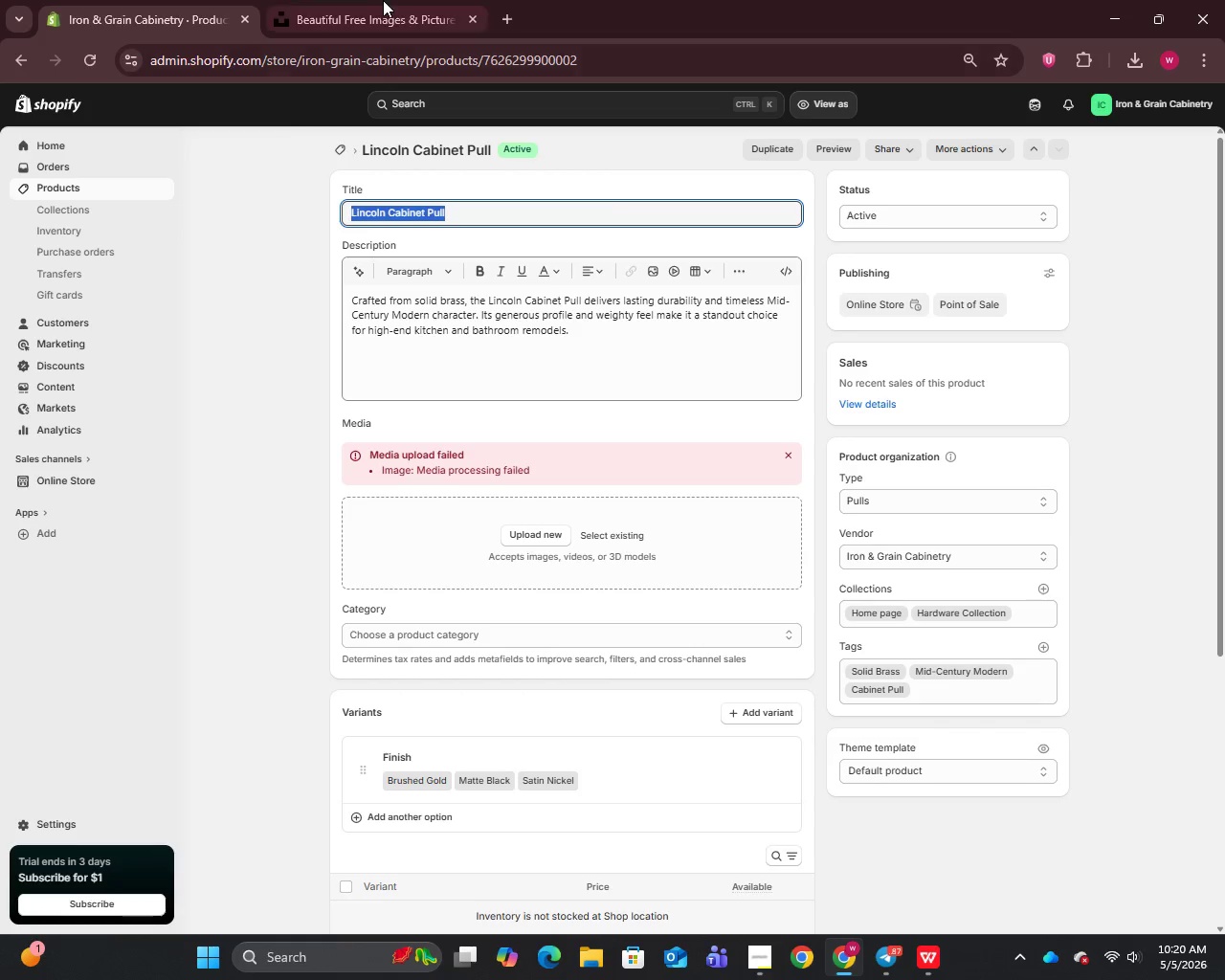 
left_click([379, 0])
 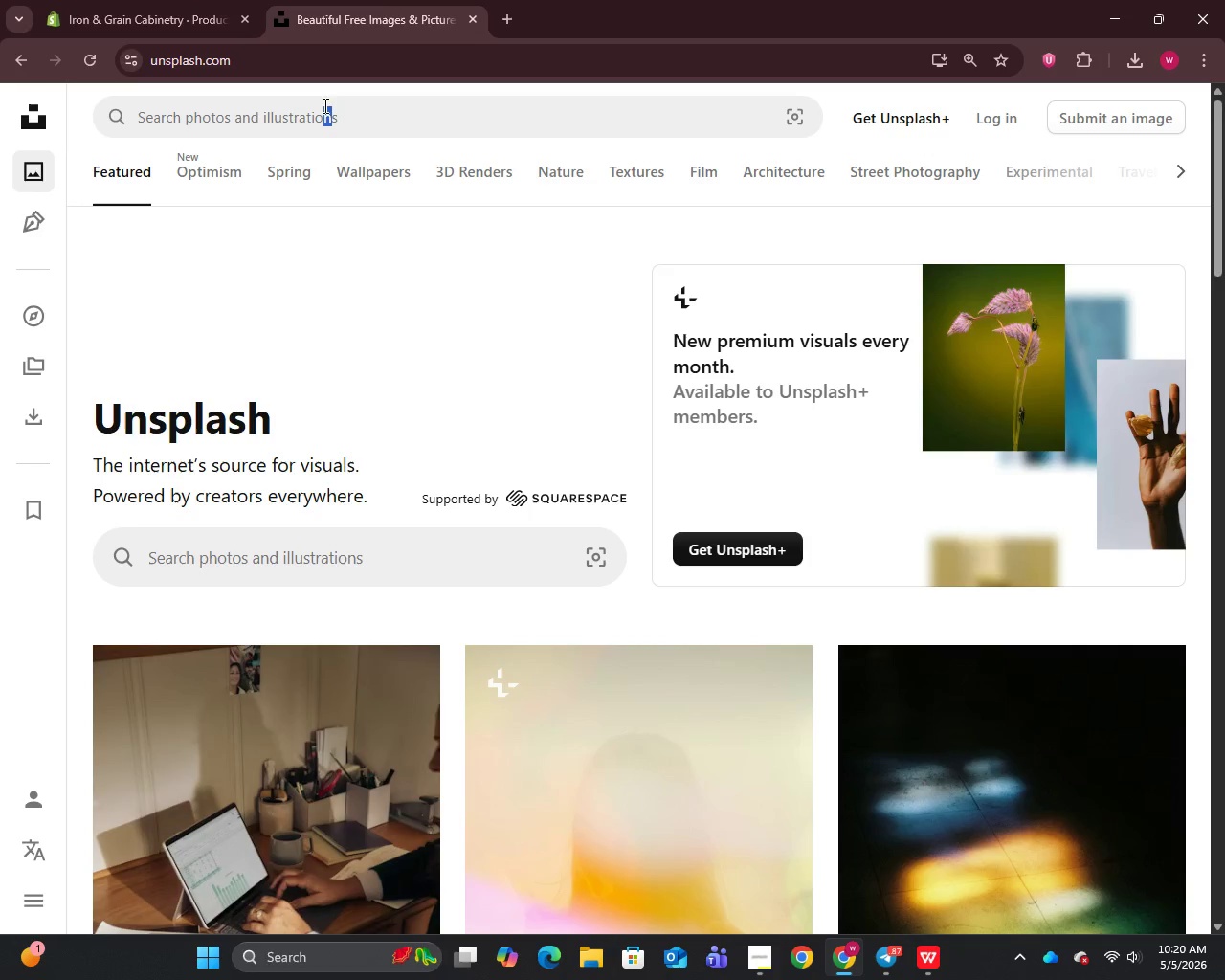 
left_click([322, 112])
 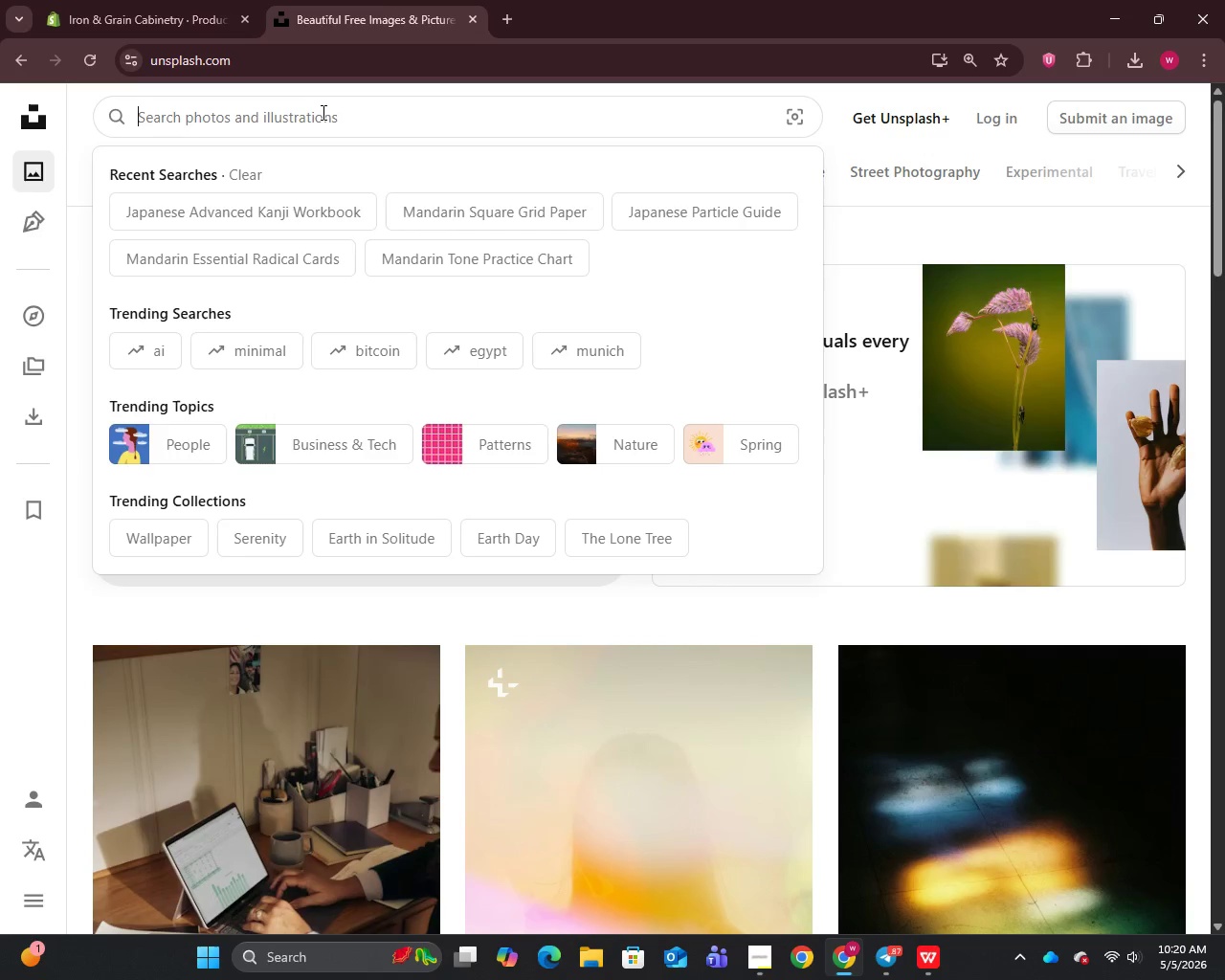 
key(Control+A)
 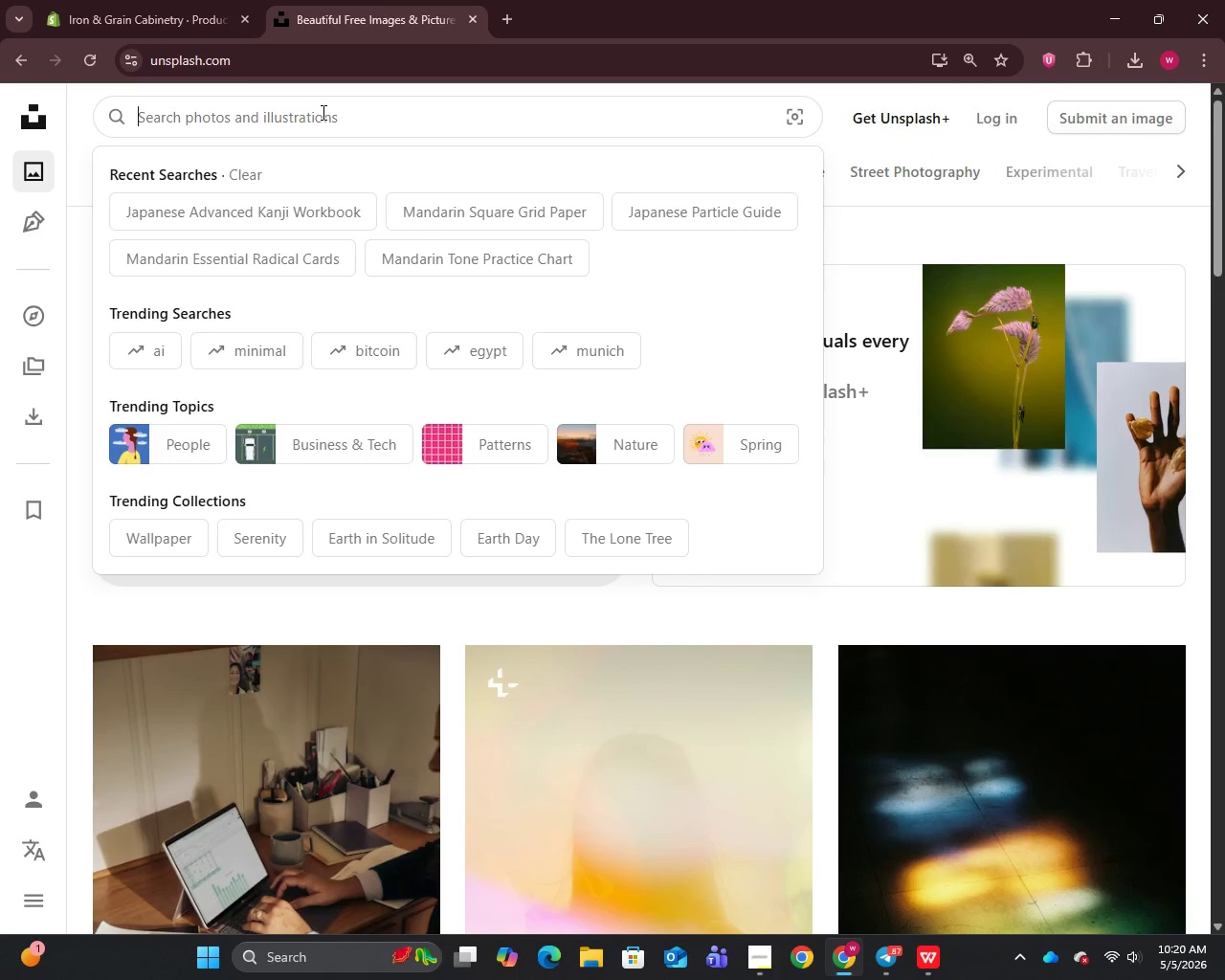 
key(Control+V)
 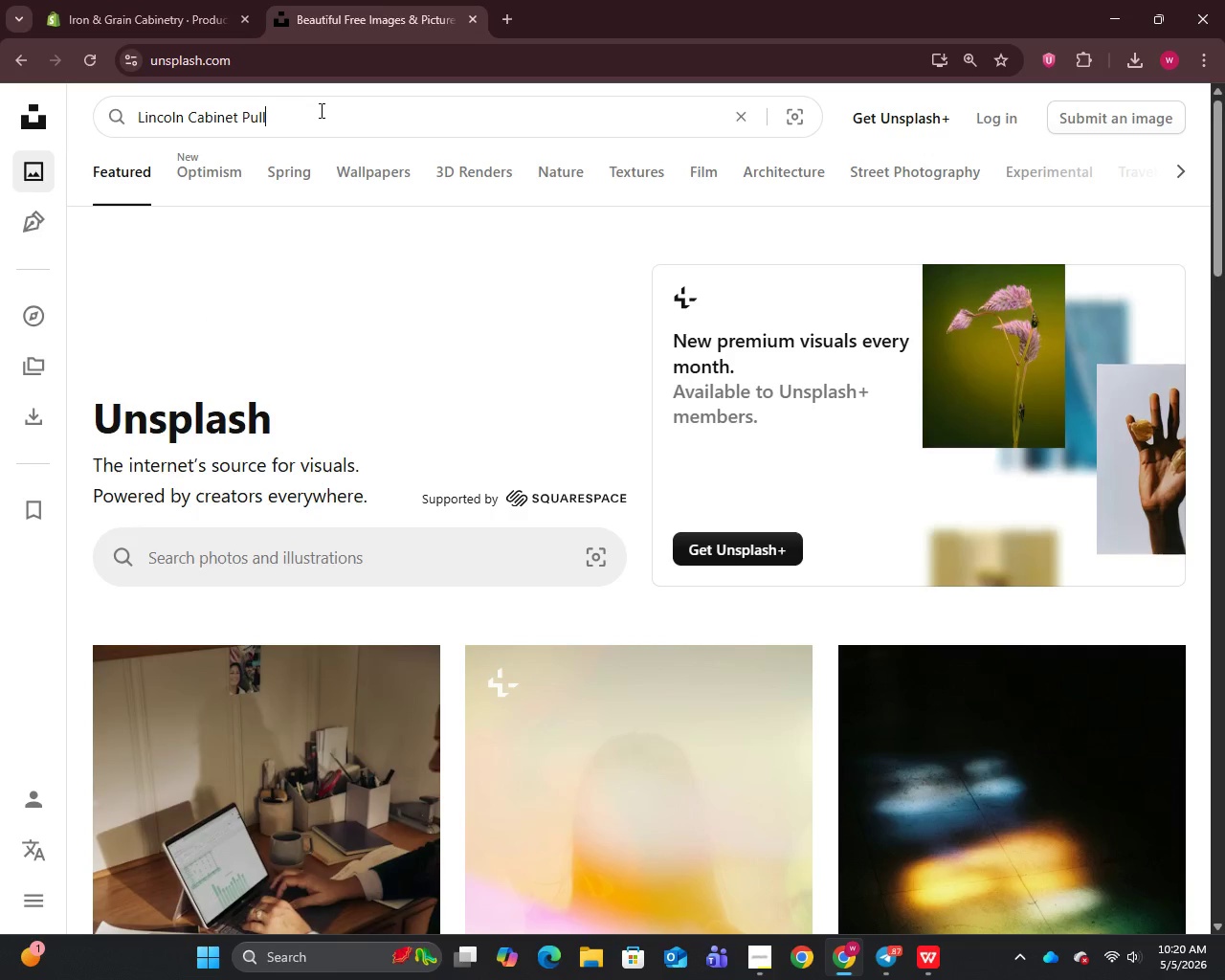 
key(Enter)
 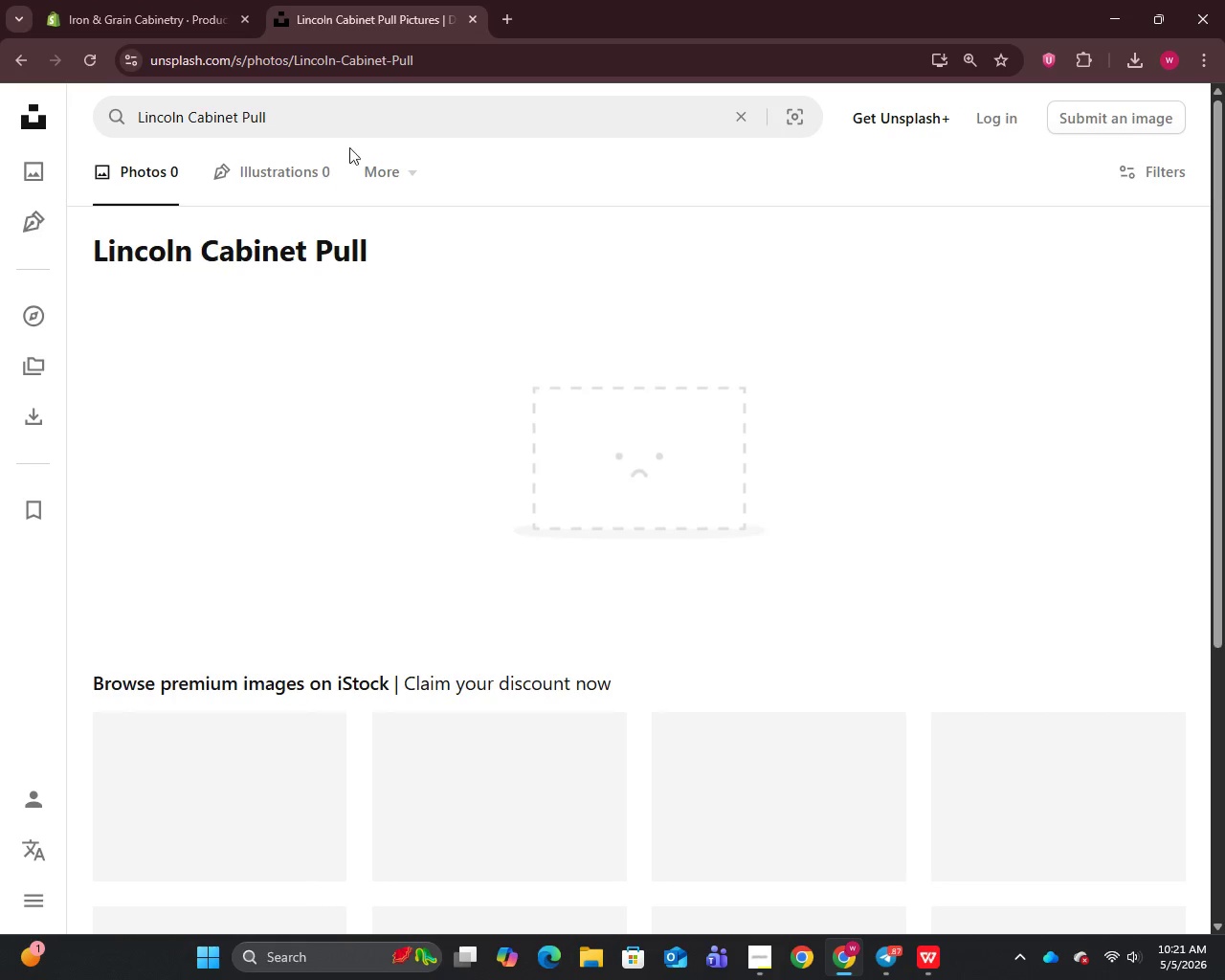 
left_click([506, 21])
 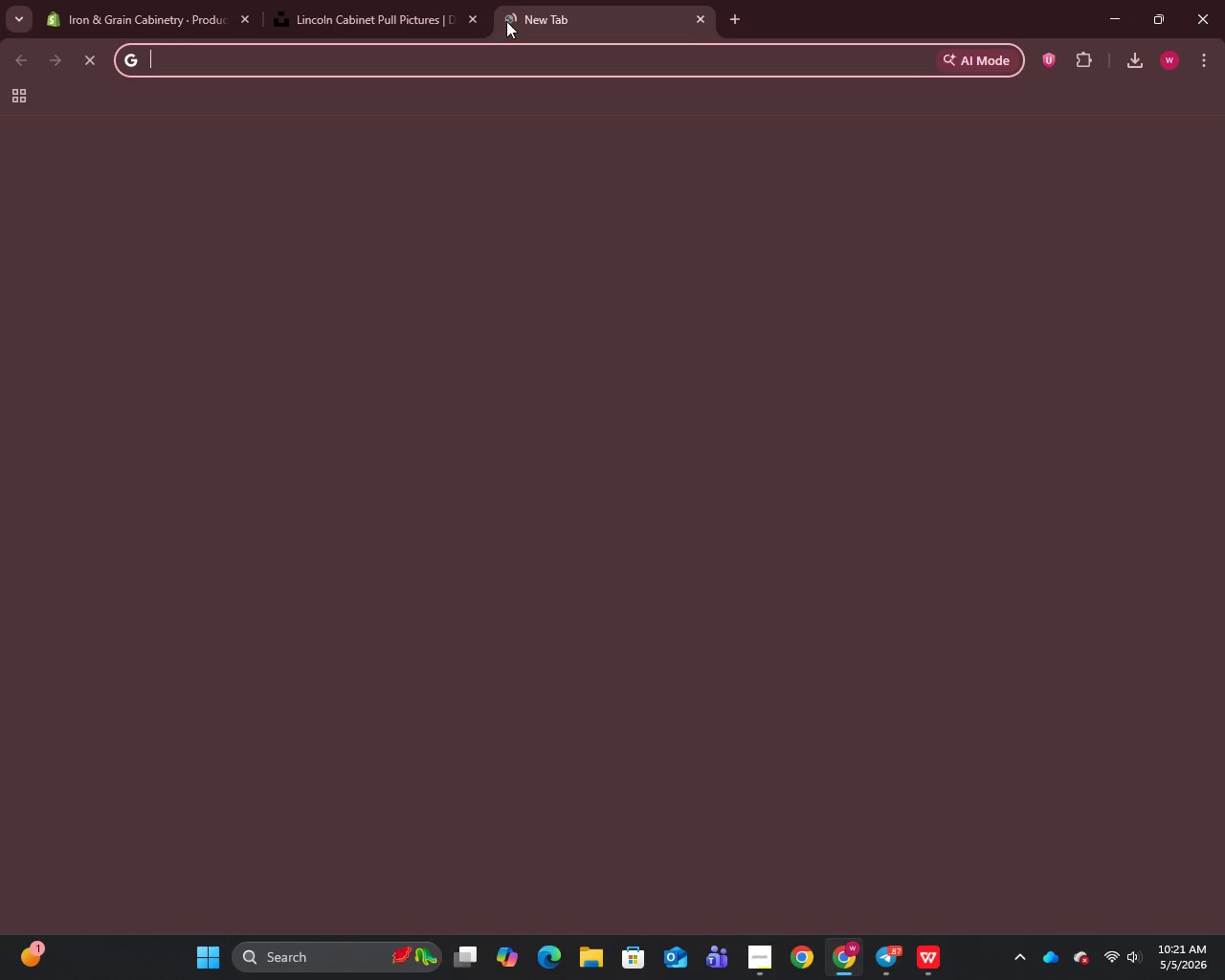 
key(Control+V)
 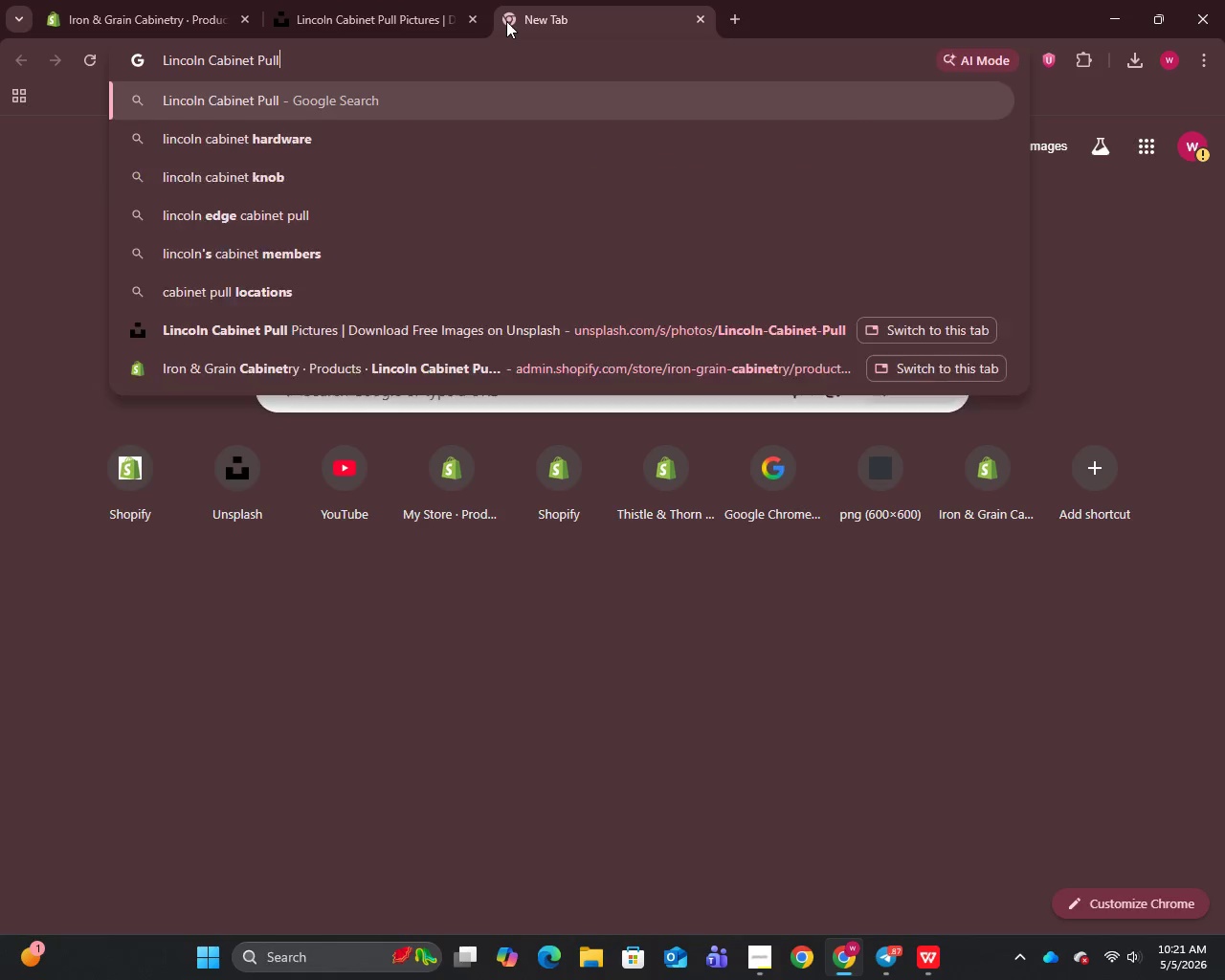 
key(Enter)
 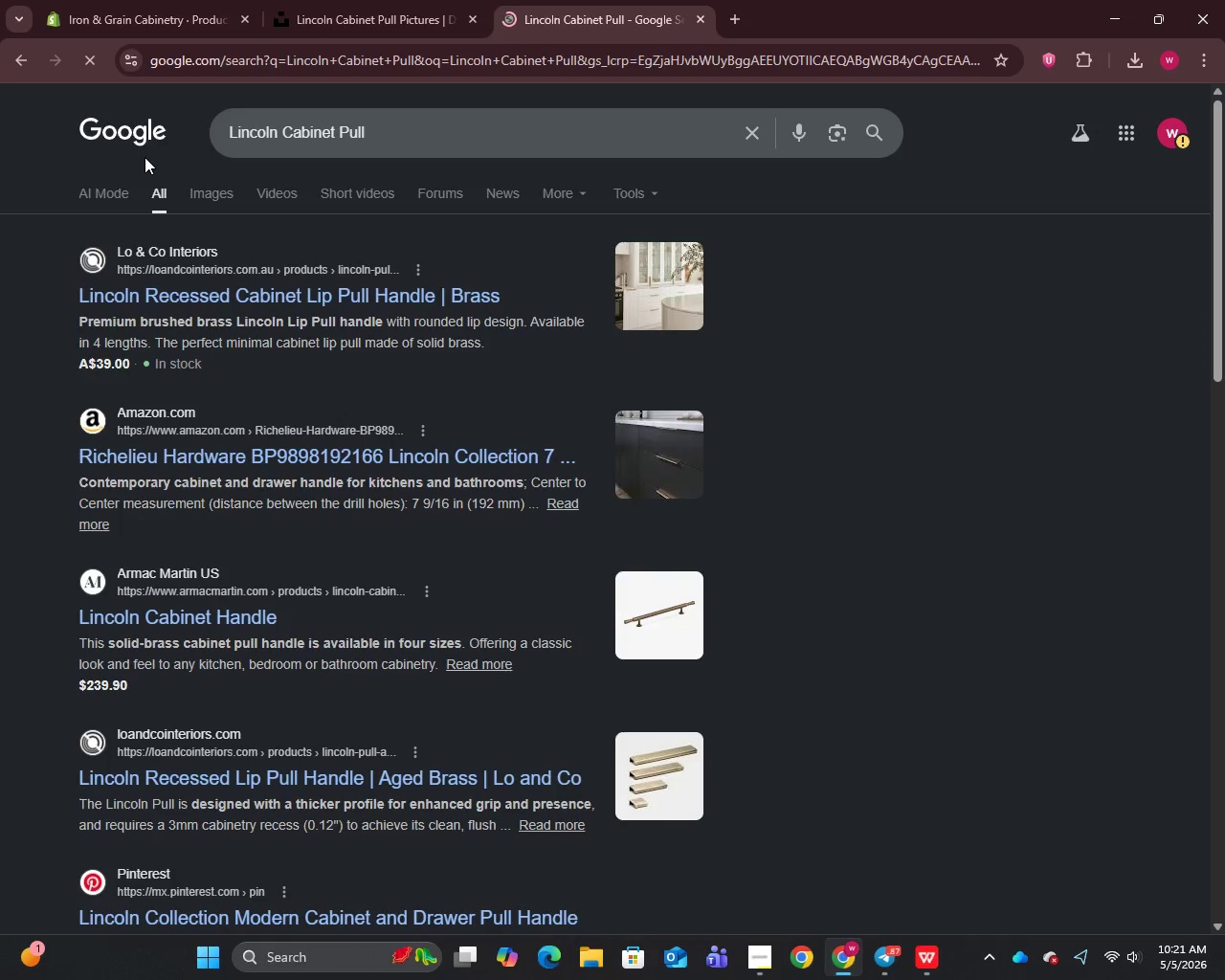 
left_click([219, 198])
 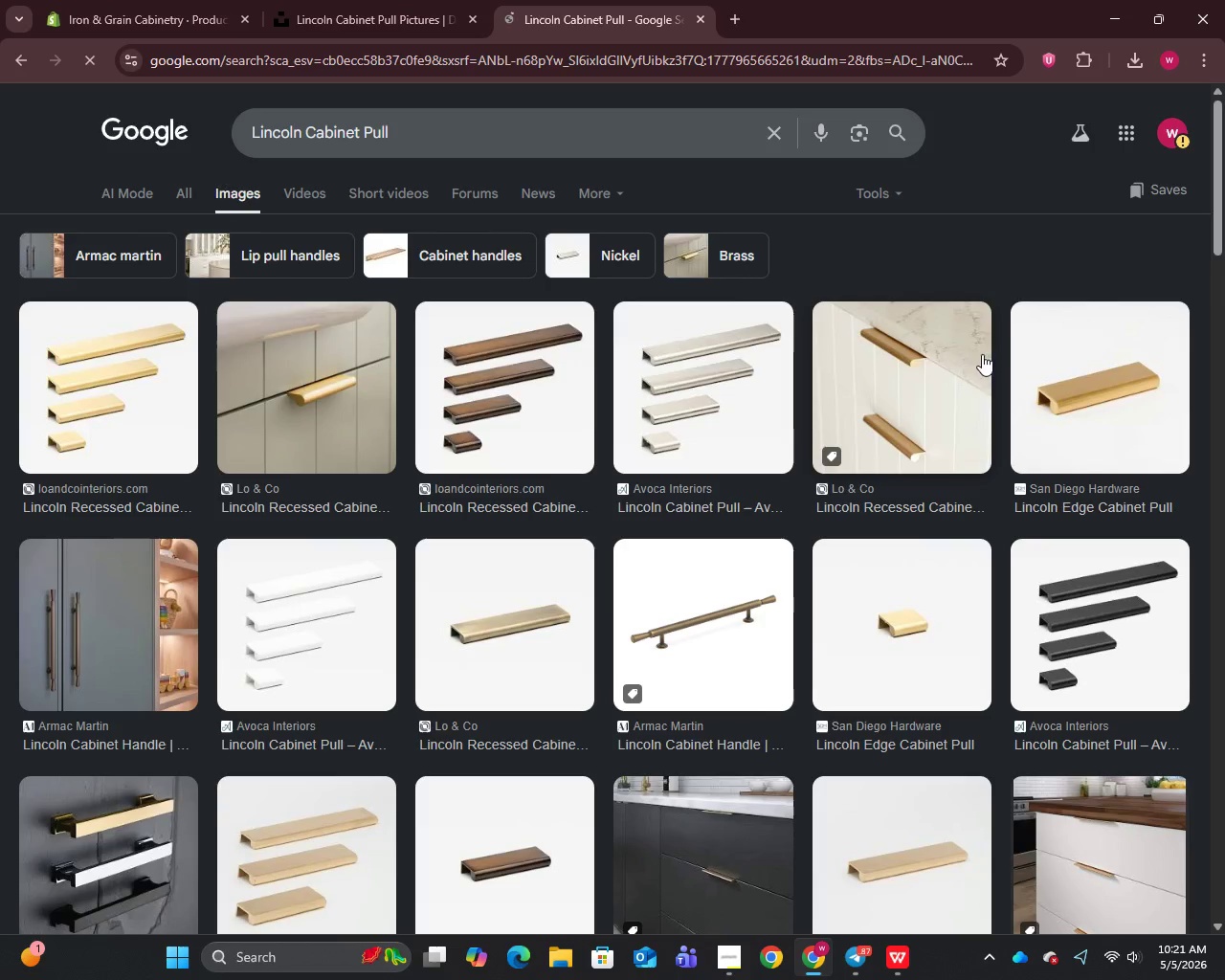 
left_click([330, 0])
 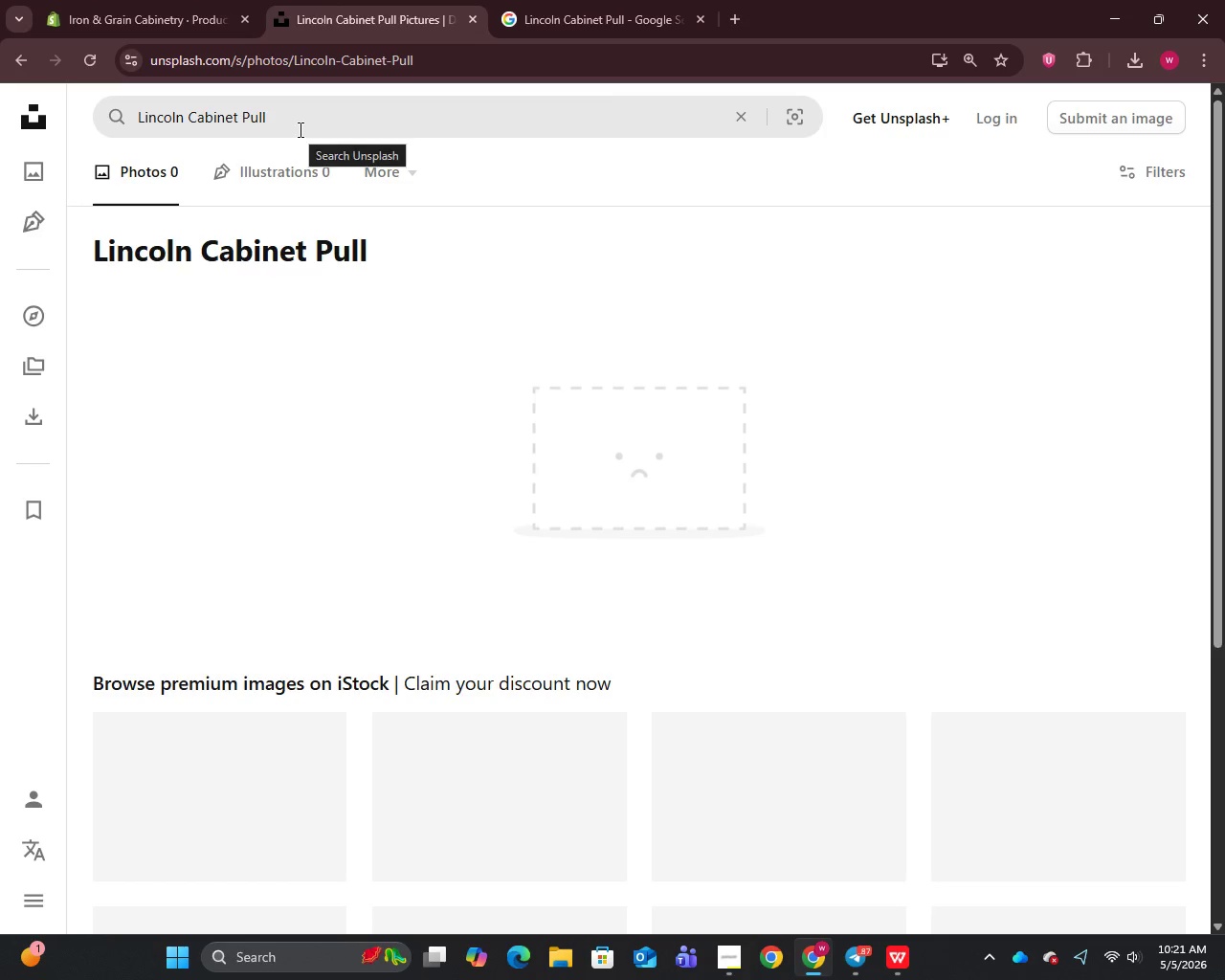 
scroll: coordinate [361, 409], scroll_direction: up, amount: 1.0
 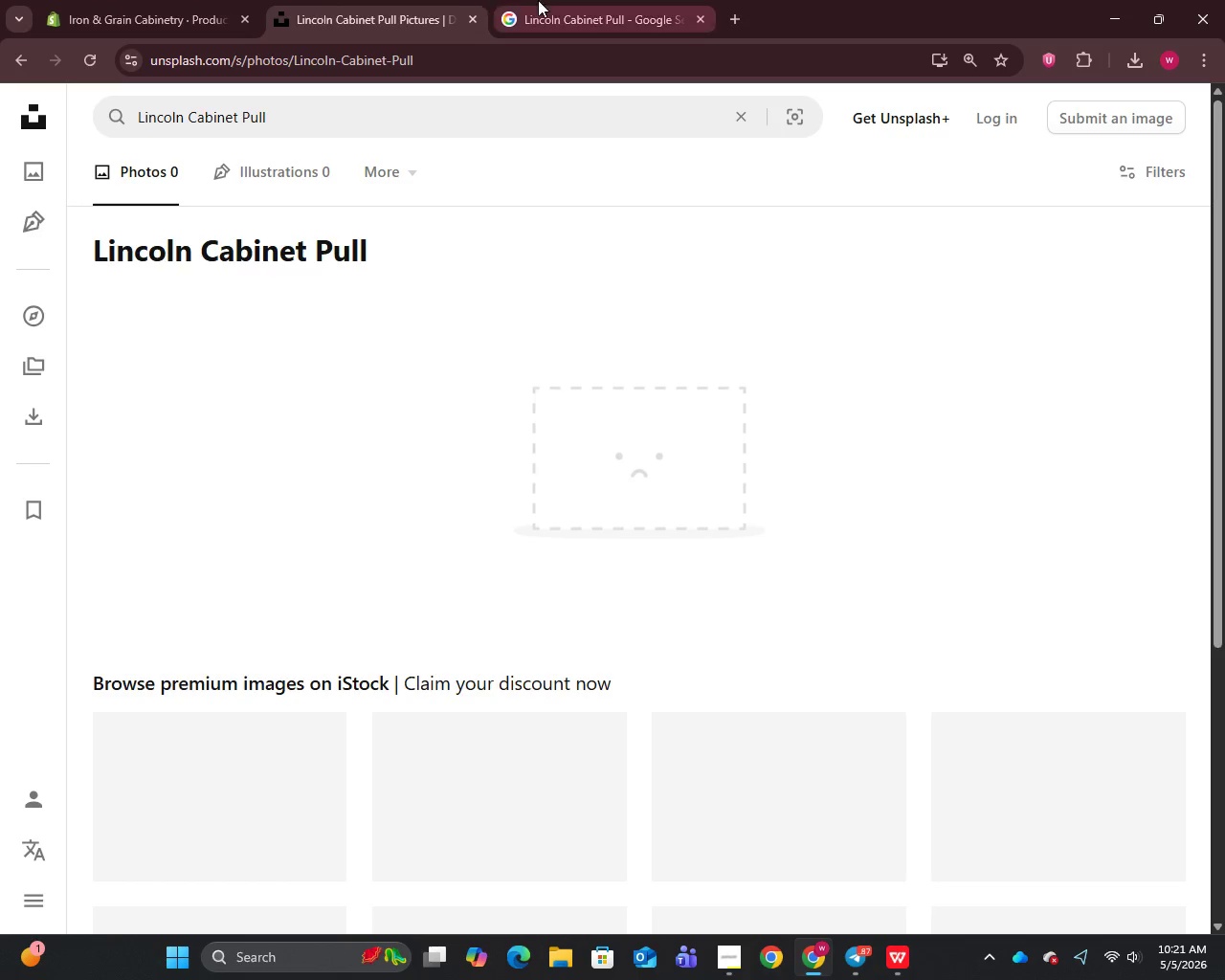 
left_click([540, 0])
 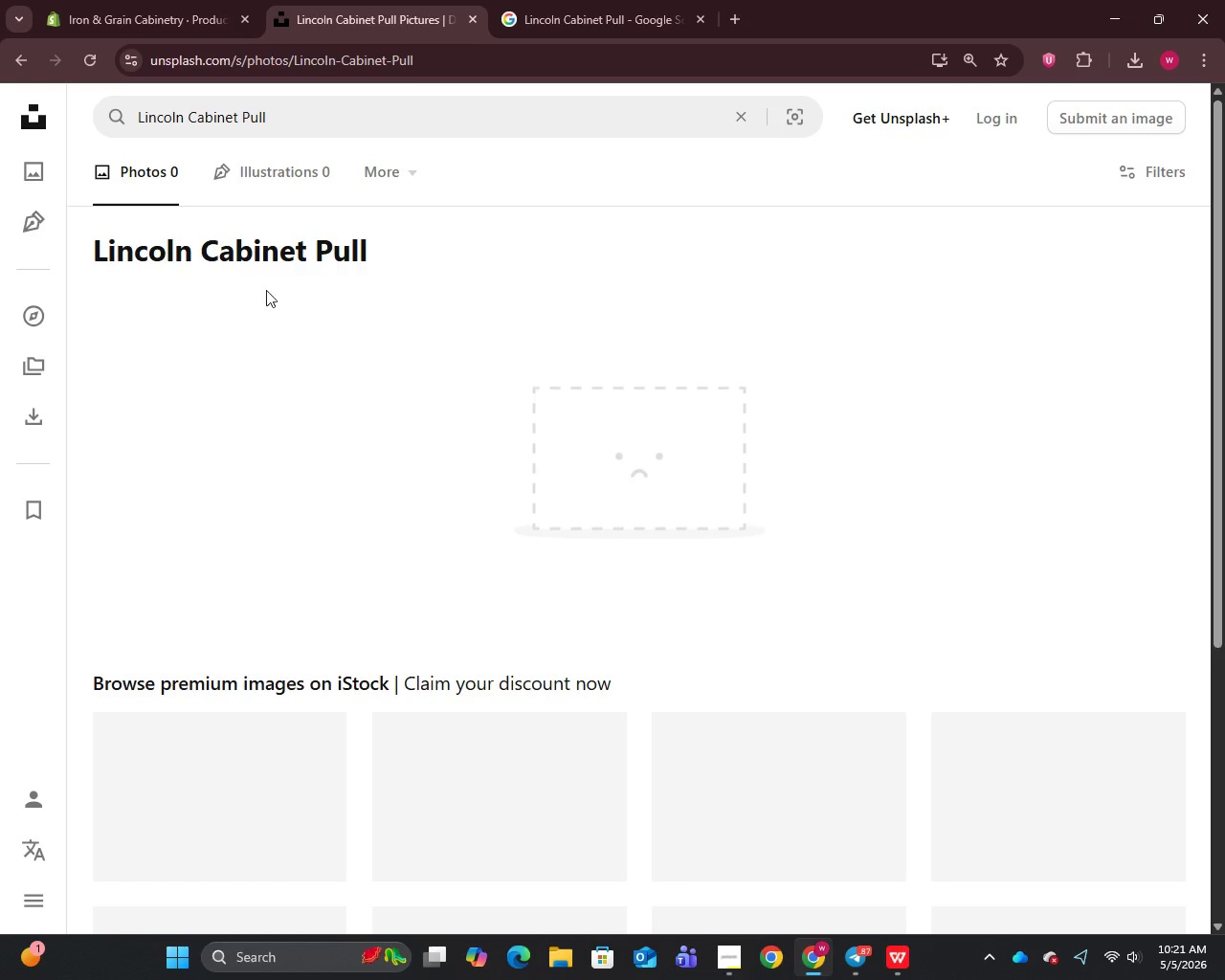 
wait(6.39)
 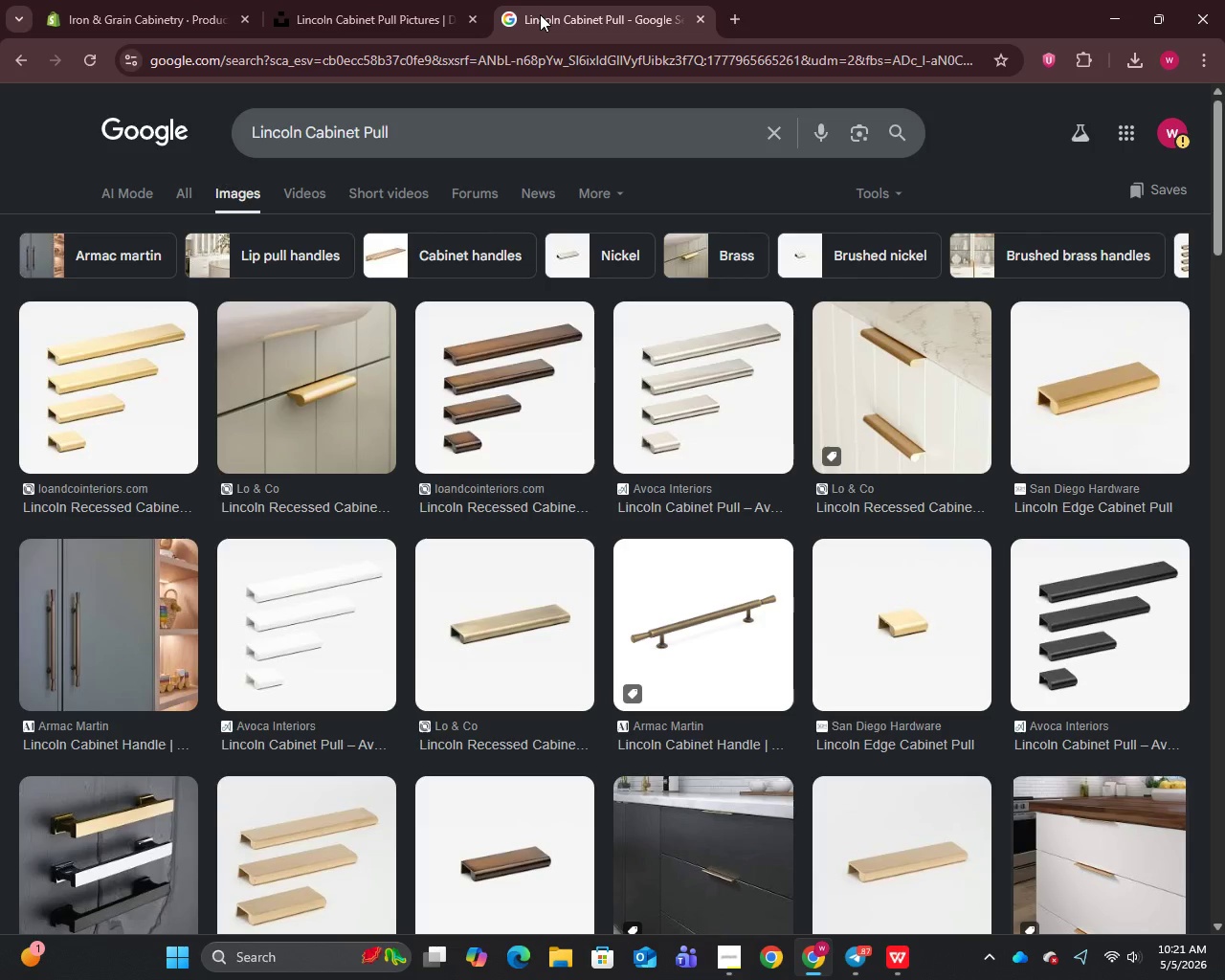 
left_click_drag(start_coordinate=[289, 117], to_coordinate=[242, 127])
 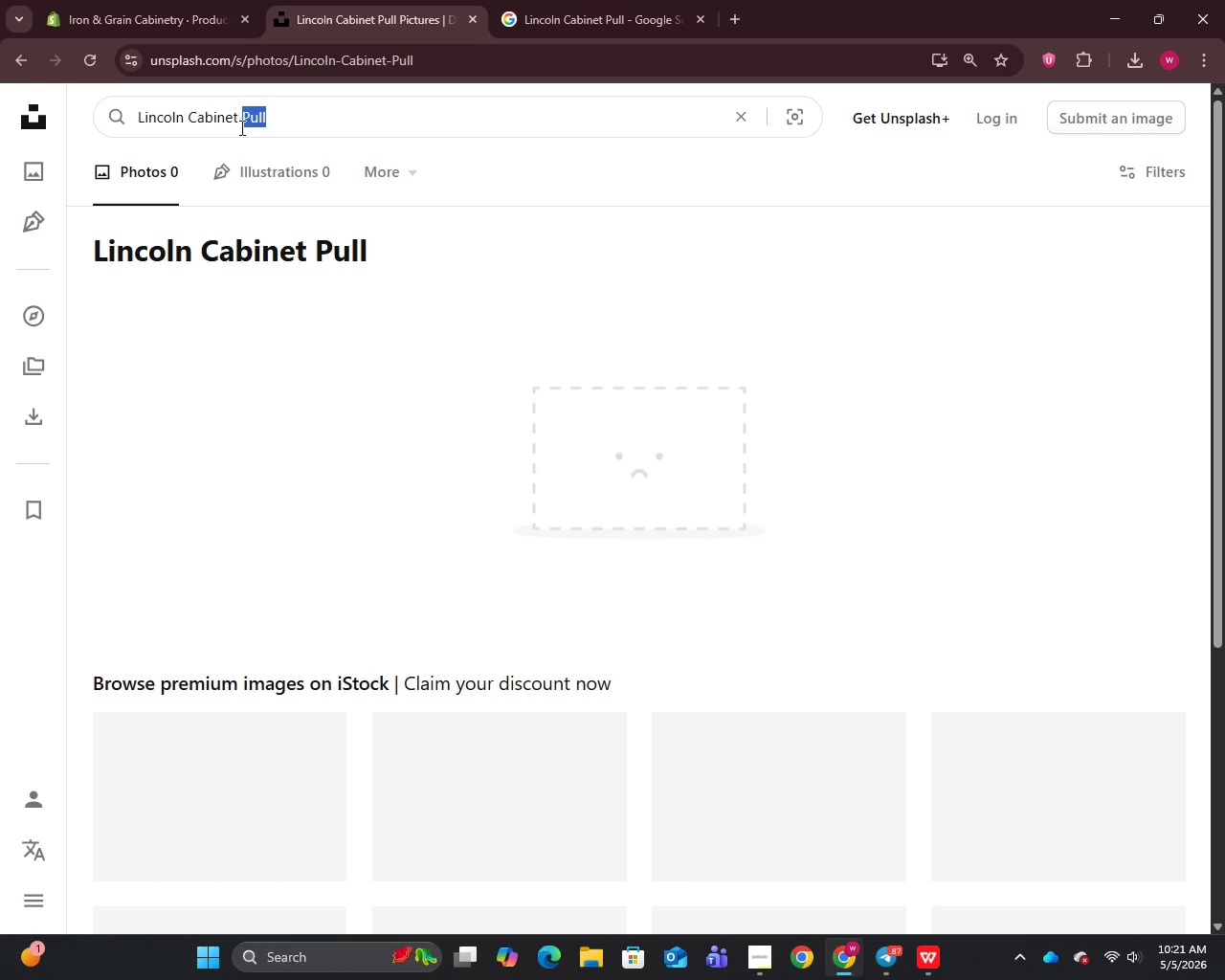 
key(Backspace)
 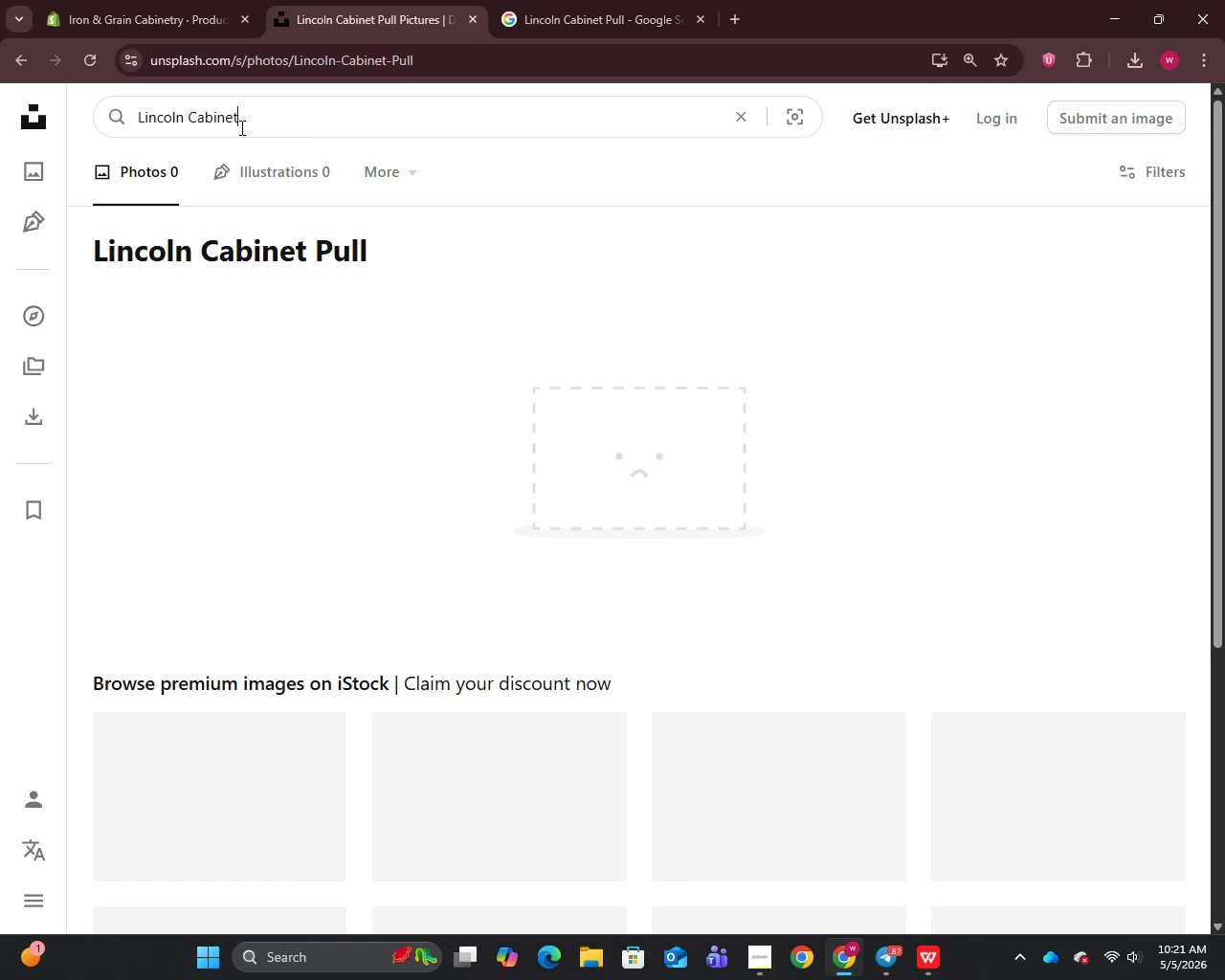 
key(Backspace)
 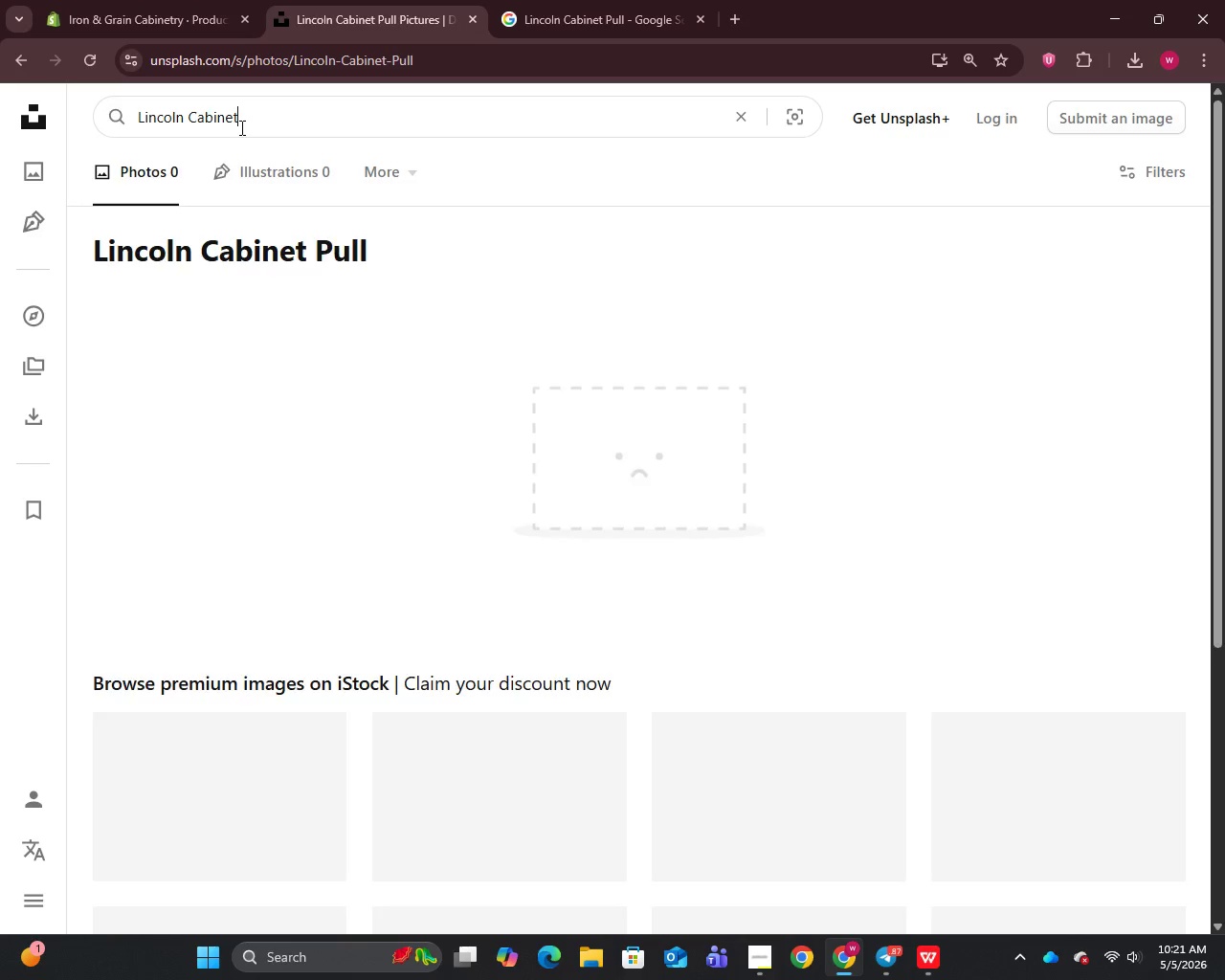 
key(Enter)
 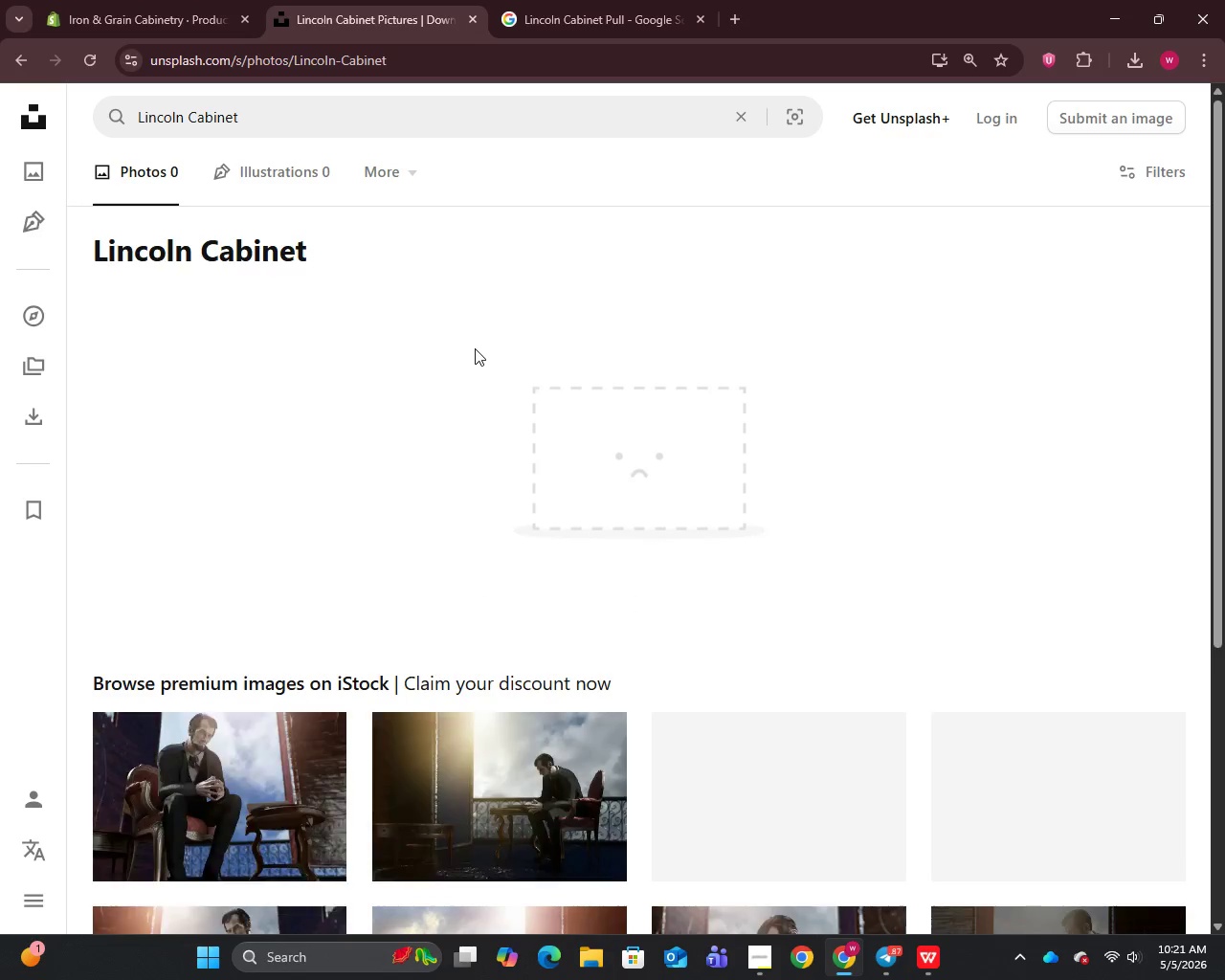 
scroll: coordinate [475, 346], scroll_direction: up, amount: 4.0
 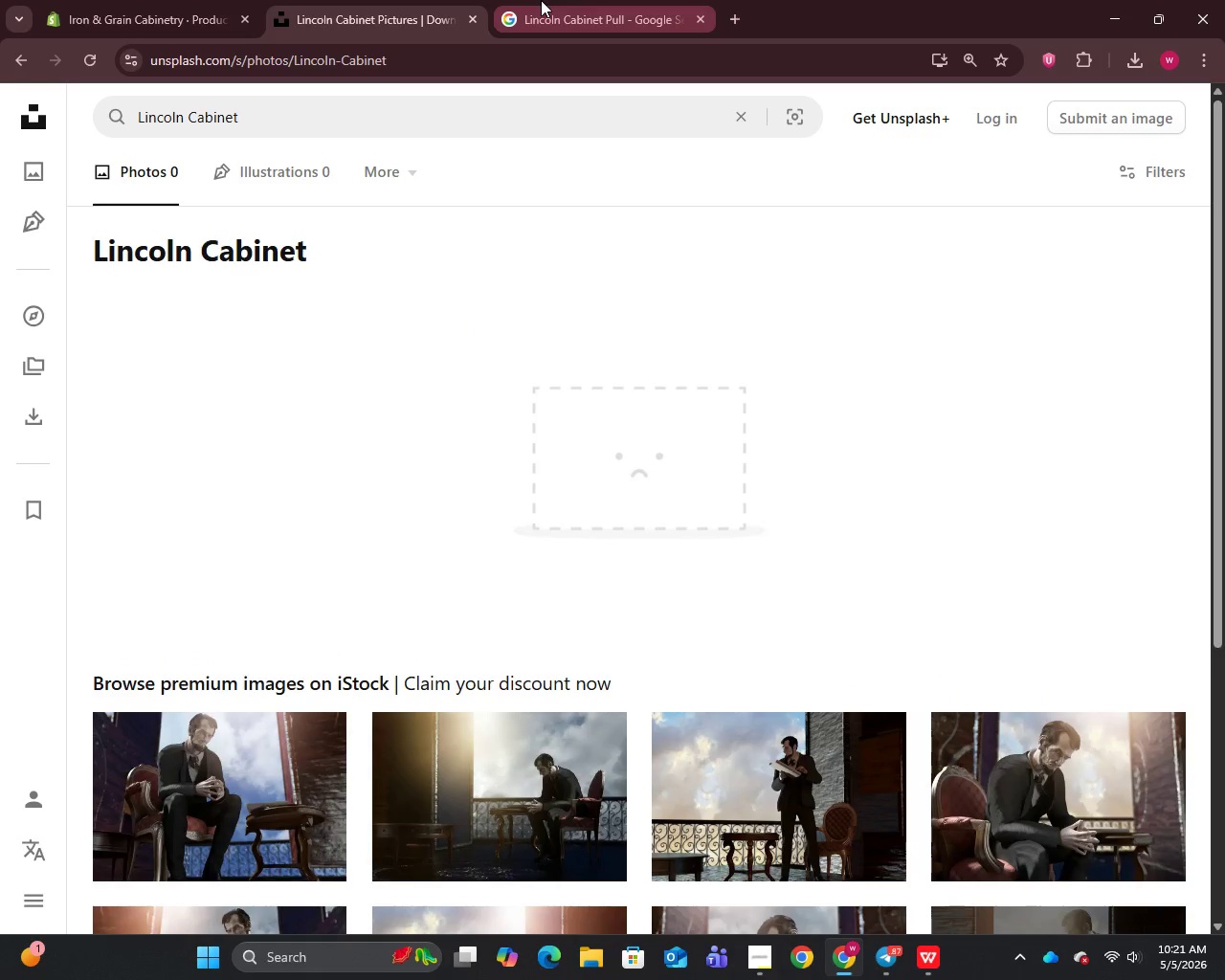 
left_click([541, 0])
 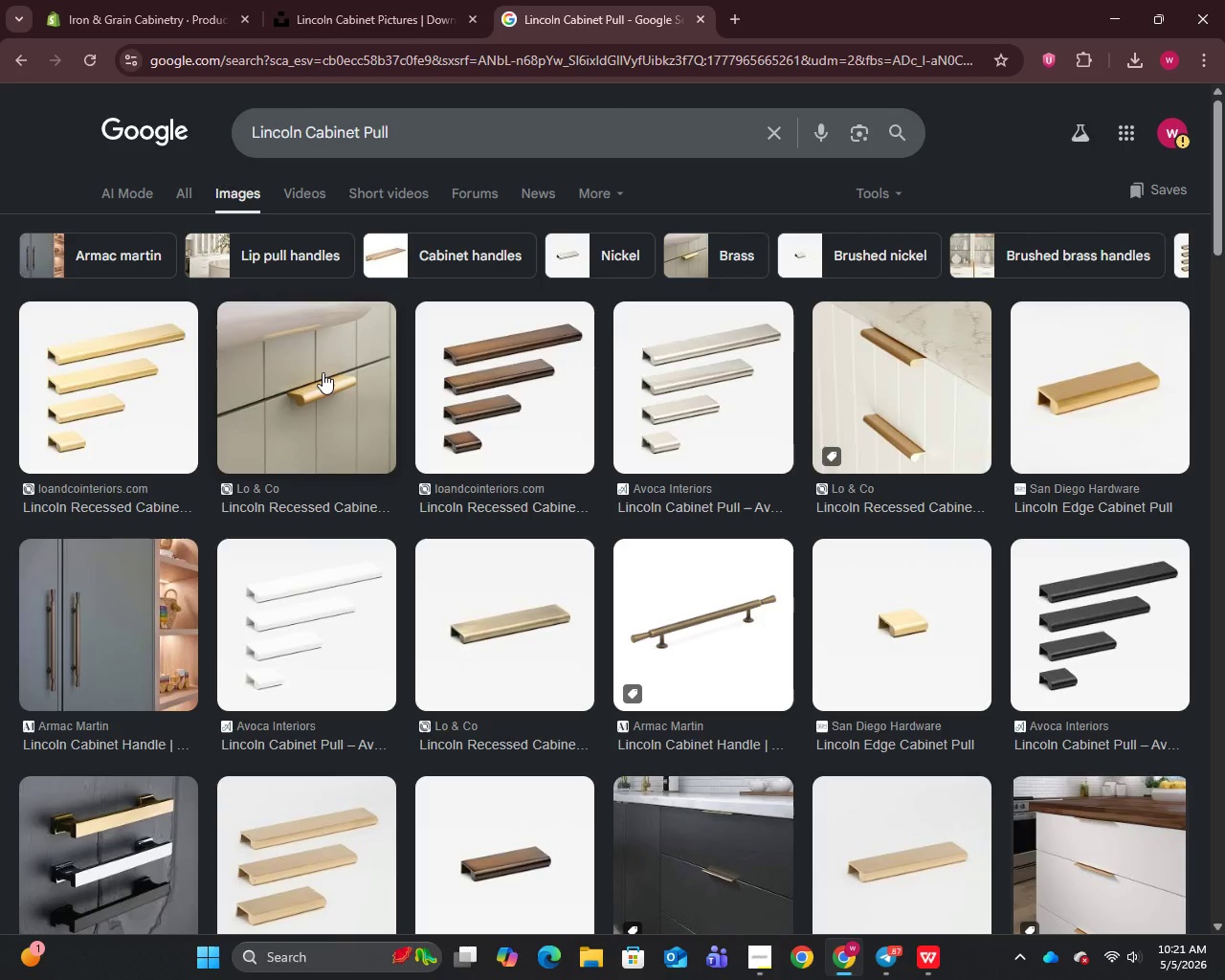 
right_click([109, 384])
 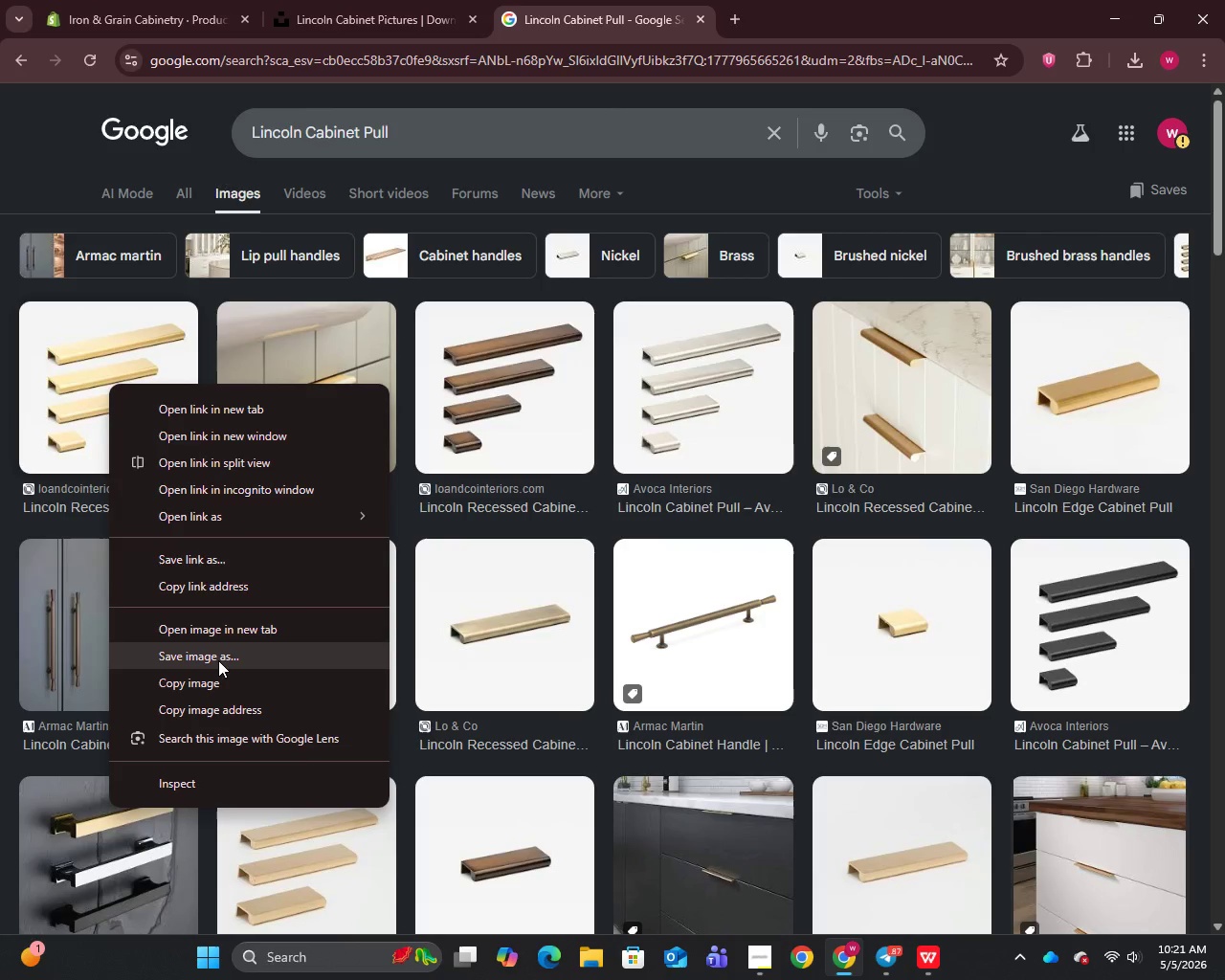 
left_click([217, 659])
 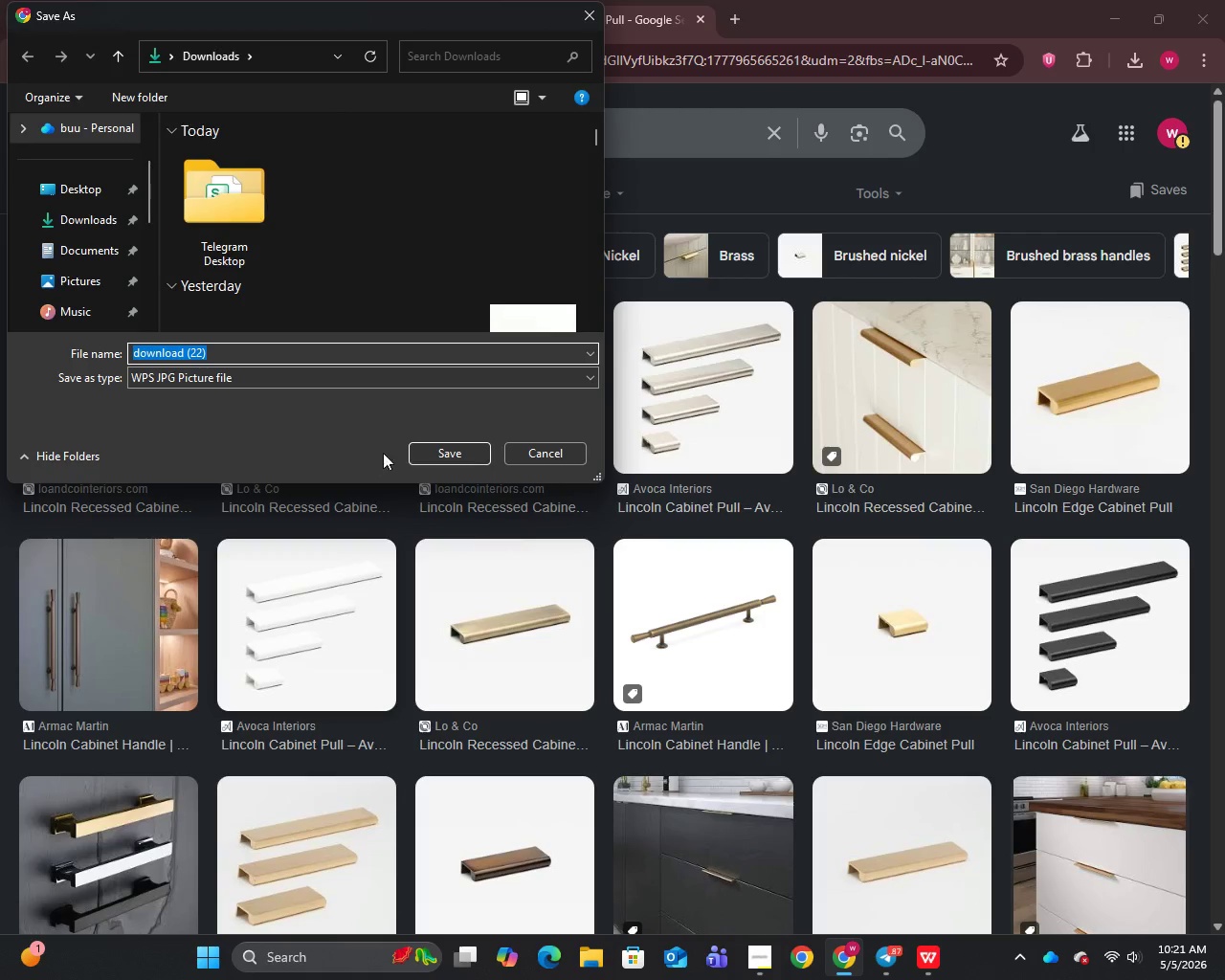 
left_click([465, 443])
 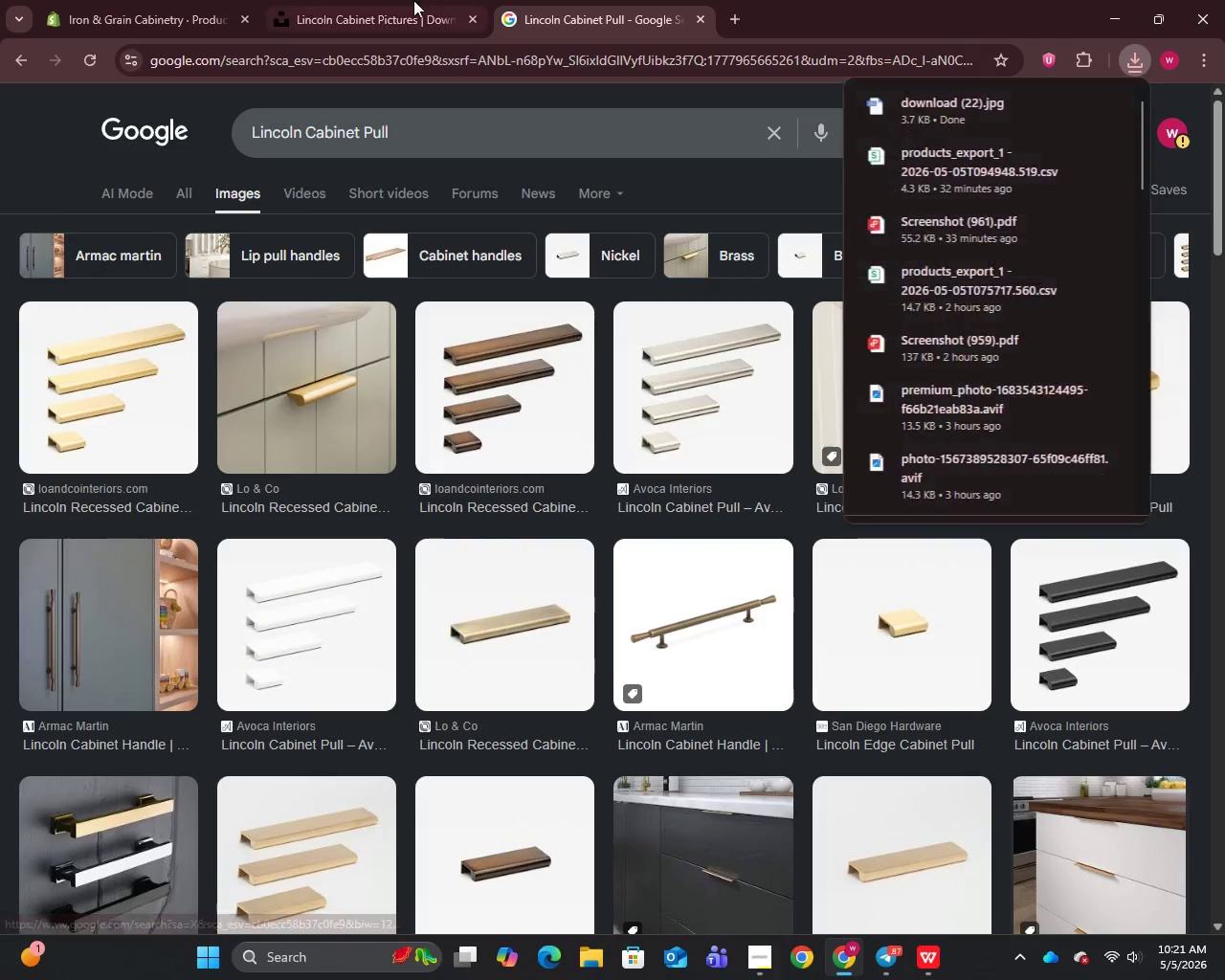 
left_click([347, 0])
 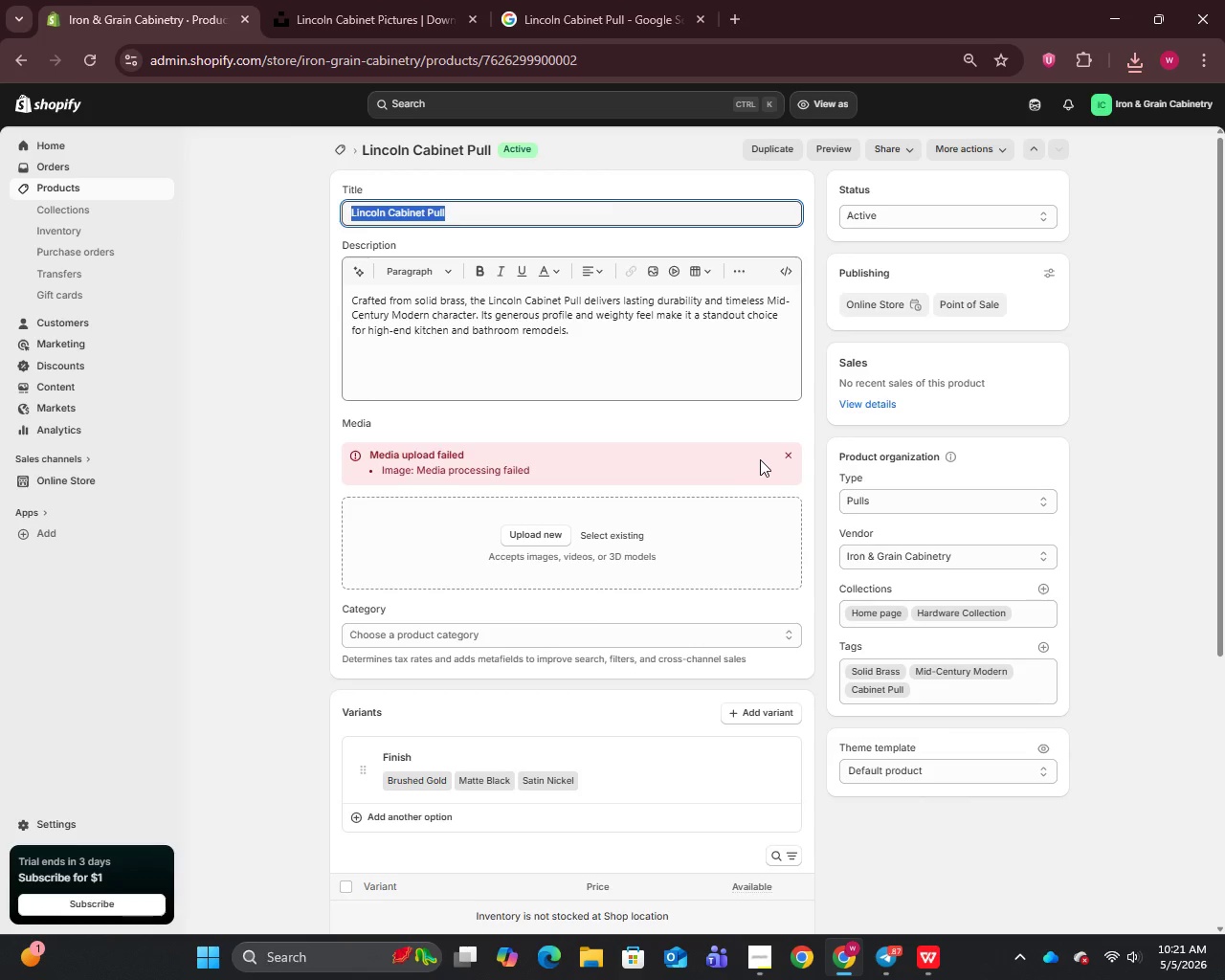 
left_click([785, 456])
 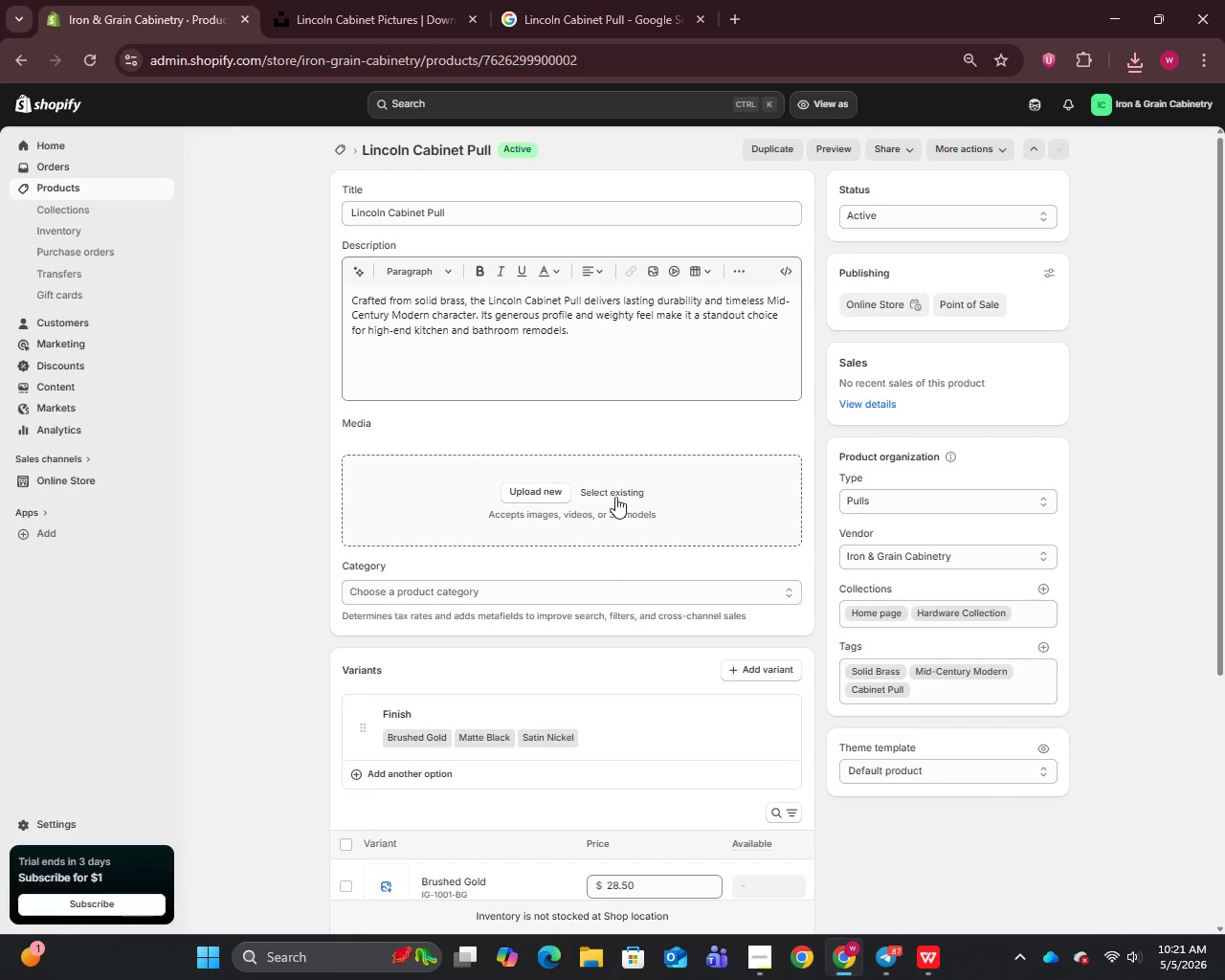 
left_click([609, 489])
 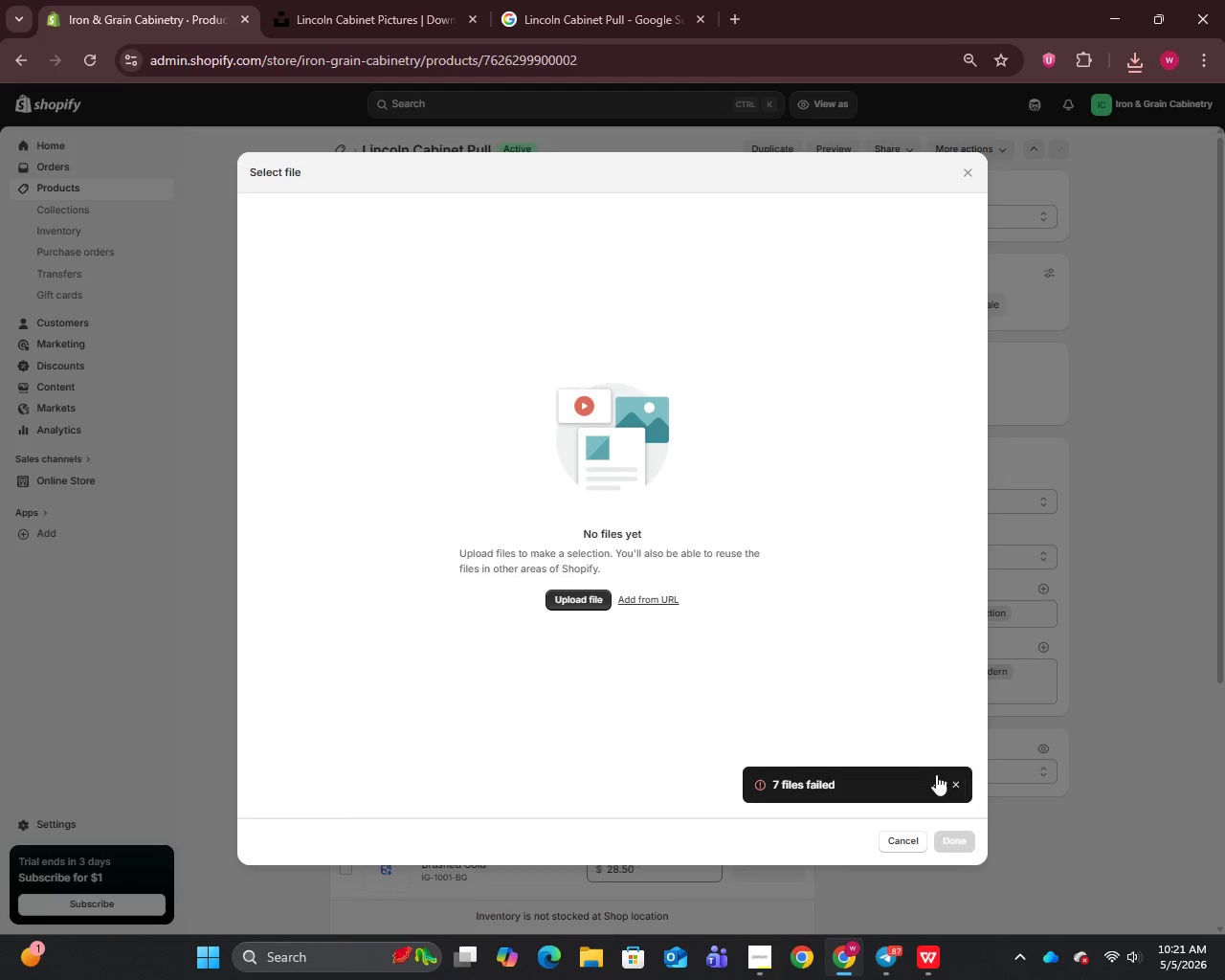 
left_click([962, 782])
 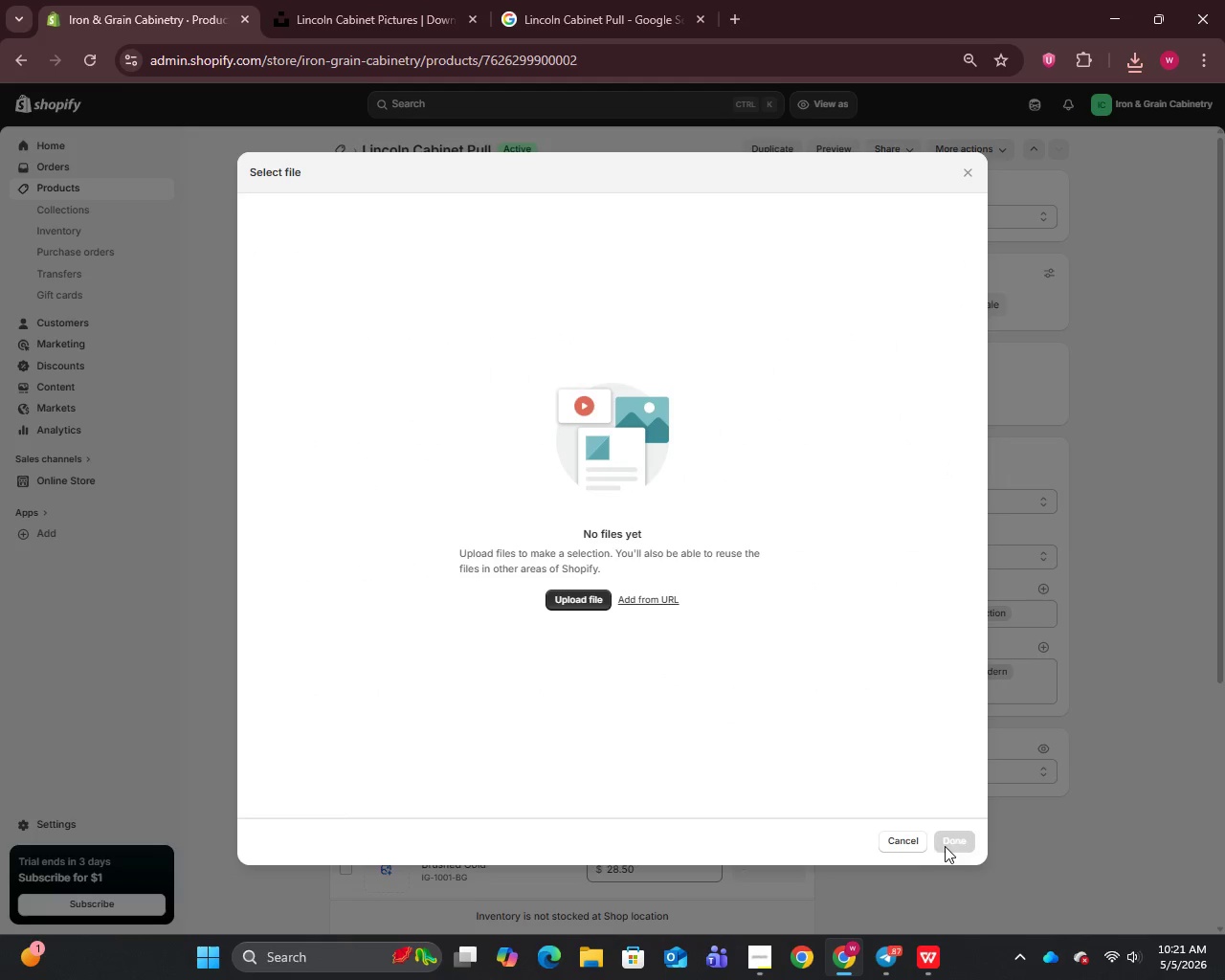 
left_click([902, 839])
 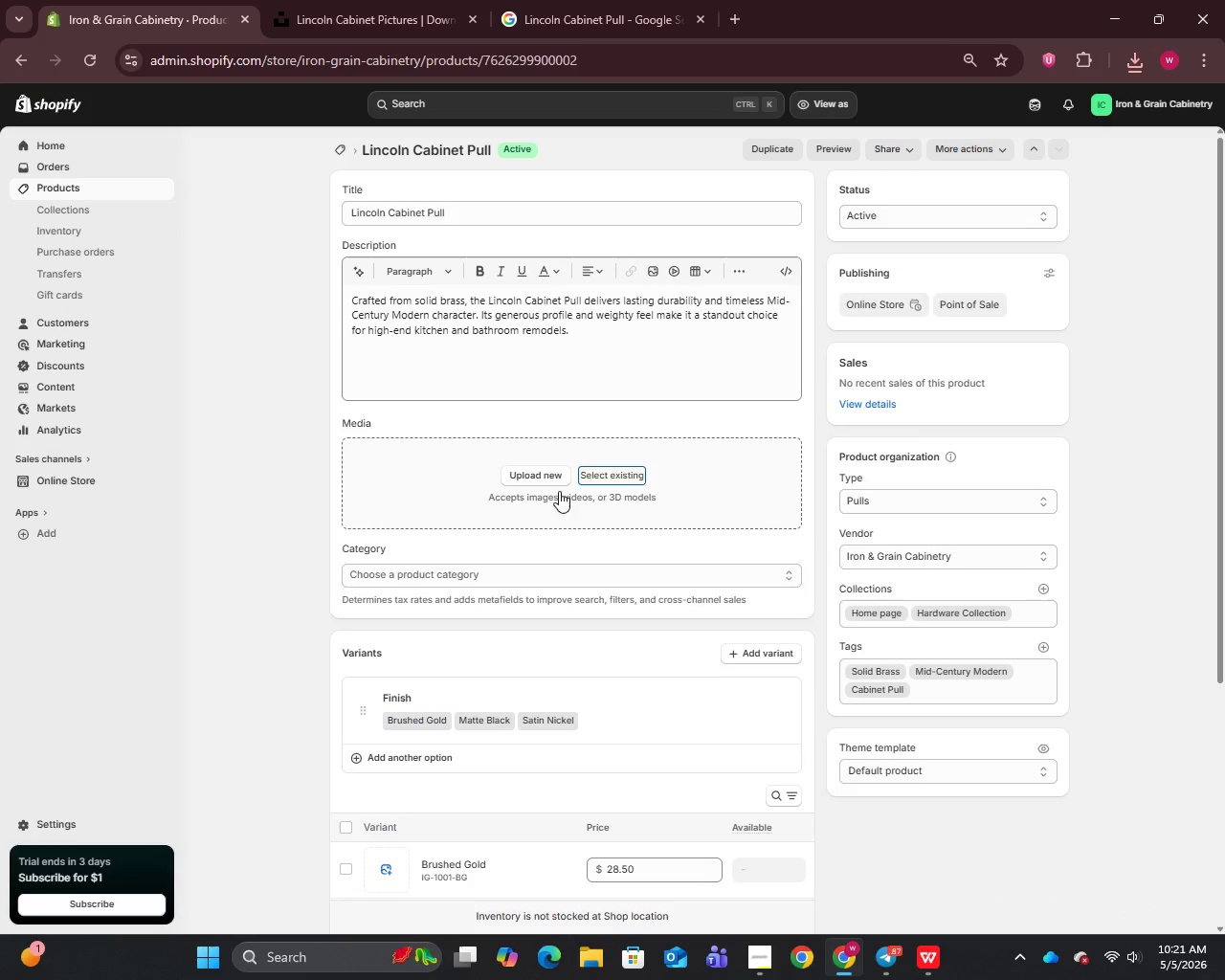 
left_click([533, 471])
 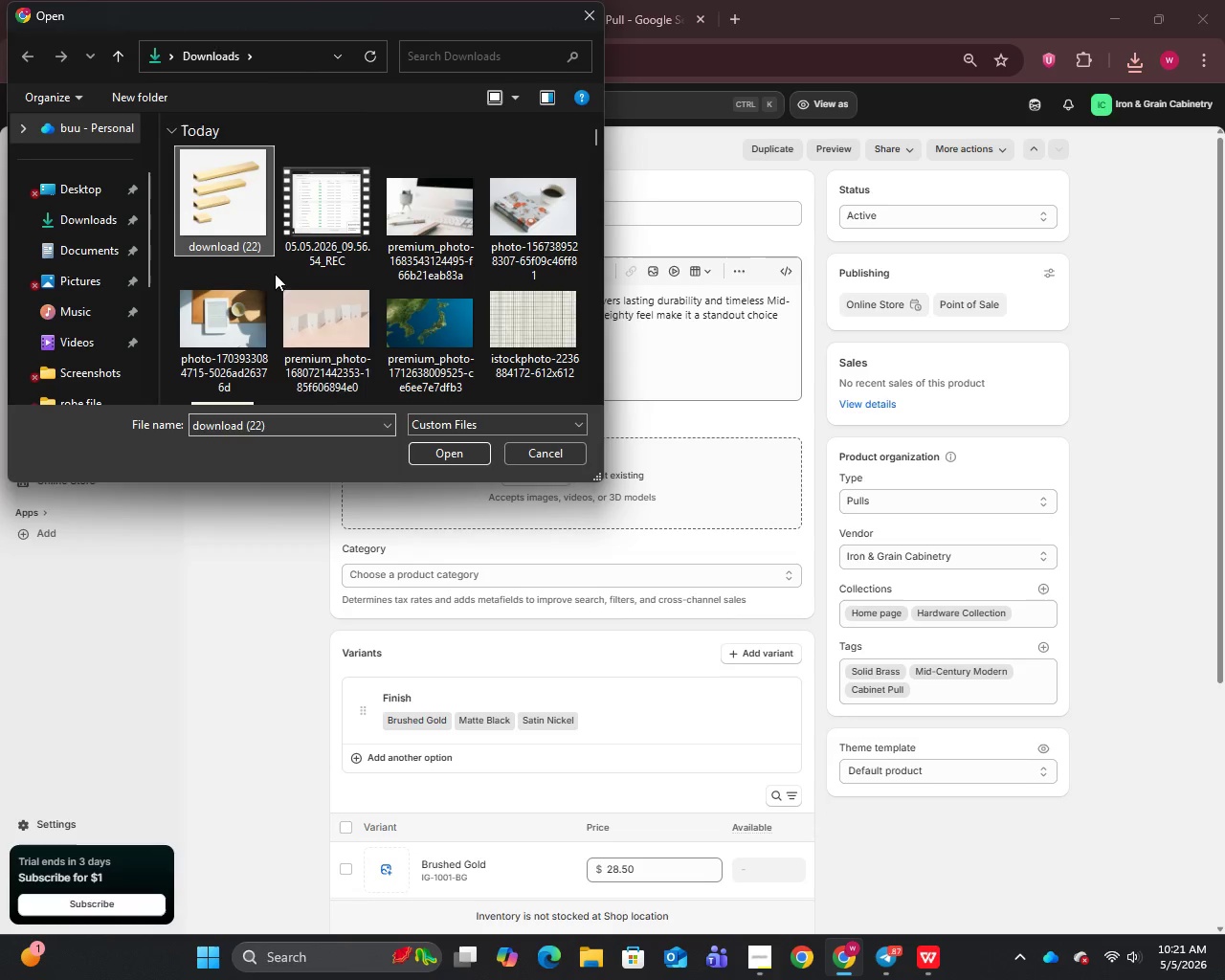 
left_click([439, 449])
 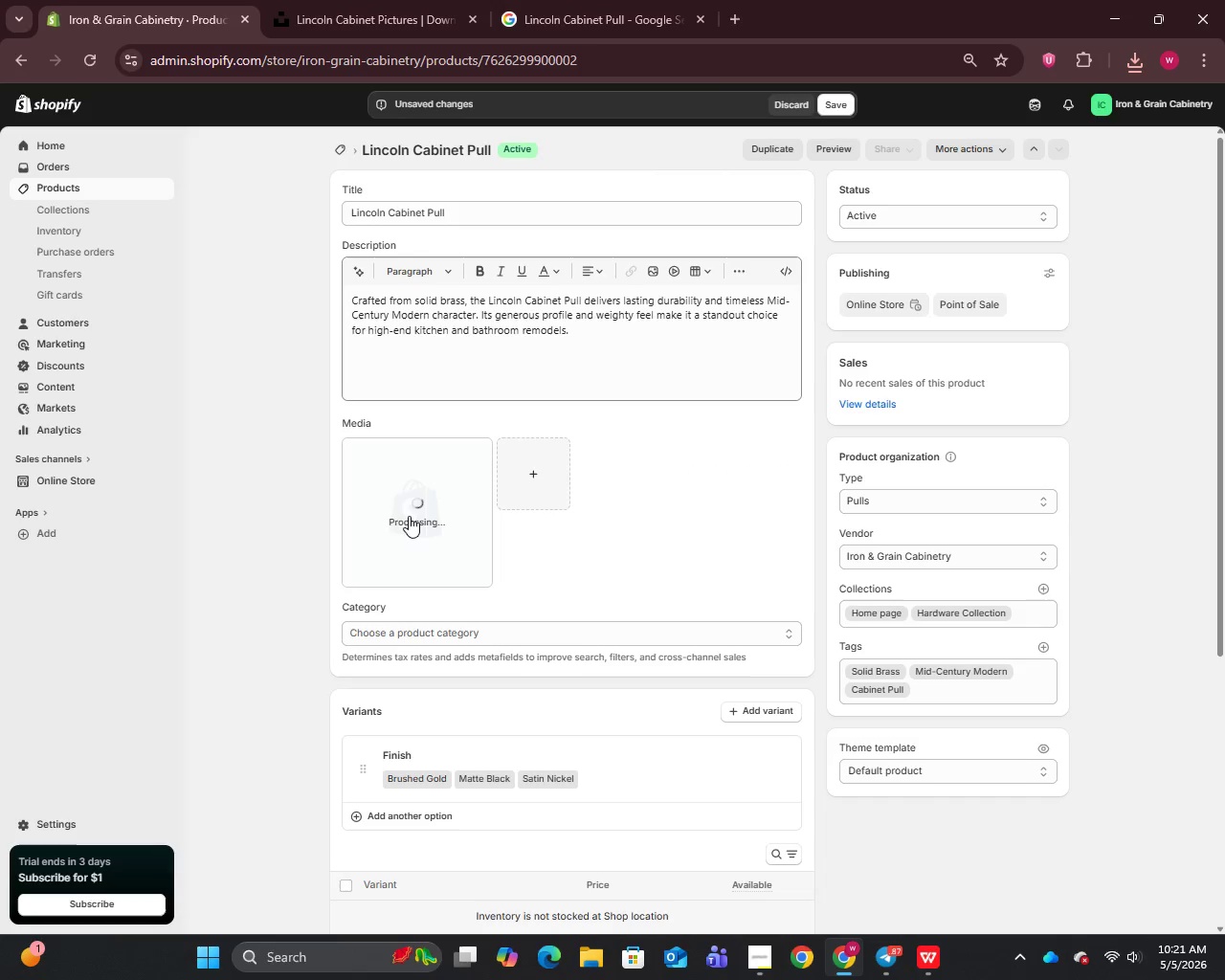 
wait(6.03)
 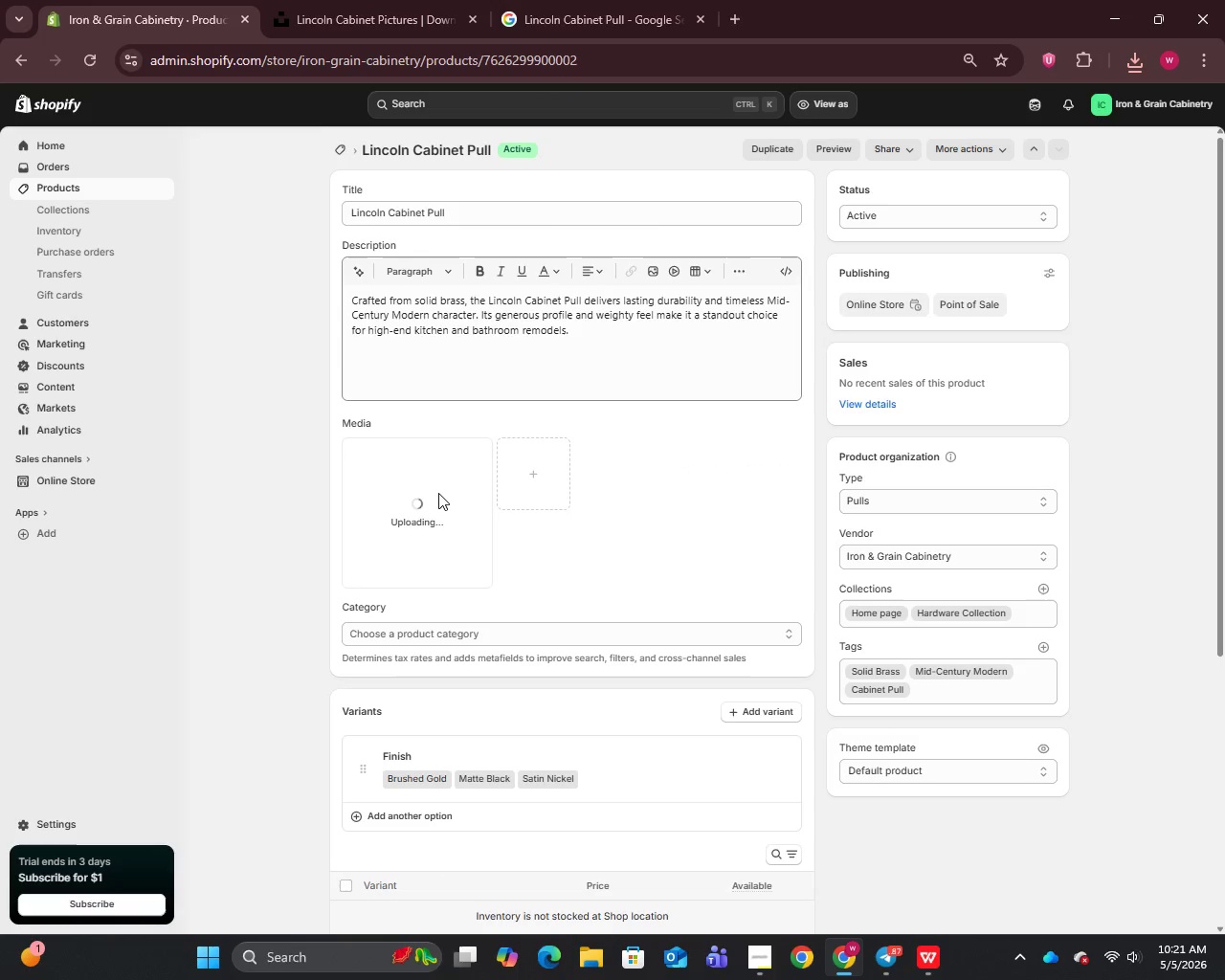 
left_click([409, 516])
 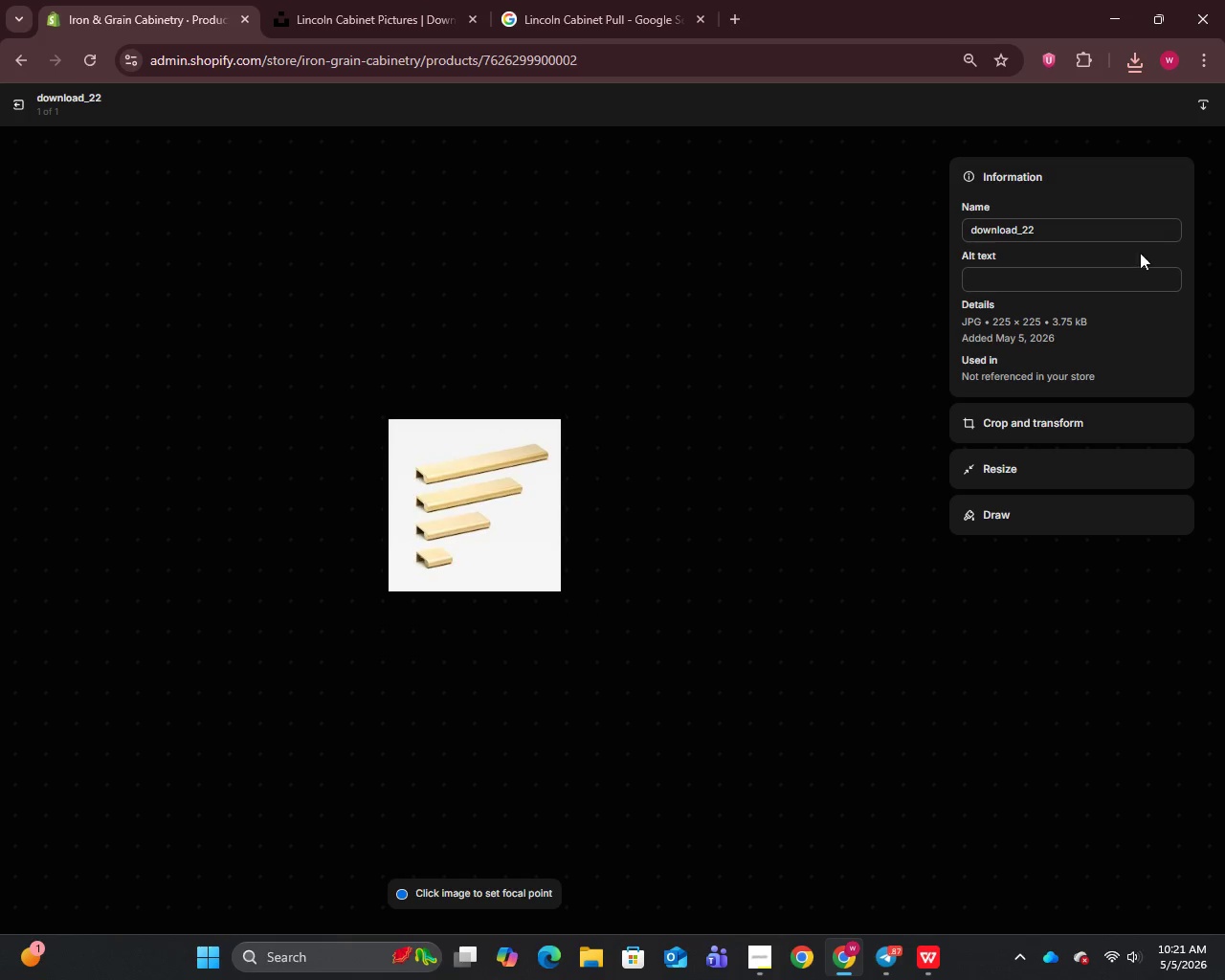 
left_click([1035, 220])
 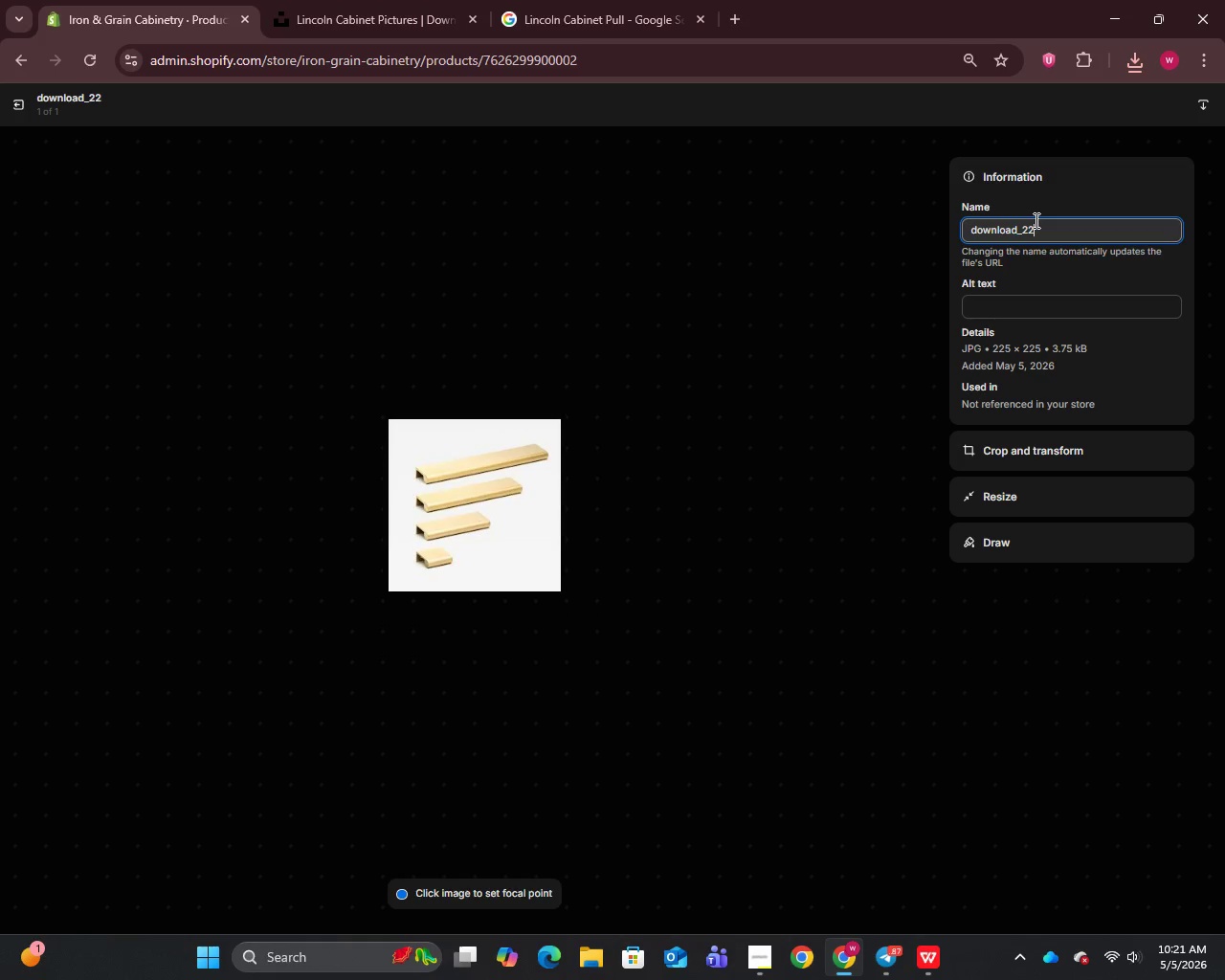 
key(Control+A)
 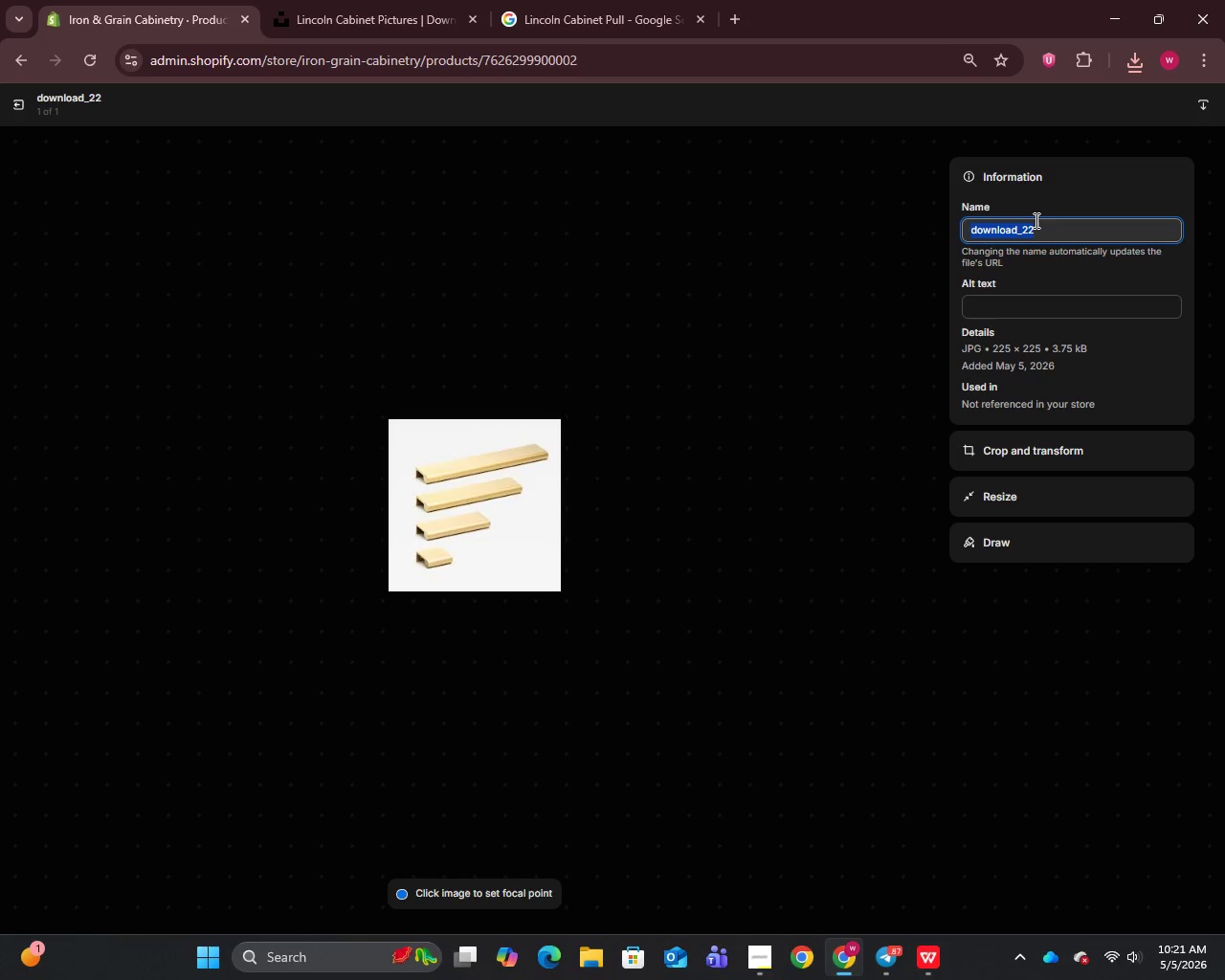 
key(Control+V)
 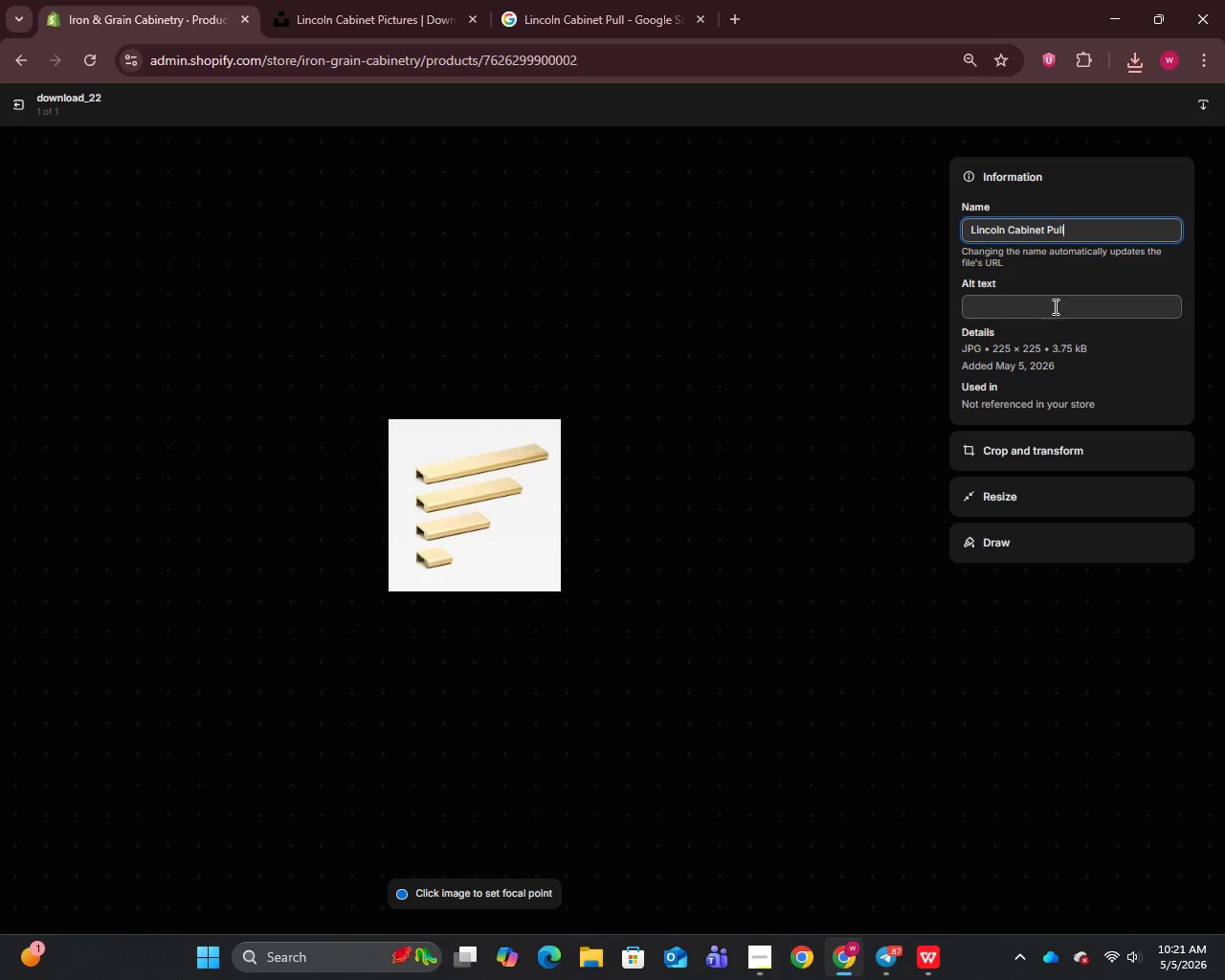 
left_click([1045, 309])
 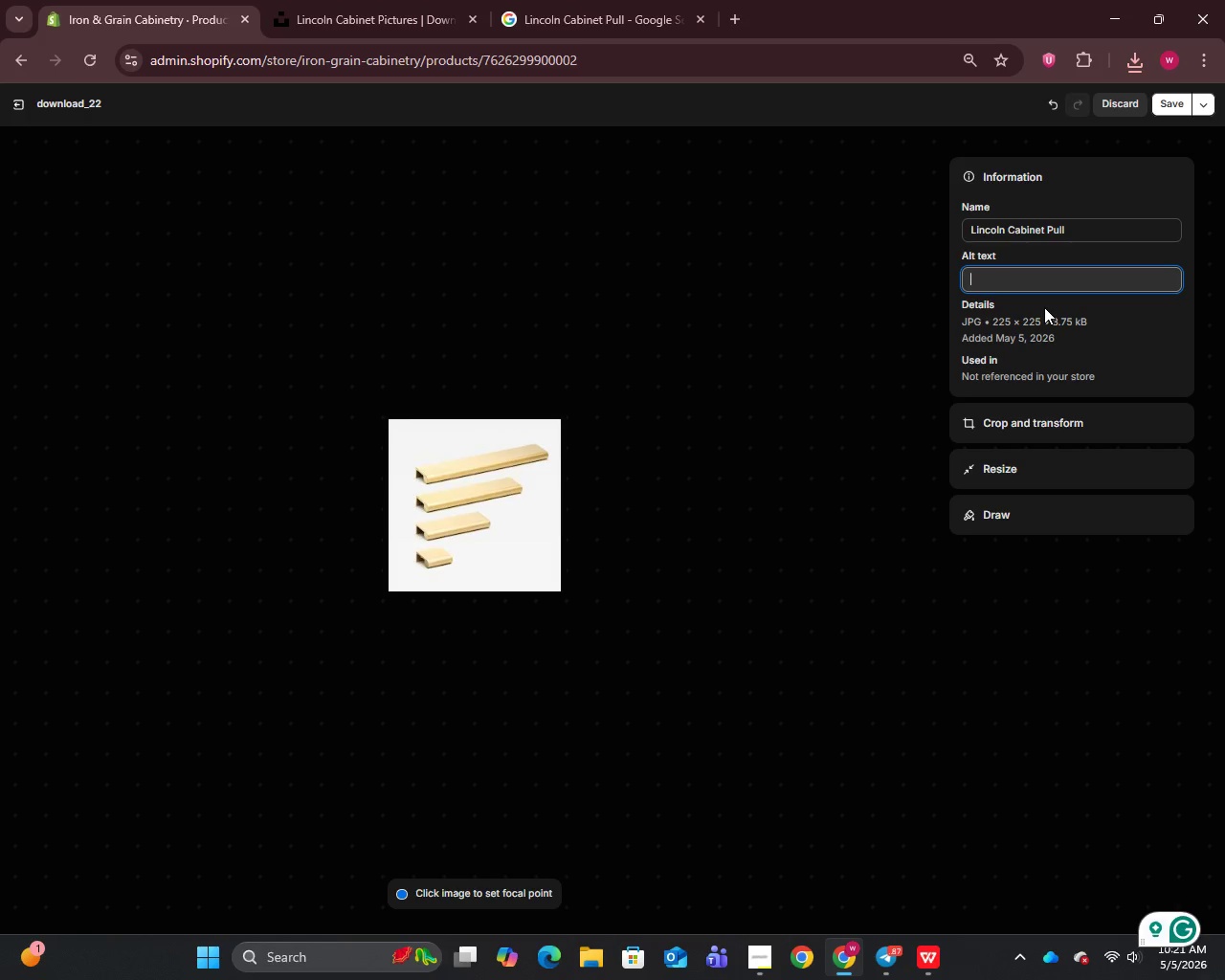 
wait(9.67)
 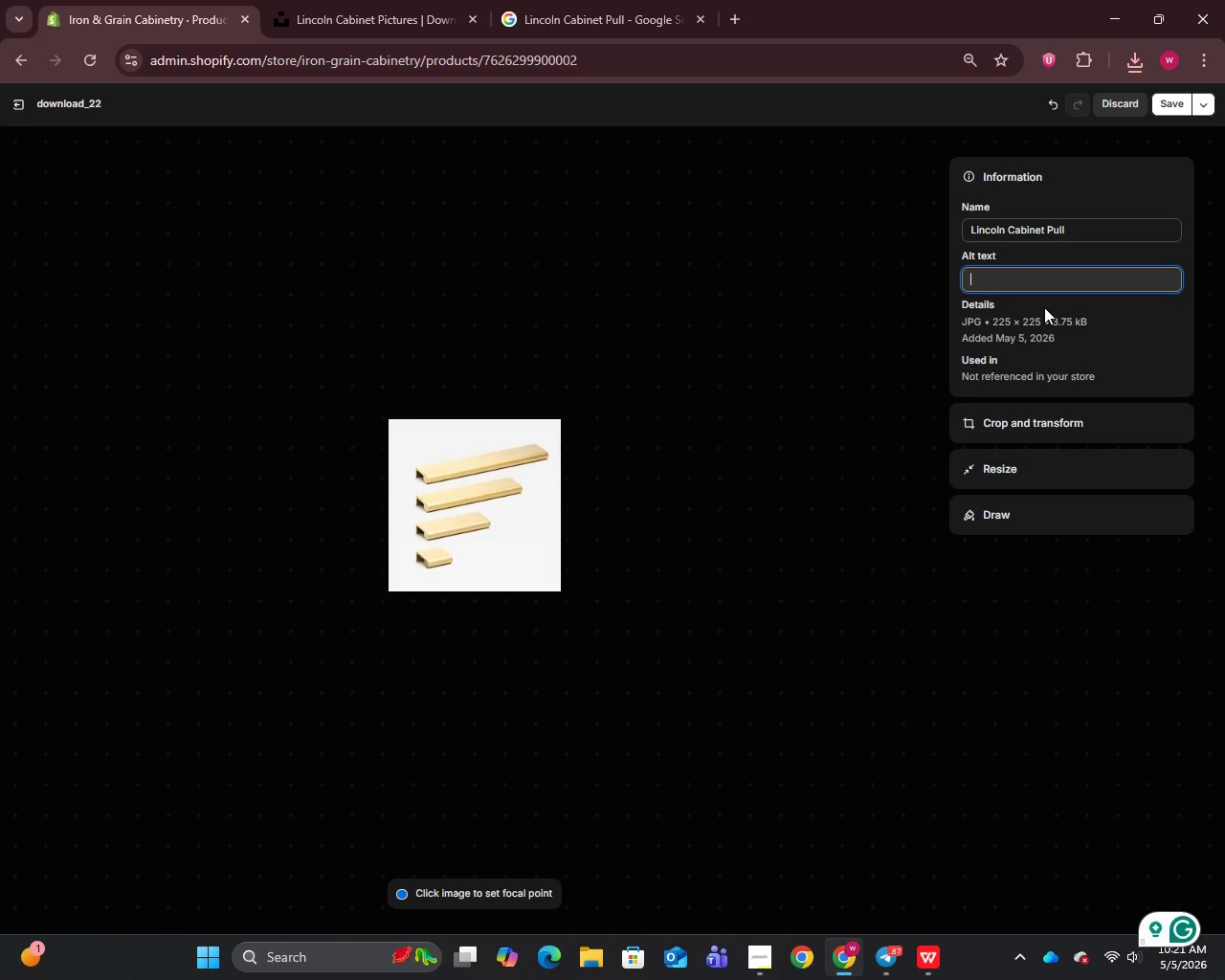 
type(Lin)
 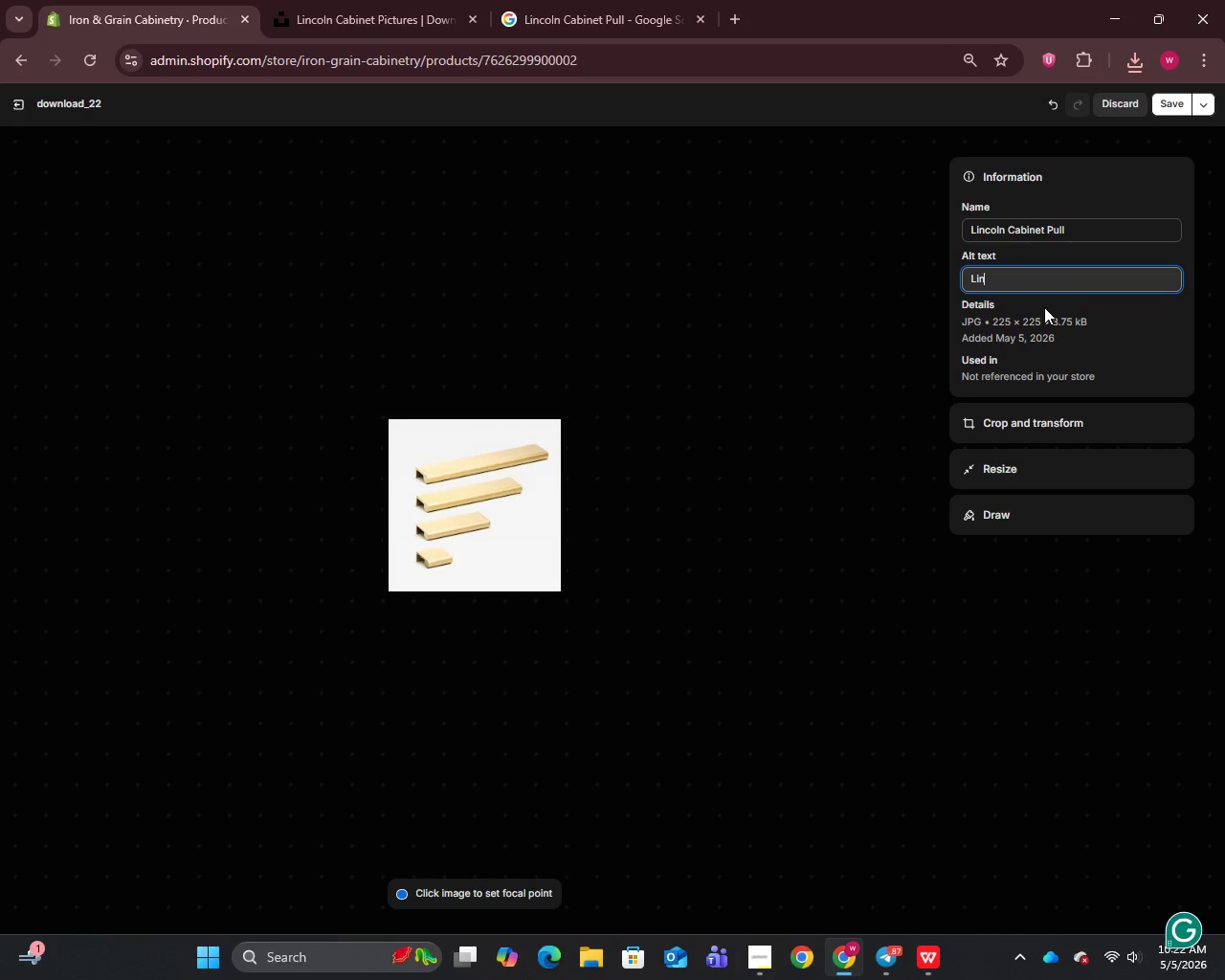 
type(coln solid brass cabinet pull in Brushed Gold finish - Mild-Century Modern hardware by Iron & gRAIN)
 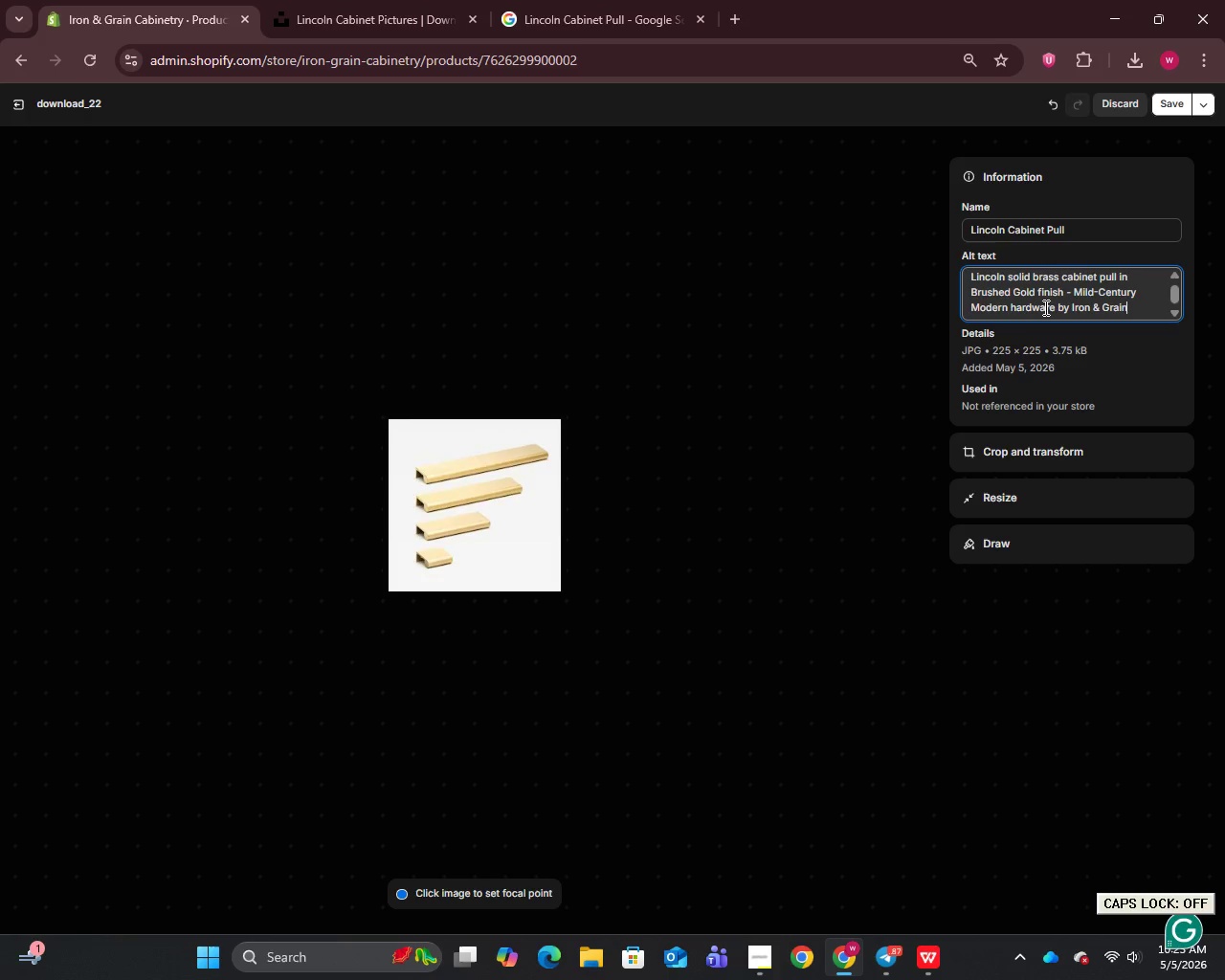 
 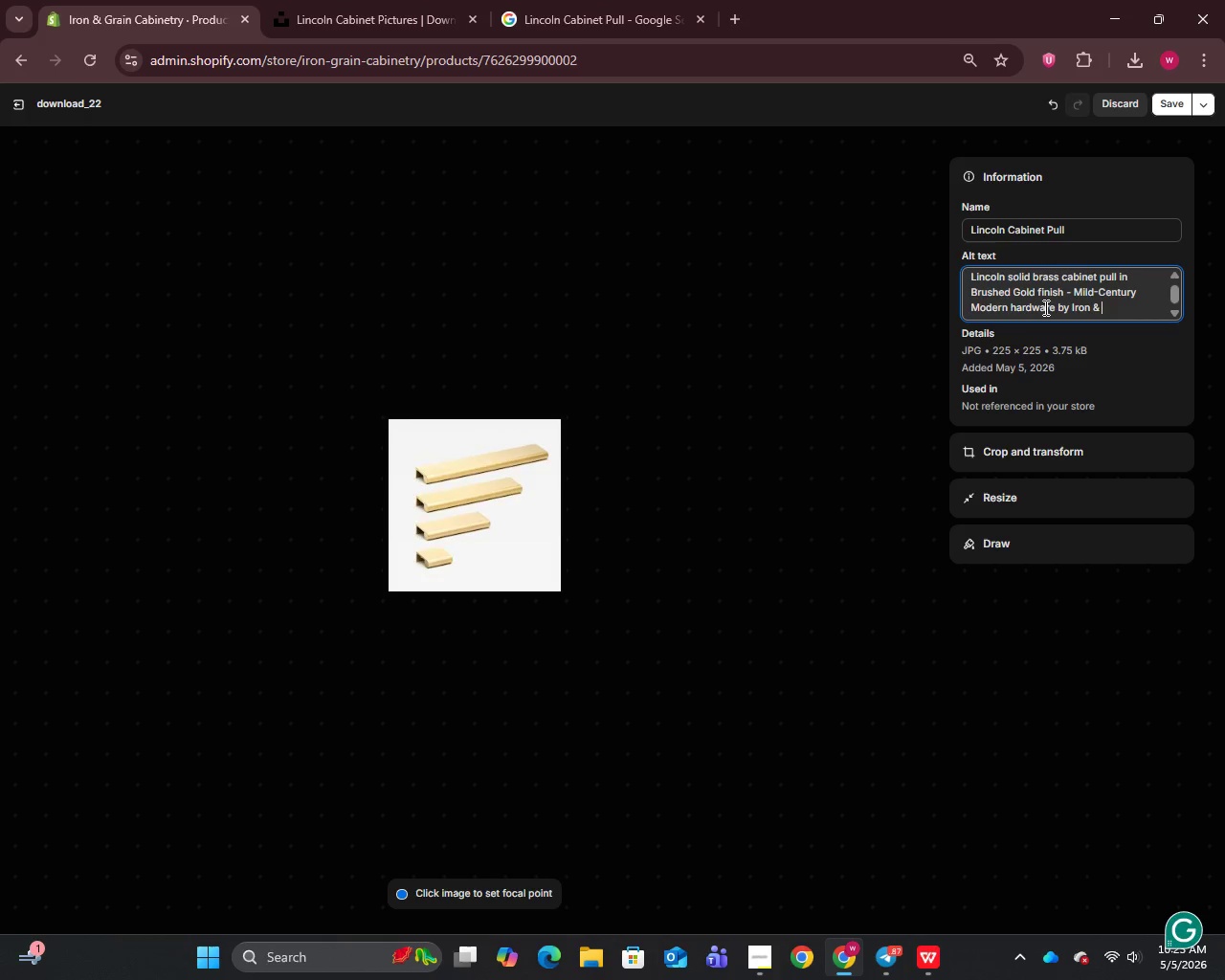 
hold_key(key=CapsLock, duration=0.34)
 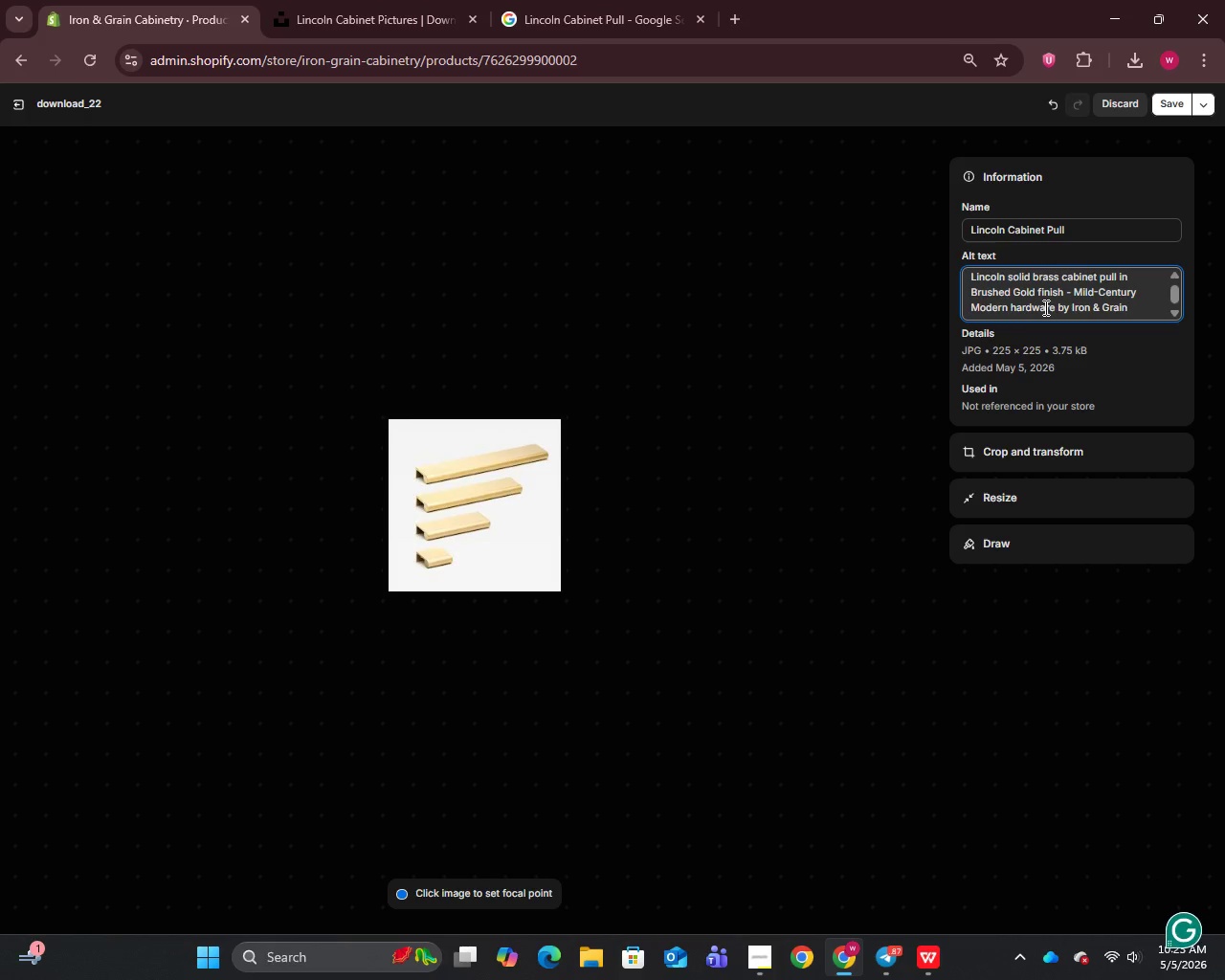 
left_click([1176, 100])
 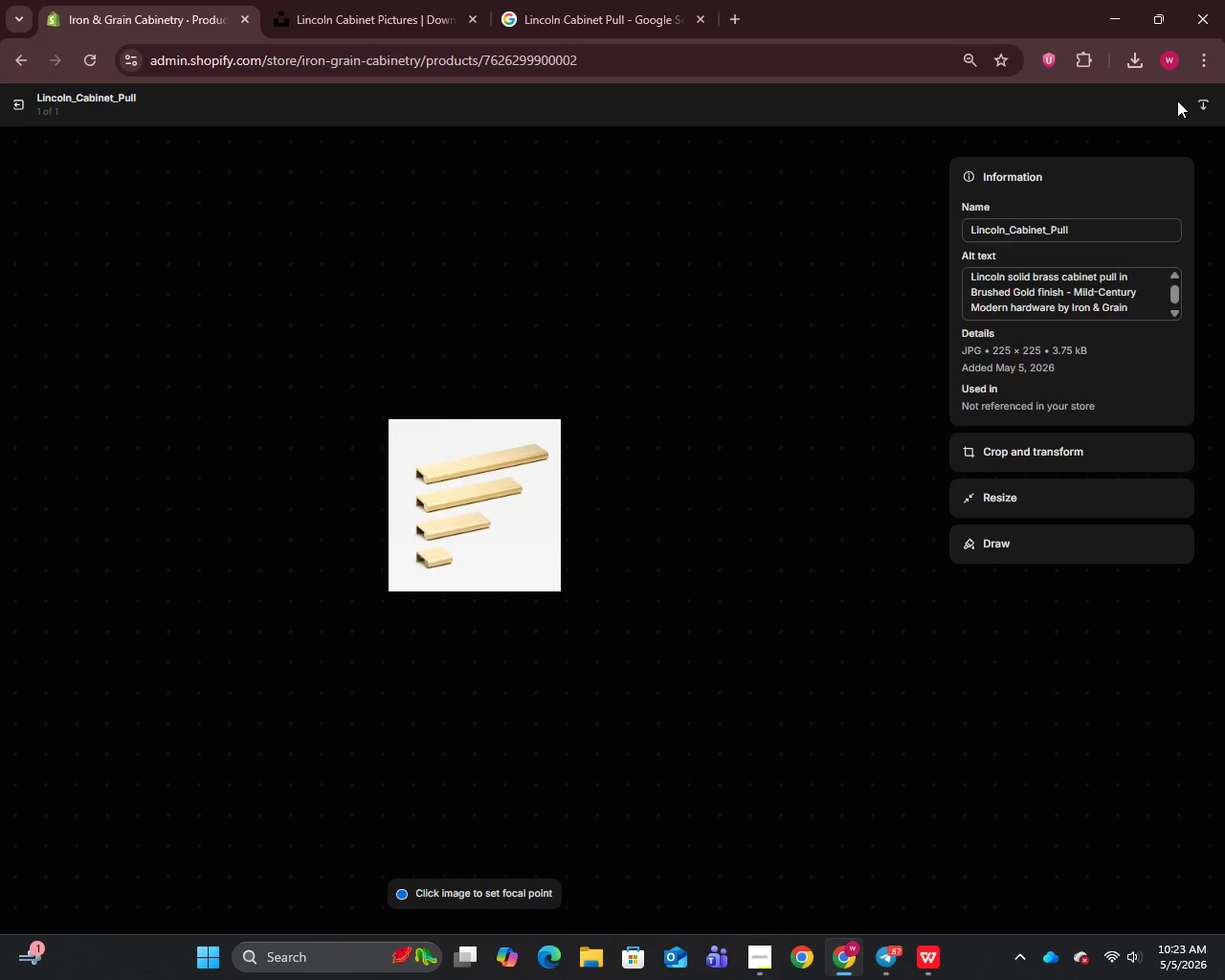 
wait(5.23)
 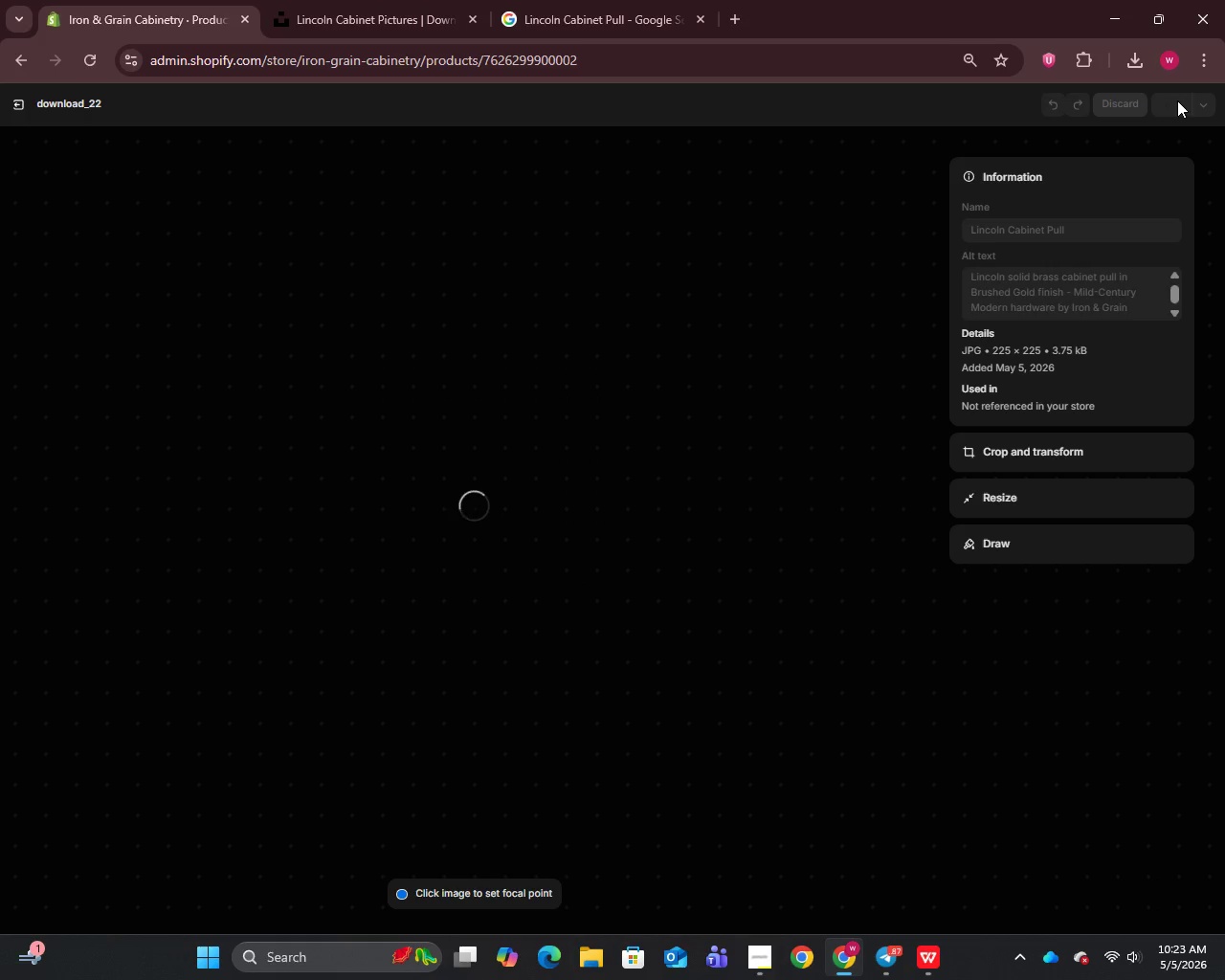 
left_click([14, 117])
 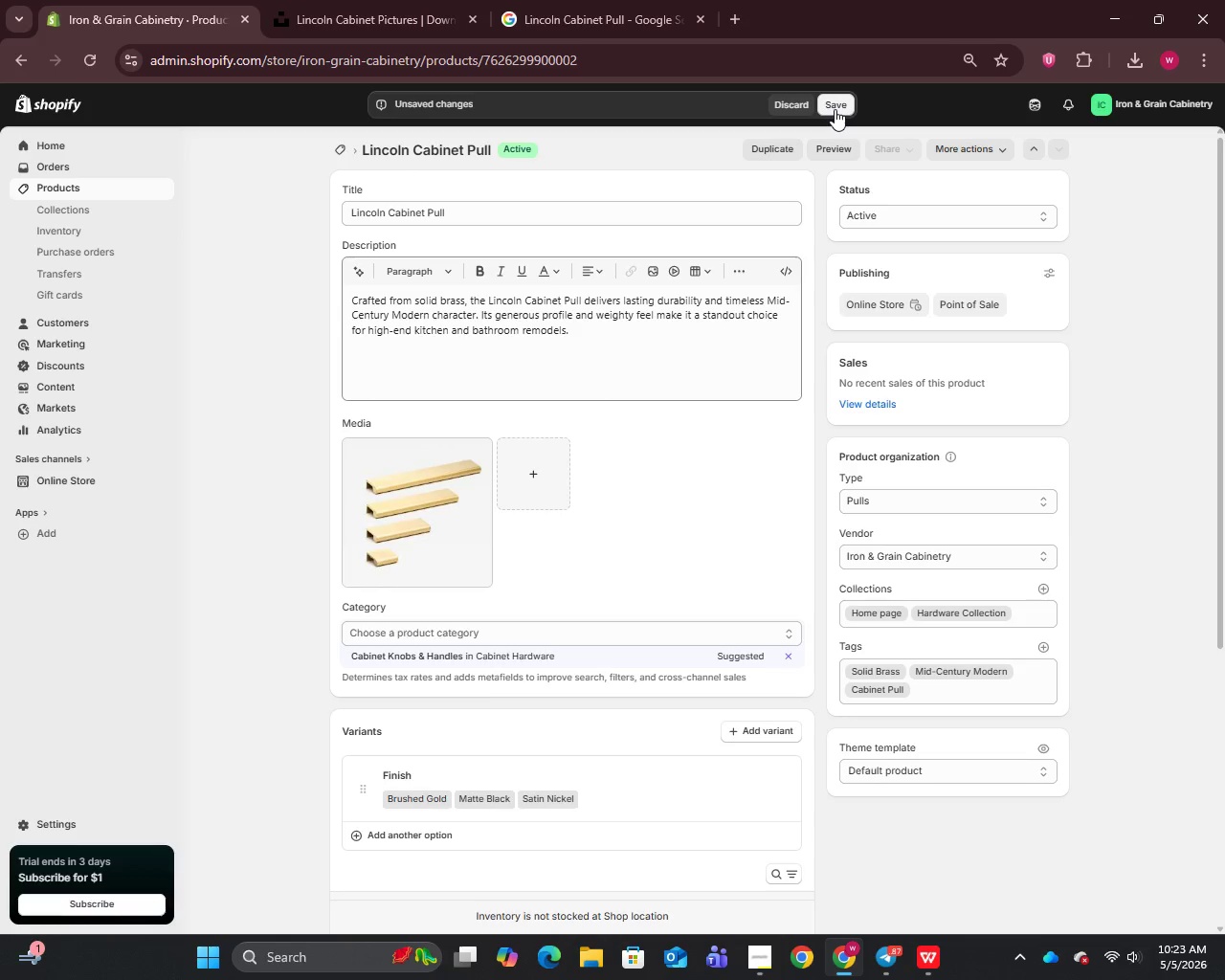 
wait(5.98)
 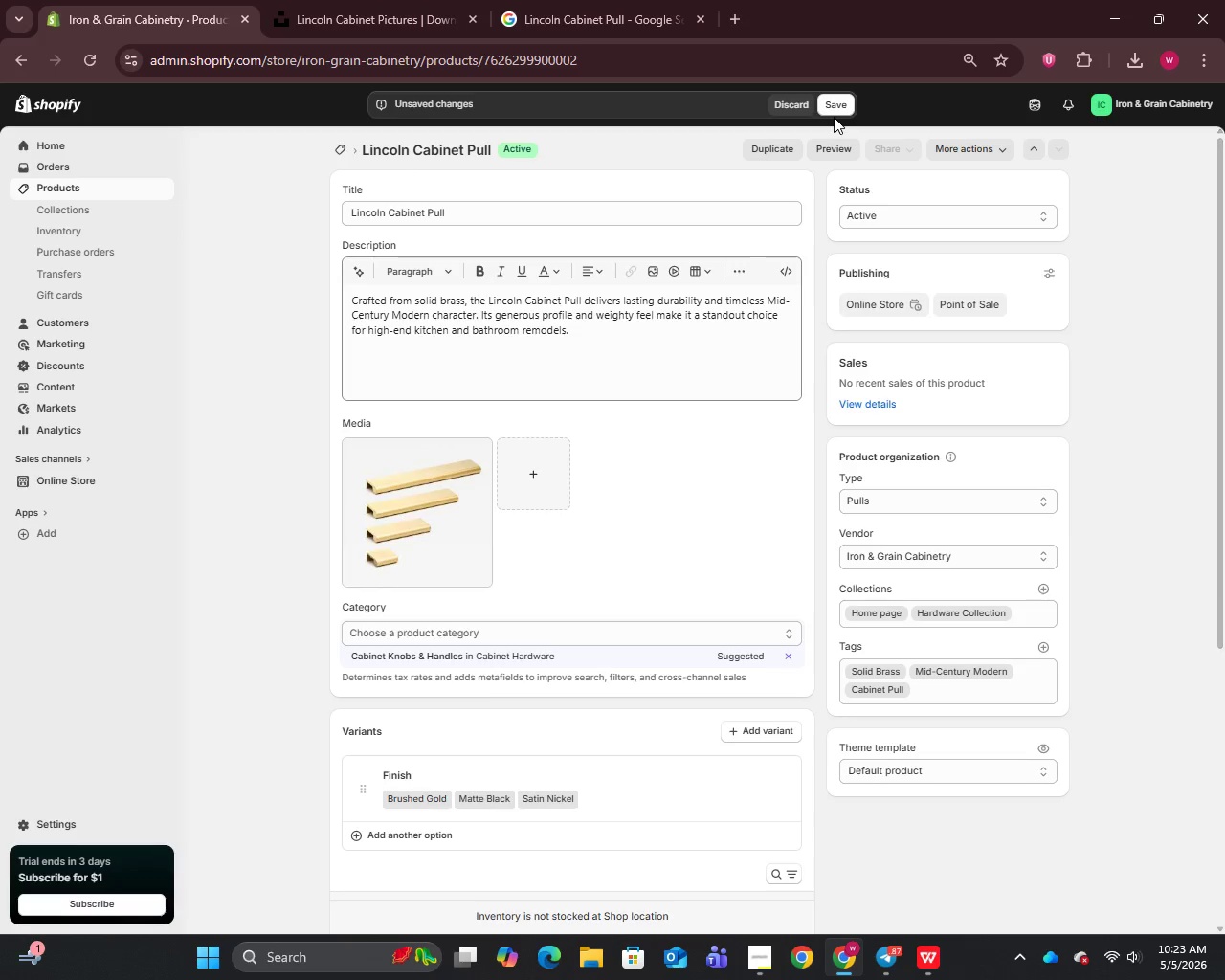 
scroll: coordinate [796, 726], scroll_direction: down, amount: 20.0
 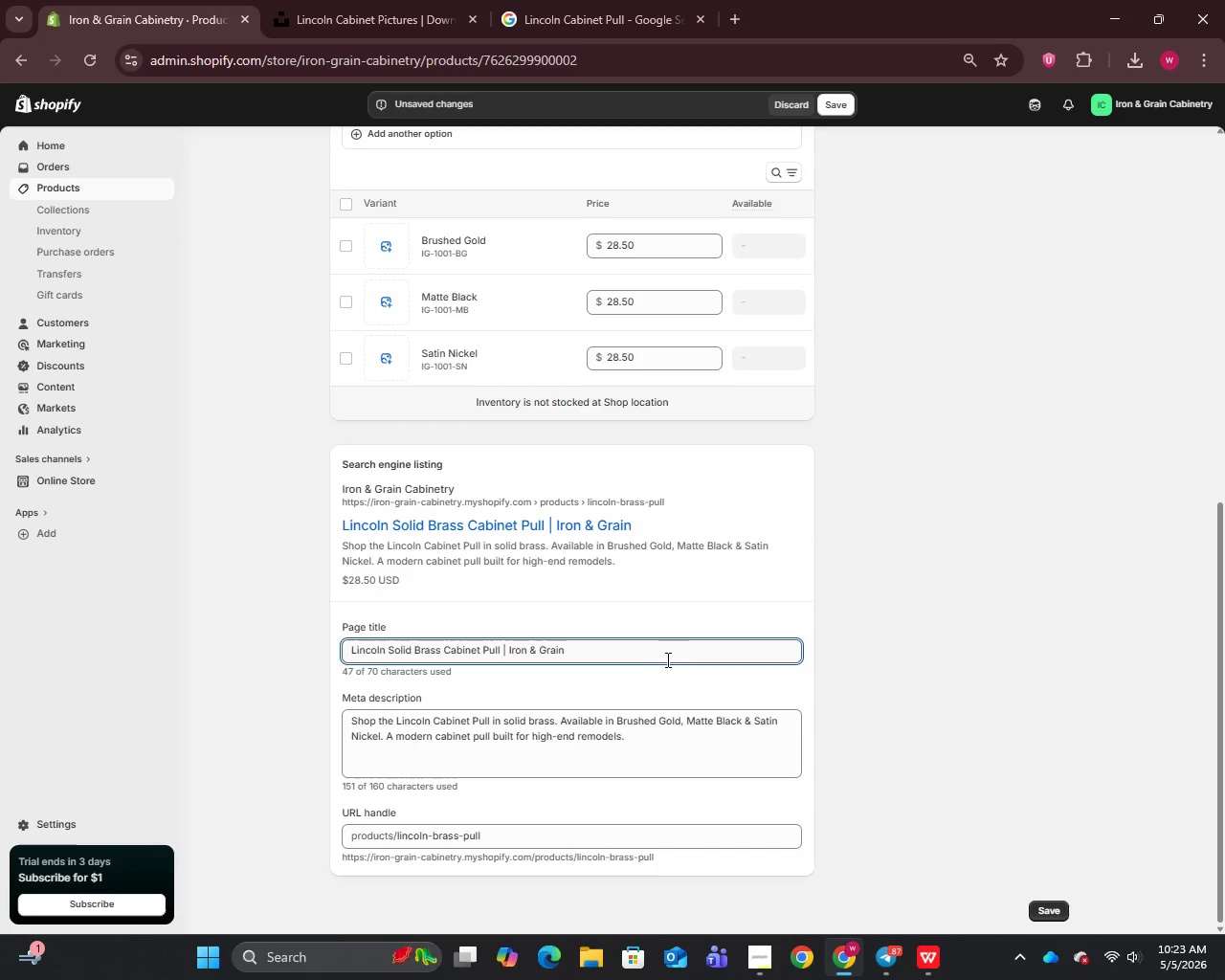 
left_click([657, 657])
 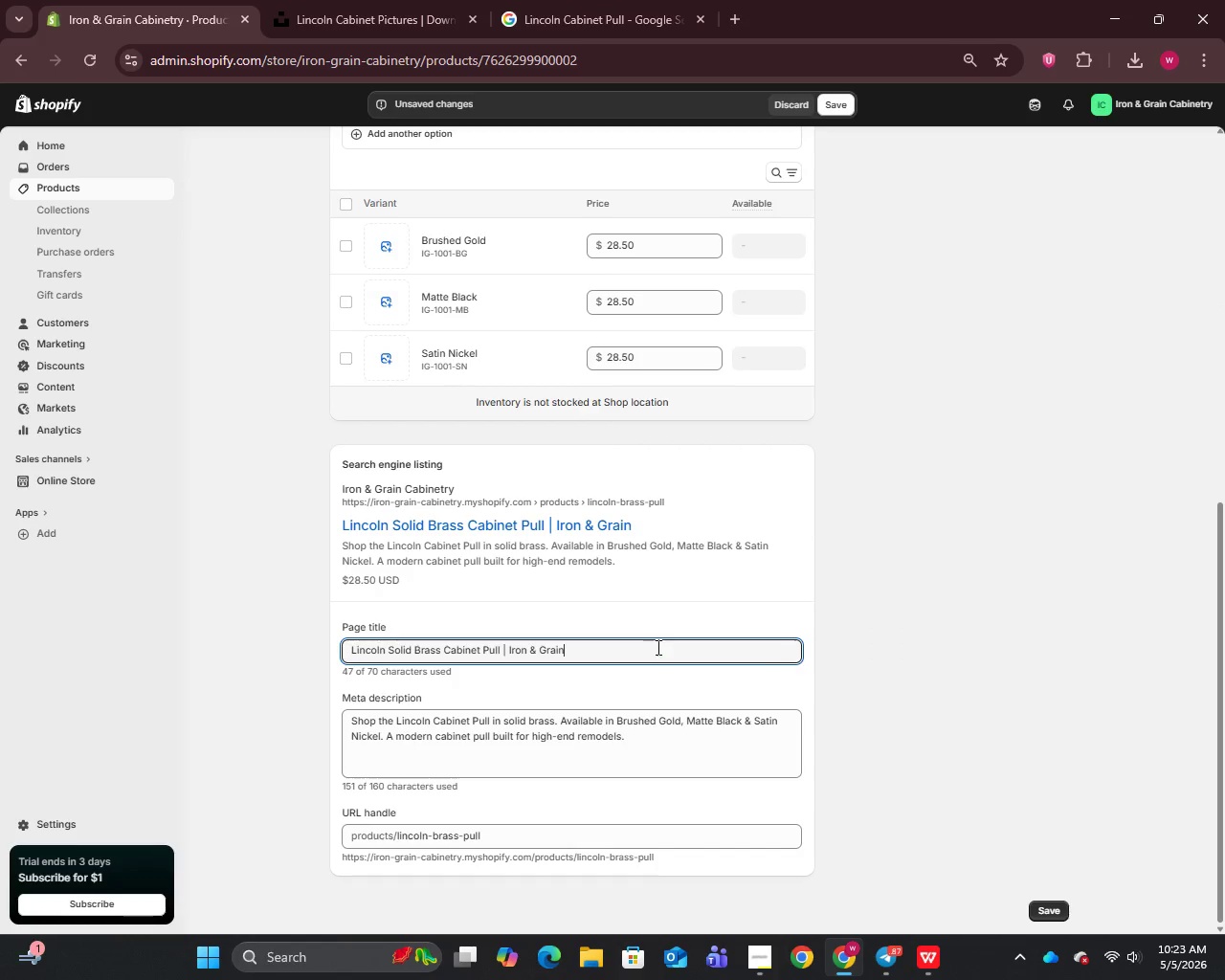 
key(Control+A)
 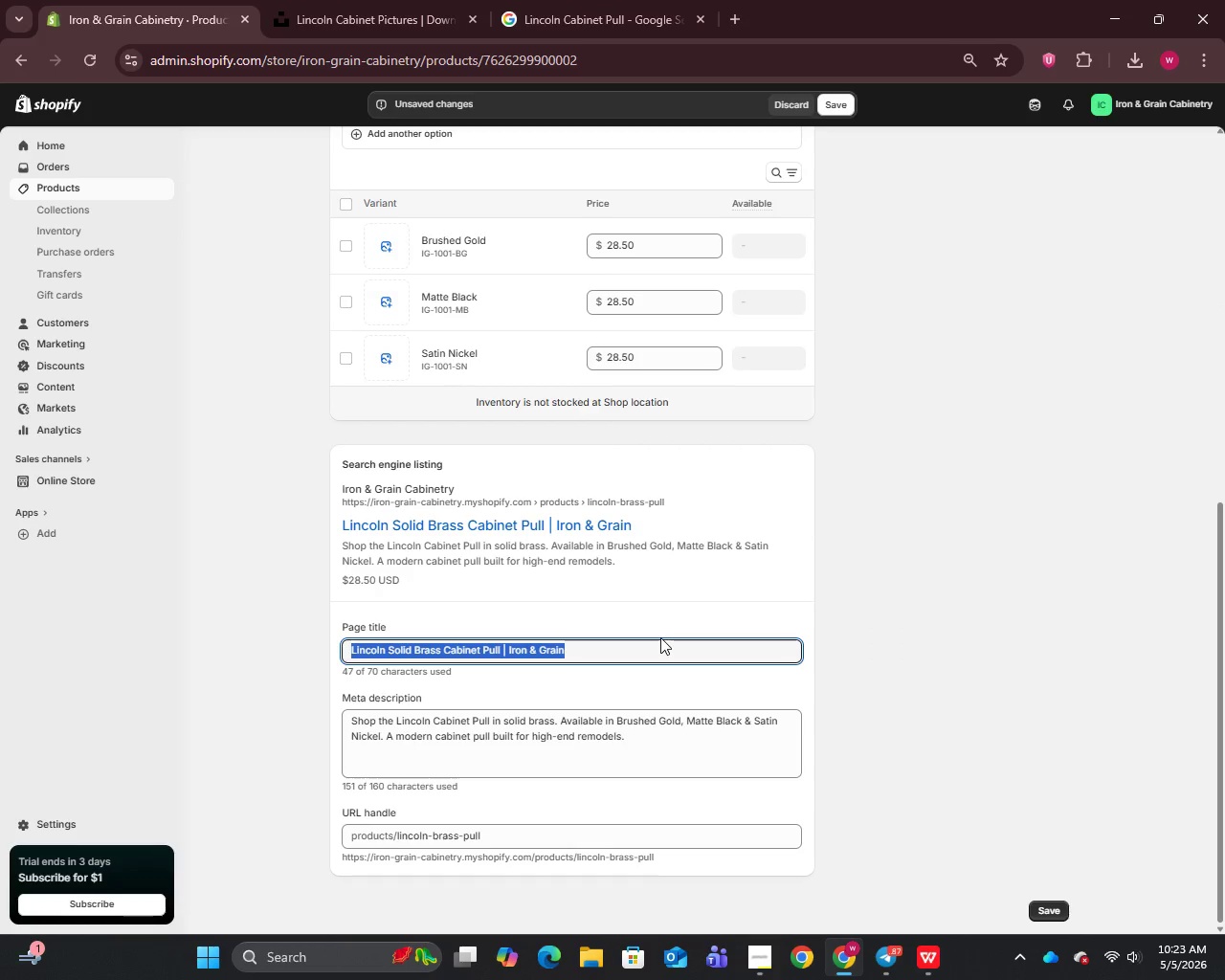 
key(Backspace)
type(Lincoln Solid Brass Cabinet Pull | Iron & Grain)
 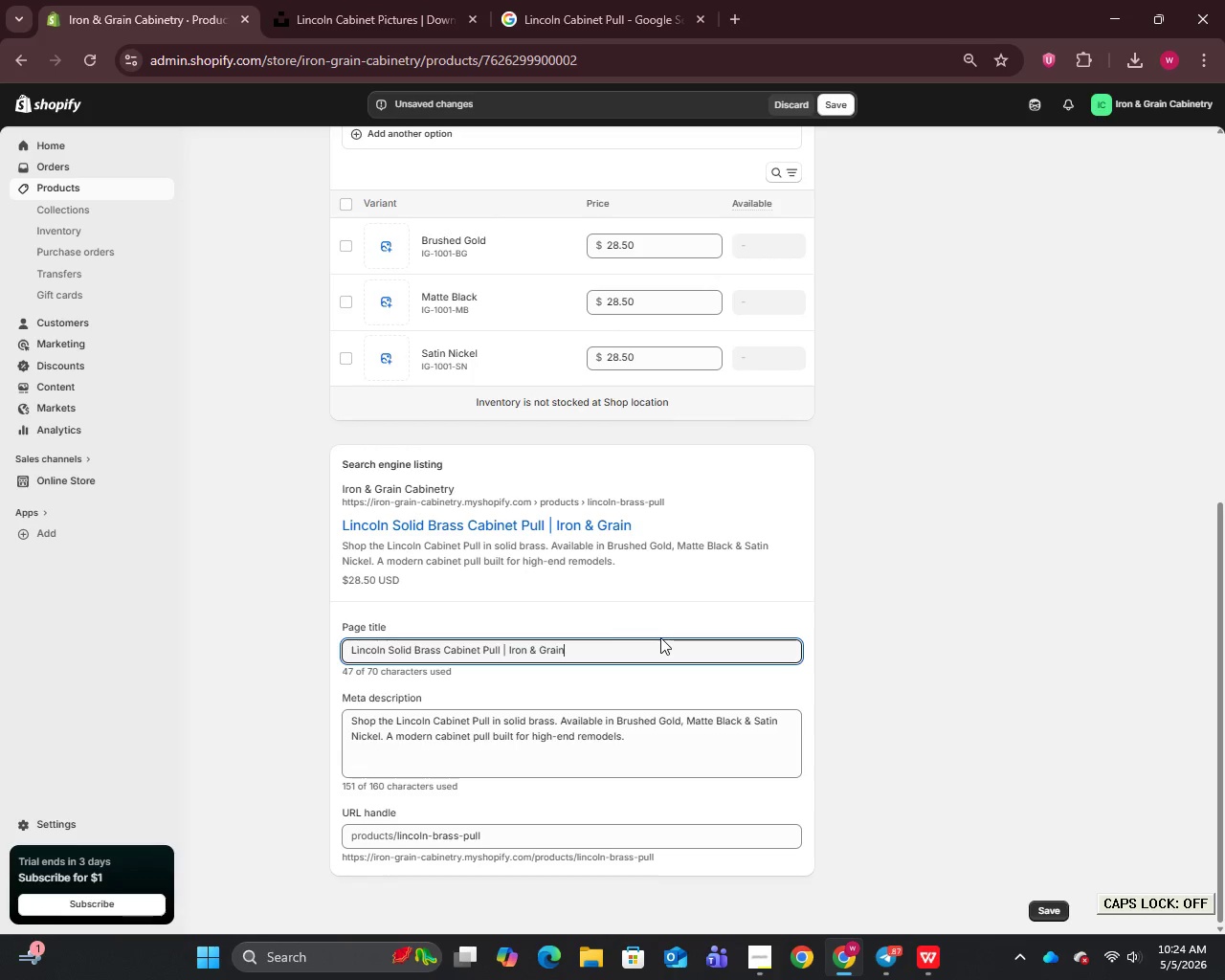 
left_click([571, 735])
 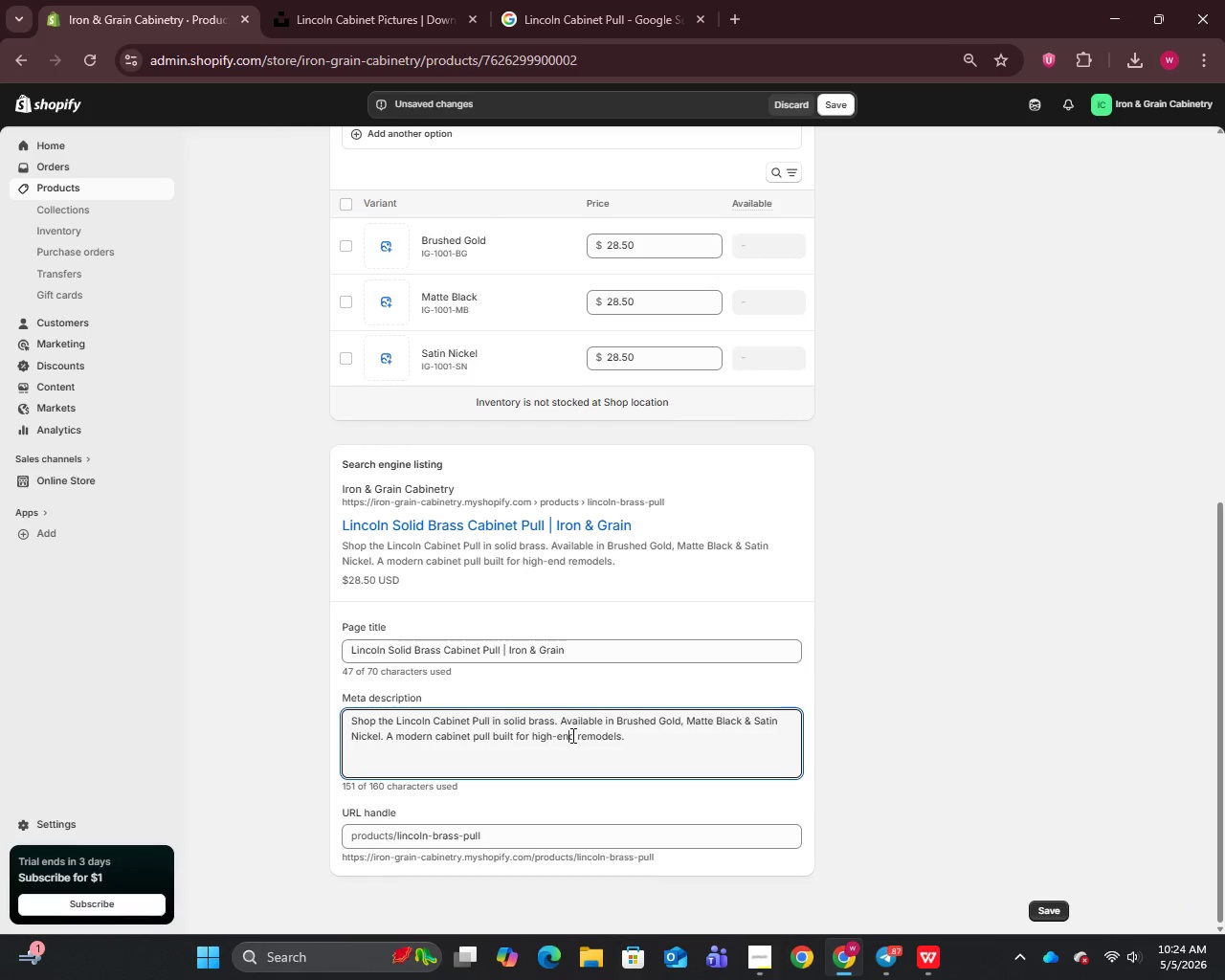 
key(Control+A)
 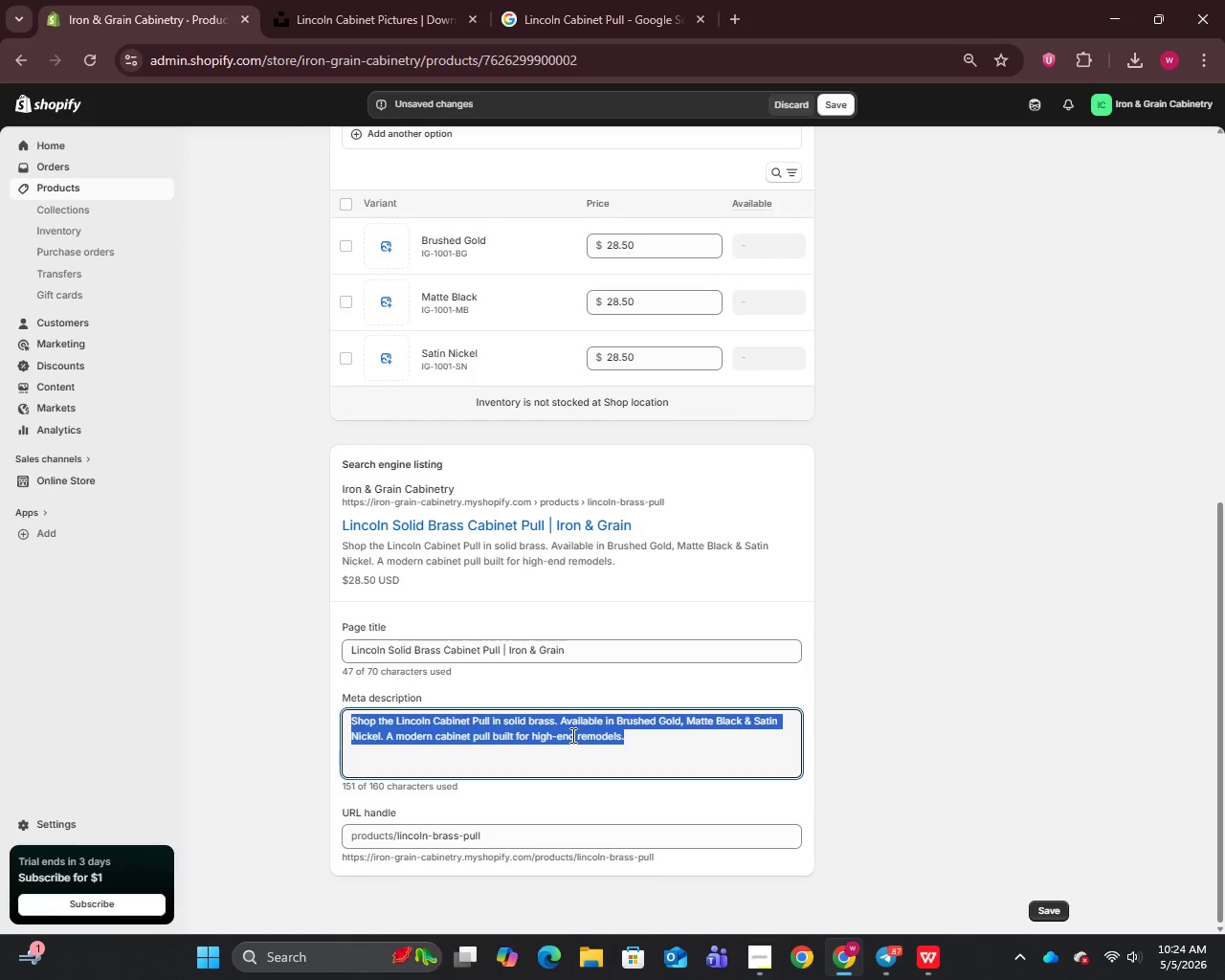 
key(Backspace)
type(Shop the Linci)
key(Backspace)
type(olm)
key(Backspace)
type(n)
 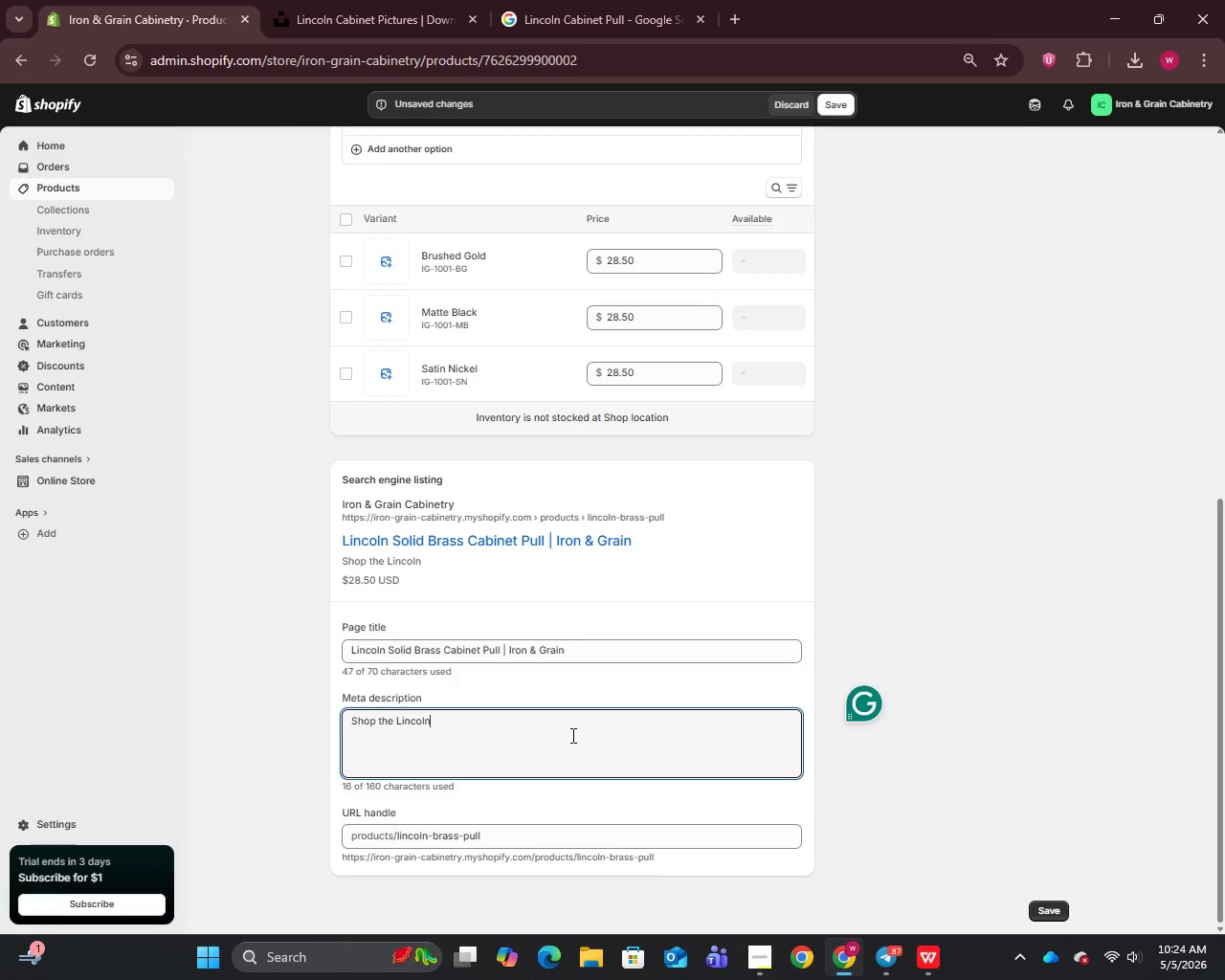 
type( Cabinet Pull in solid brass. Avi)
 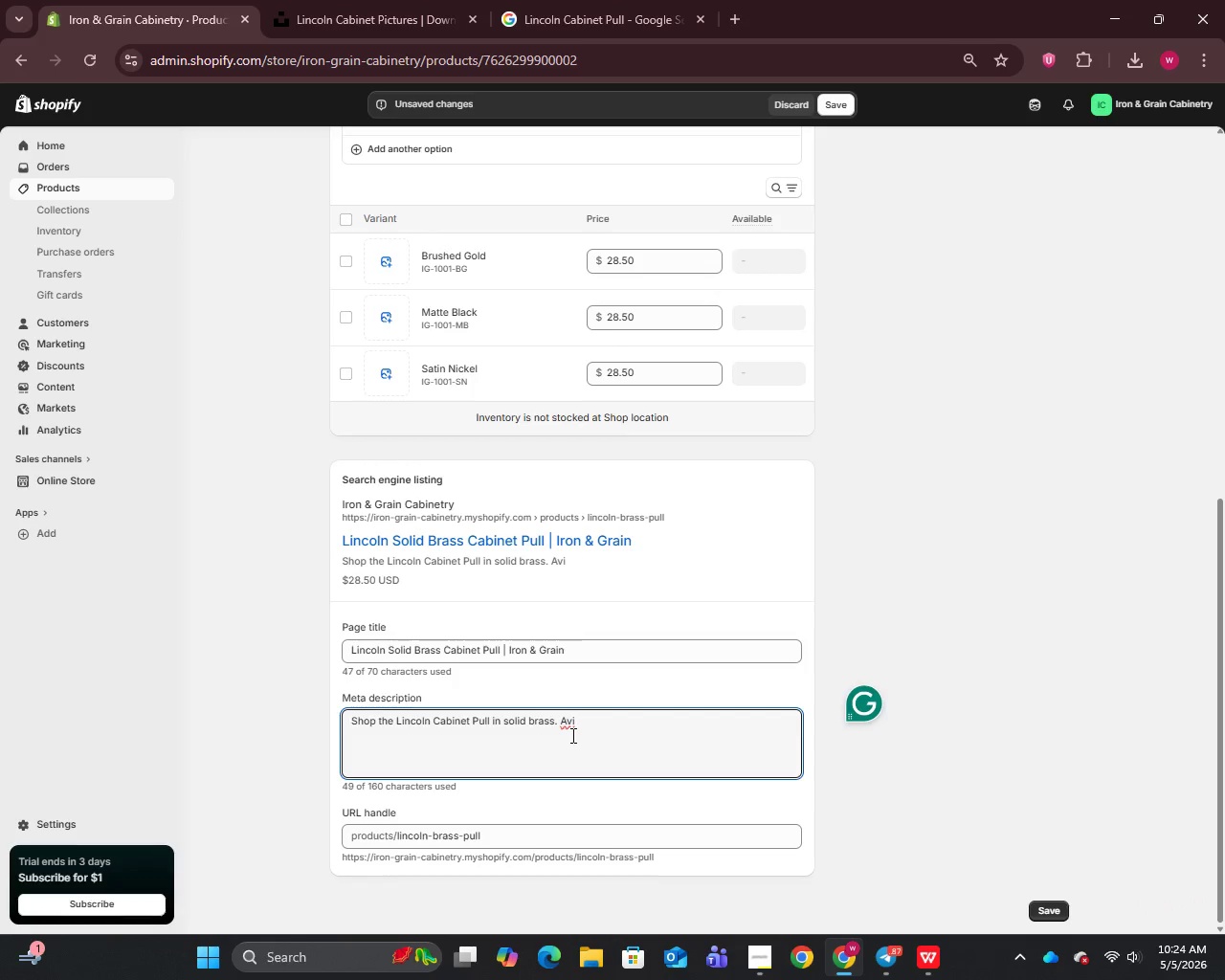 
key(Backspace)
type(ailable in brushed Gold)
 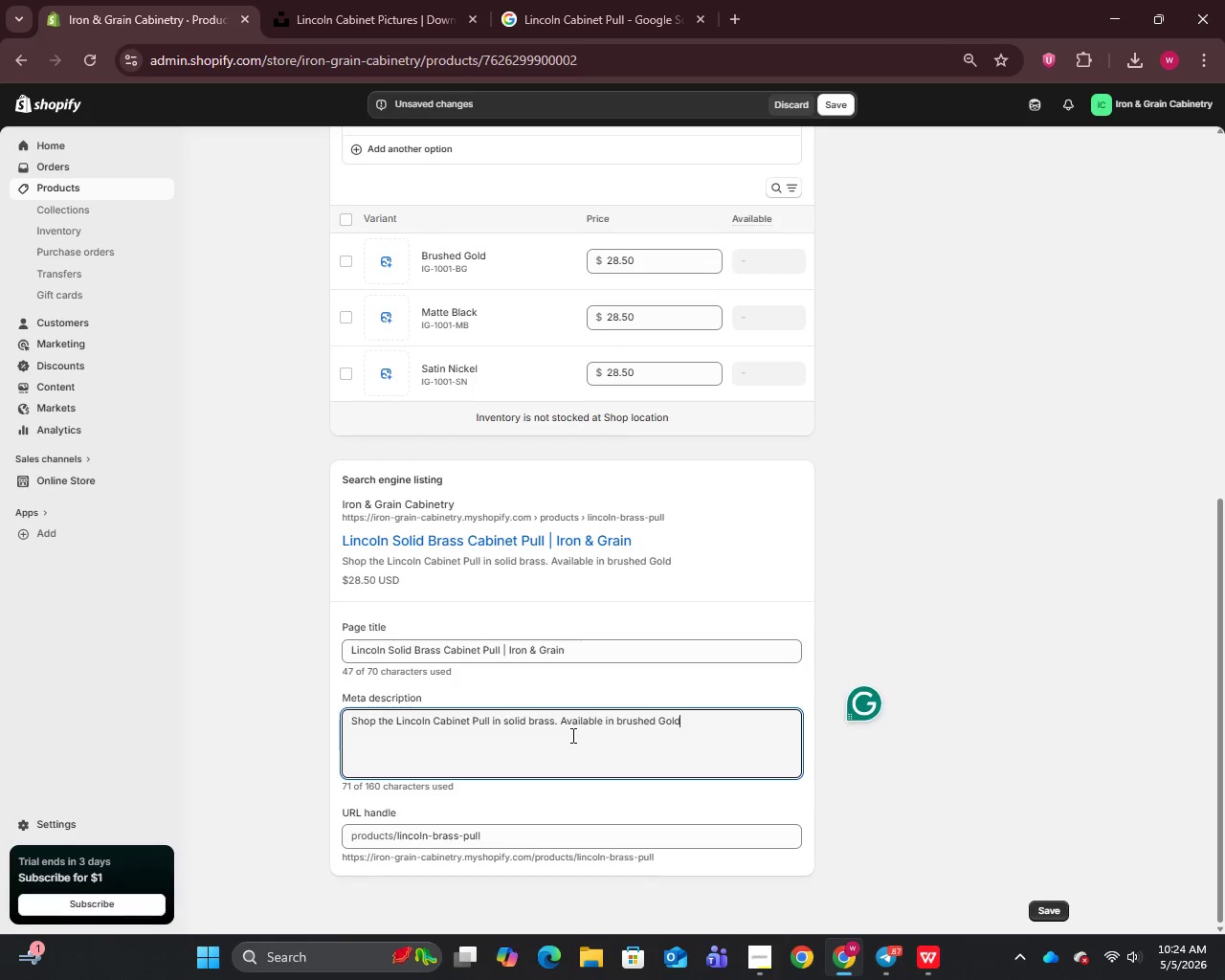 
key(Comma)
 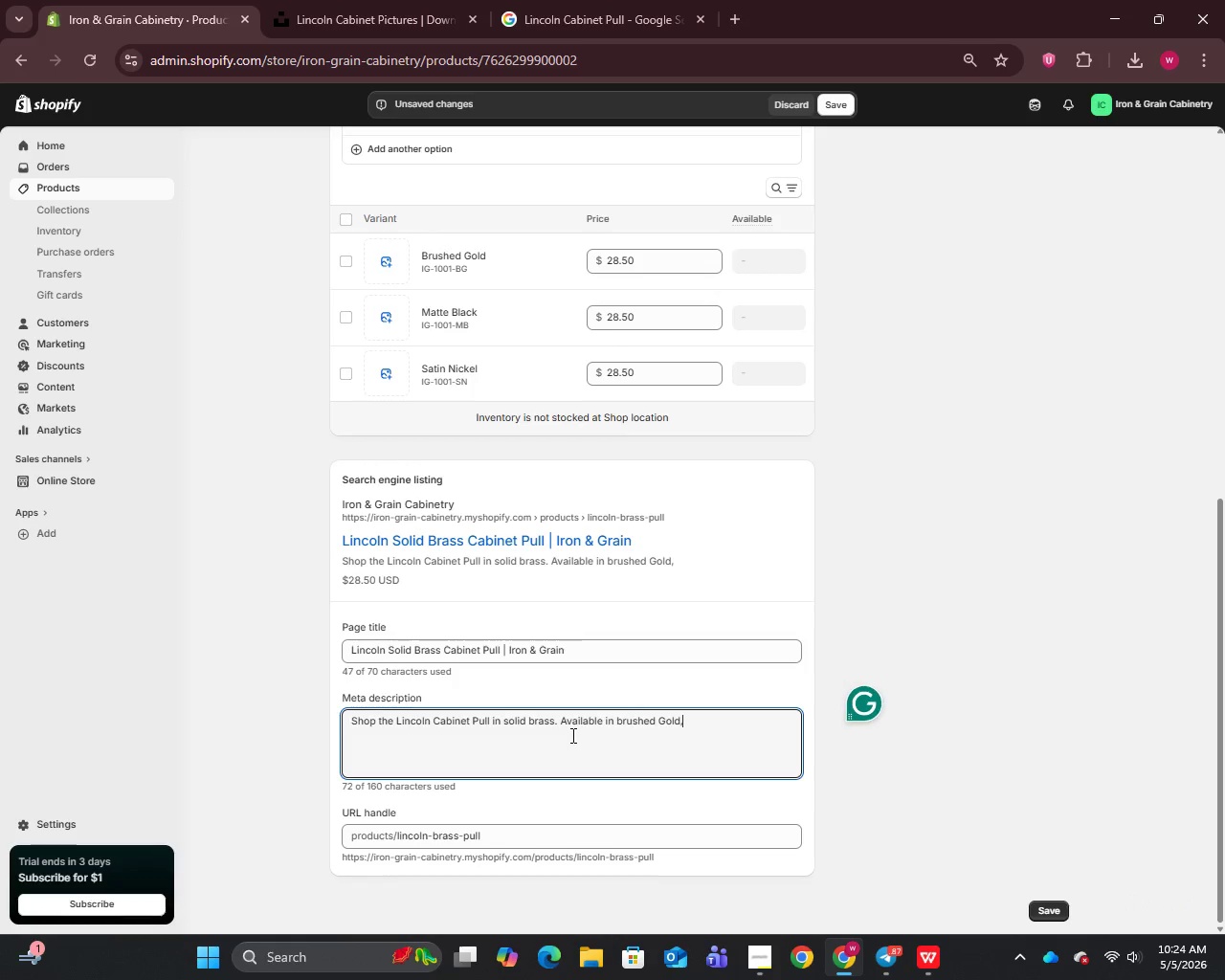 
key(Space)
 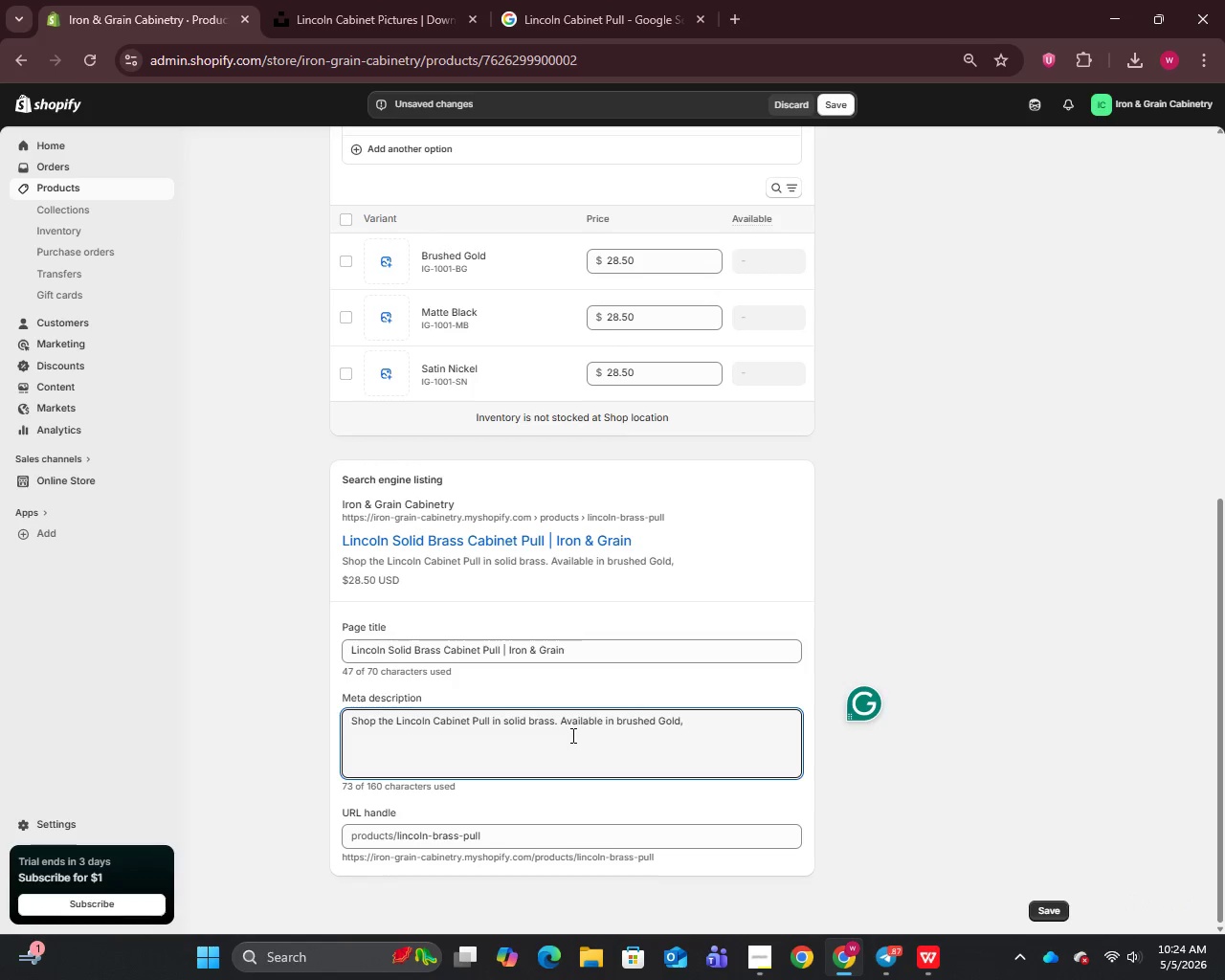 
key(CapsLock)
 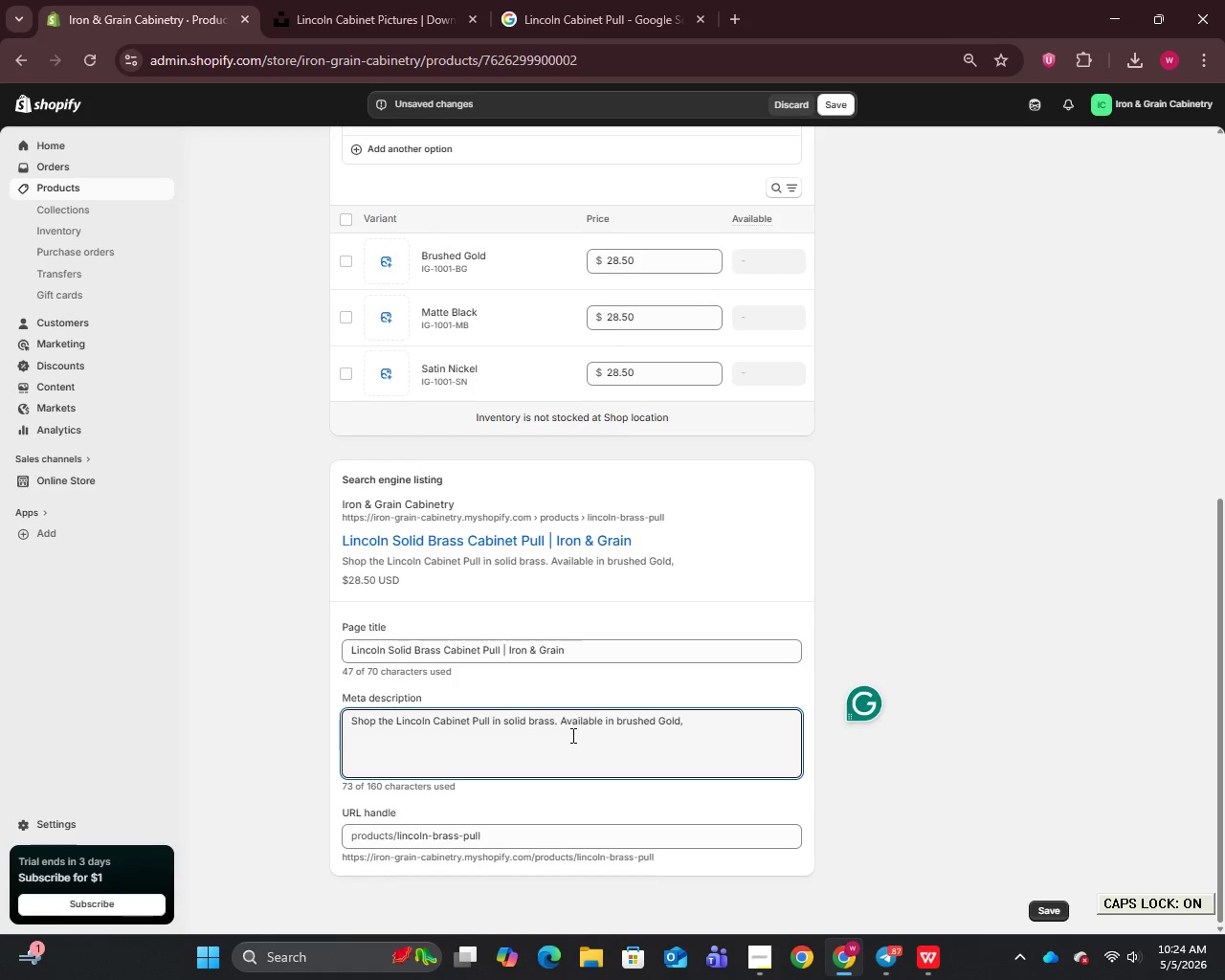 
key(M)
 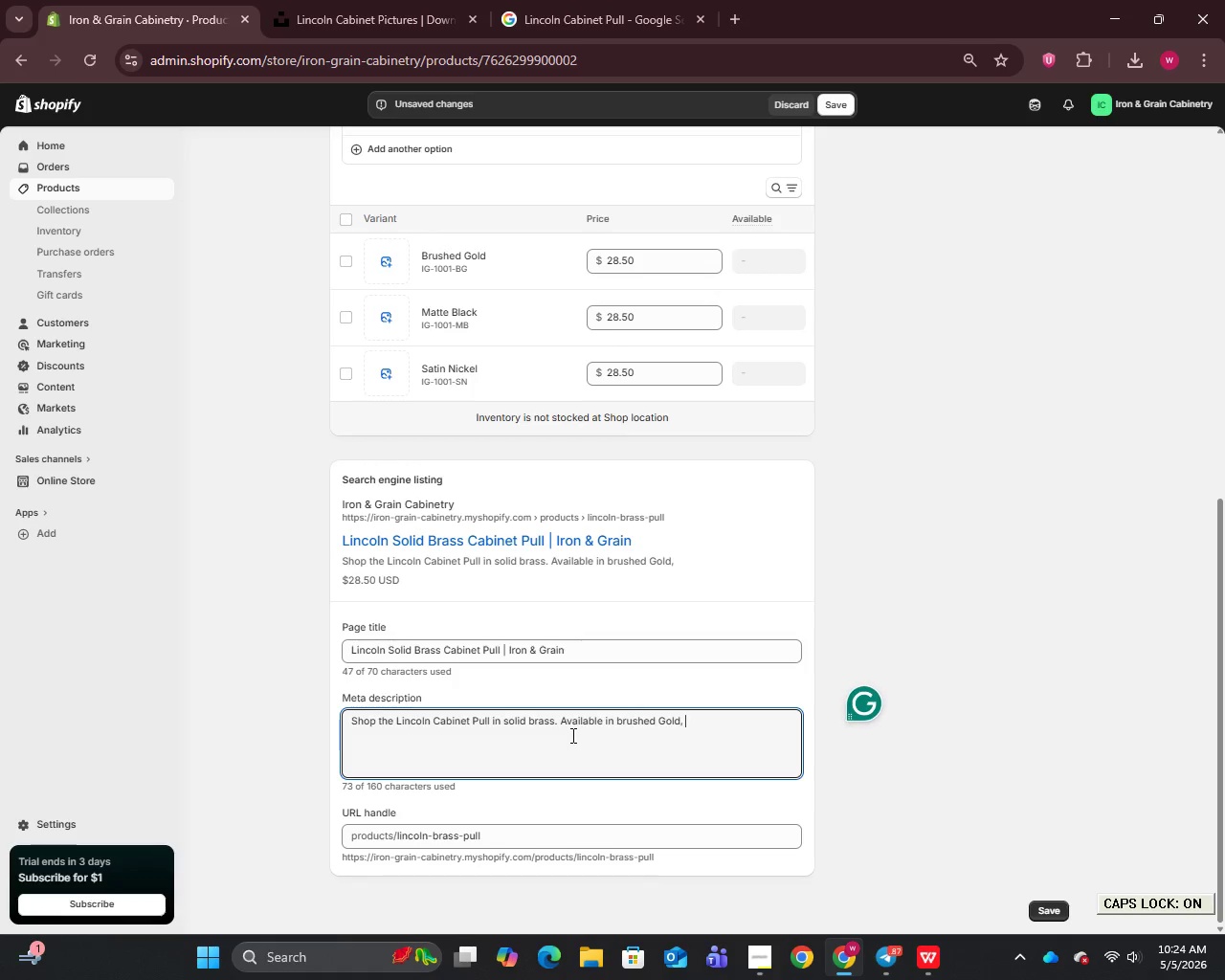 
key(CapsLock)
 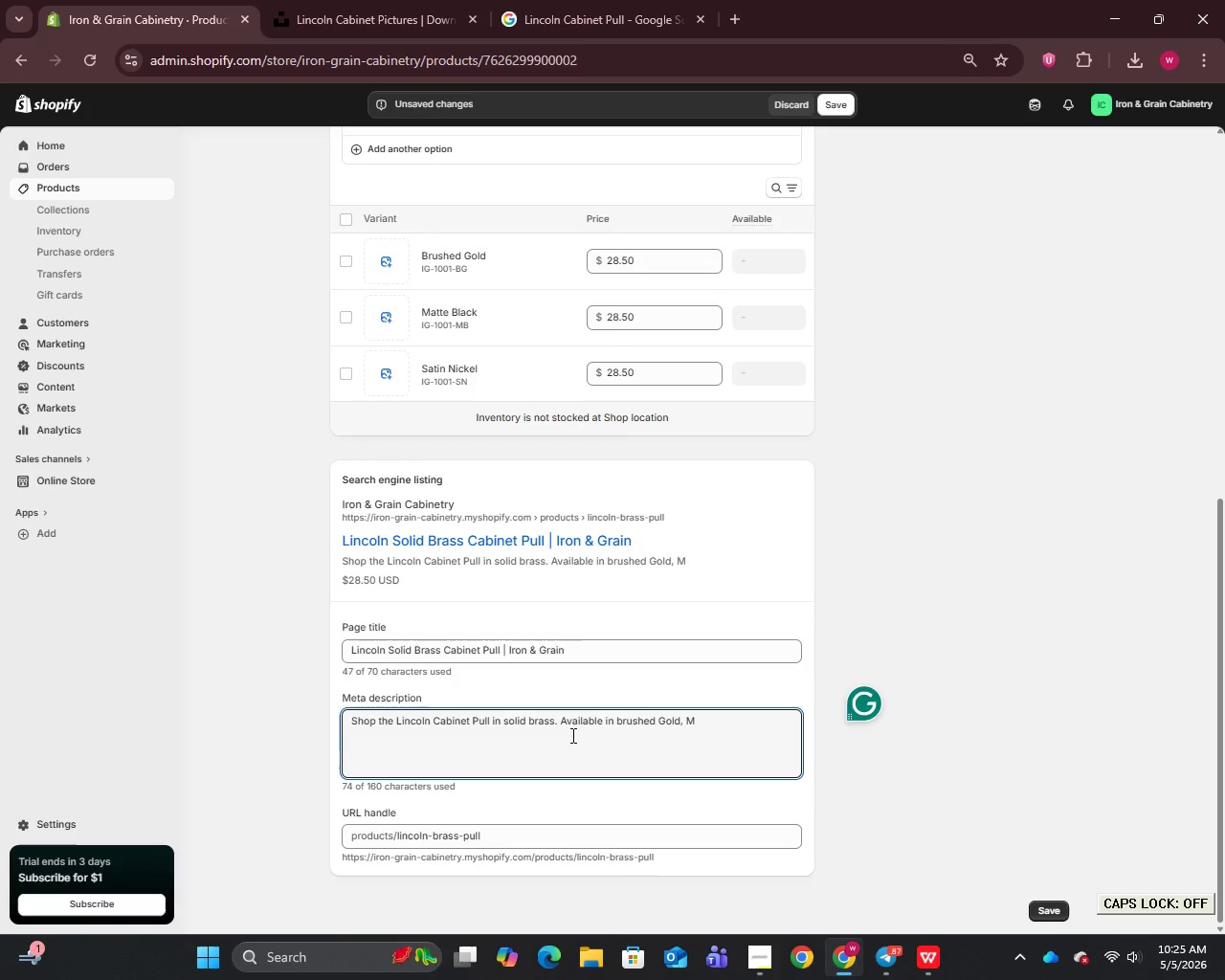 
key(A)
 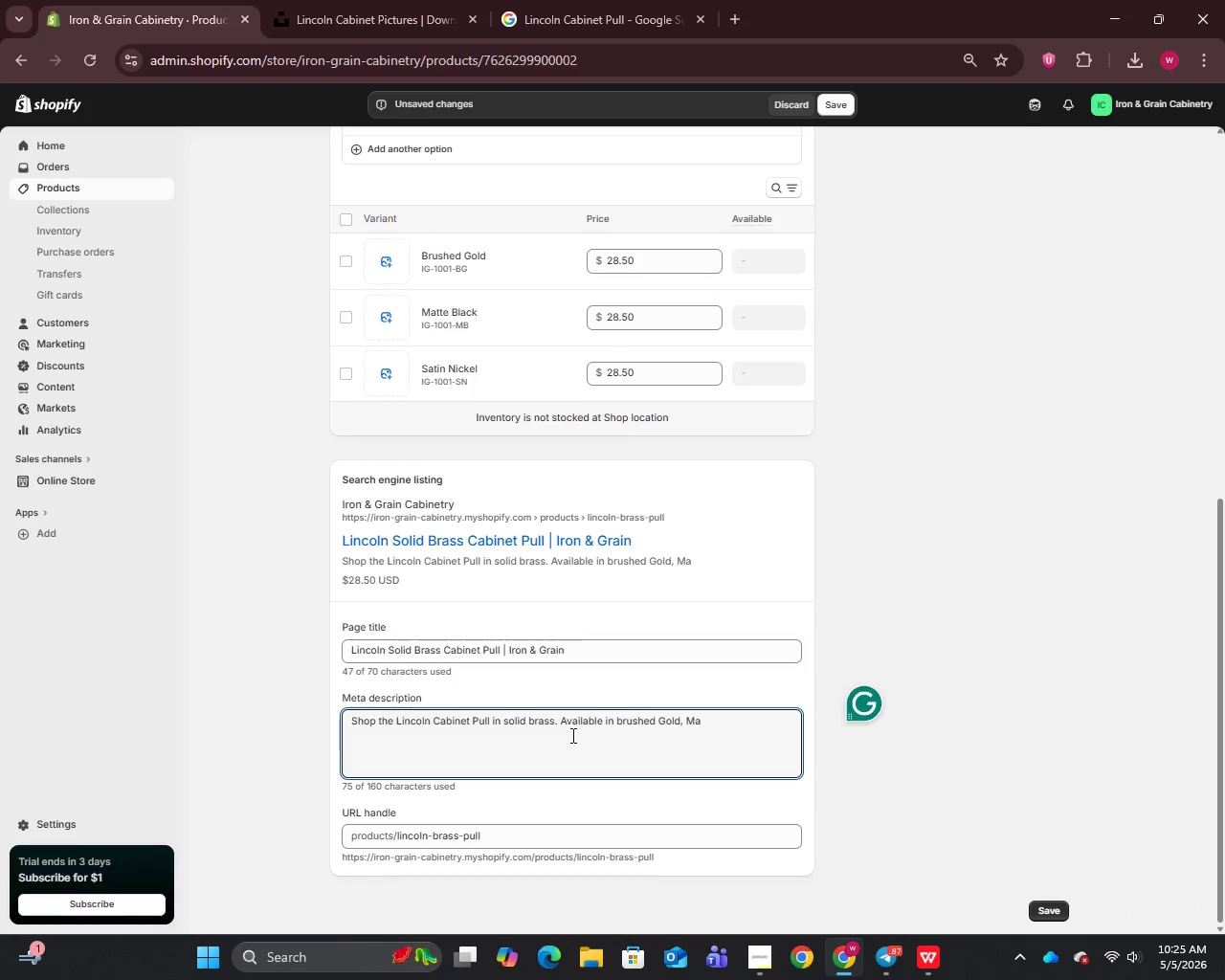 
type(tte Black & Satin Nickel. A modern cabinet pull built for high-end remodels.)
 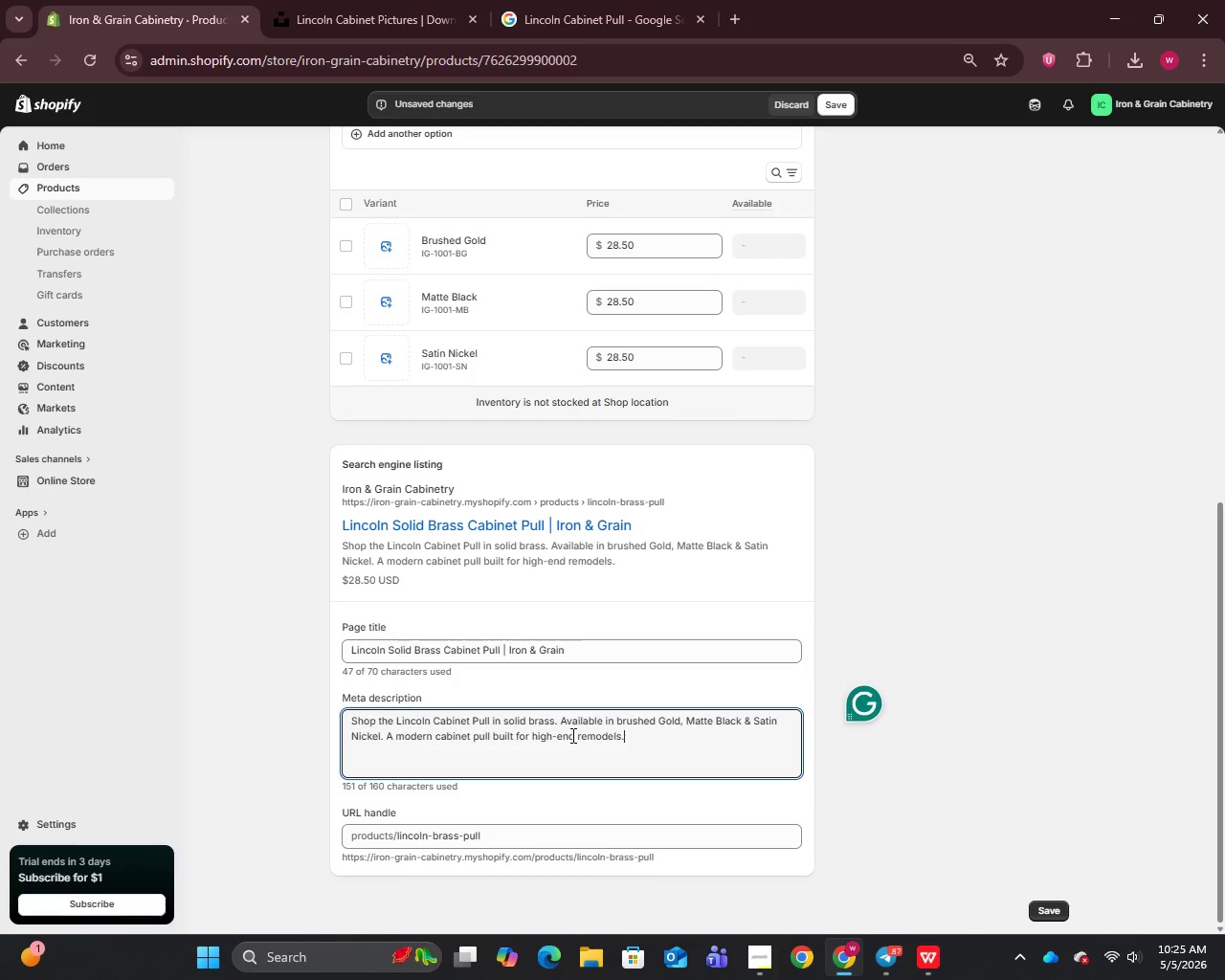 
left_click([623, 721])
 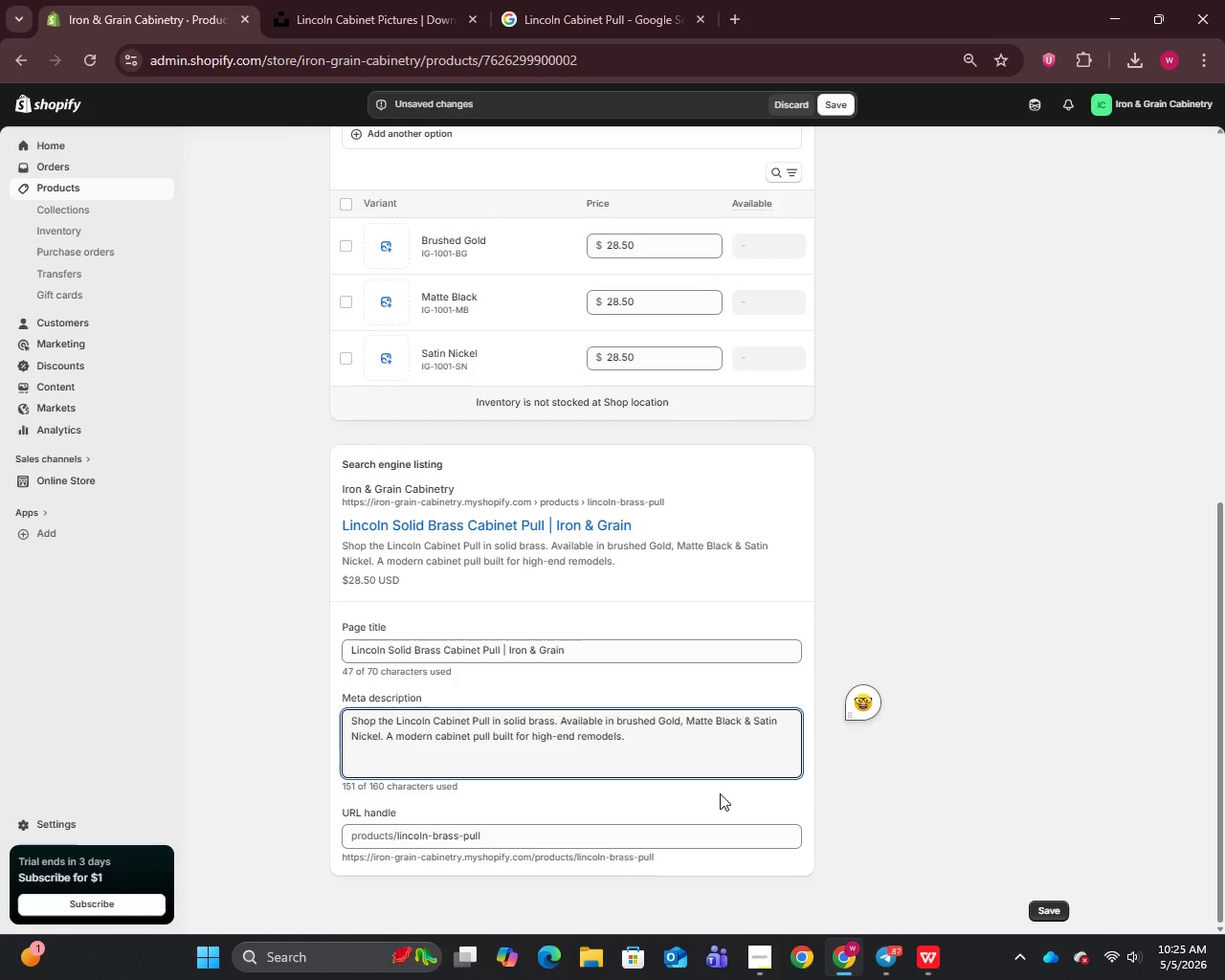 
key(Backspace)
 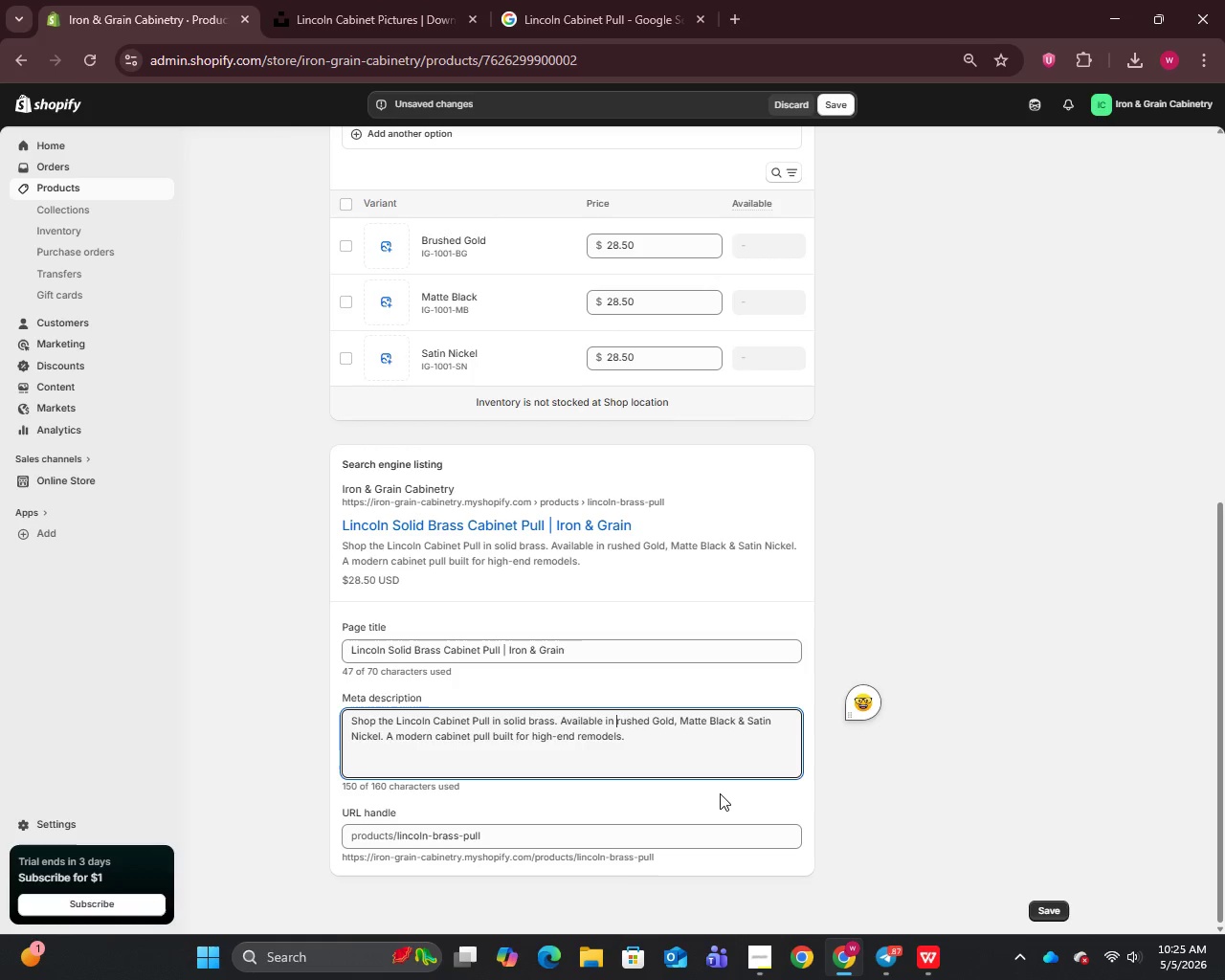 
key(CapsLock)
 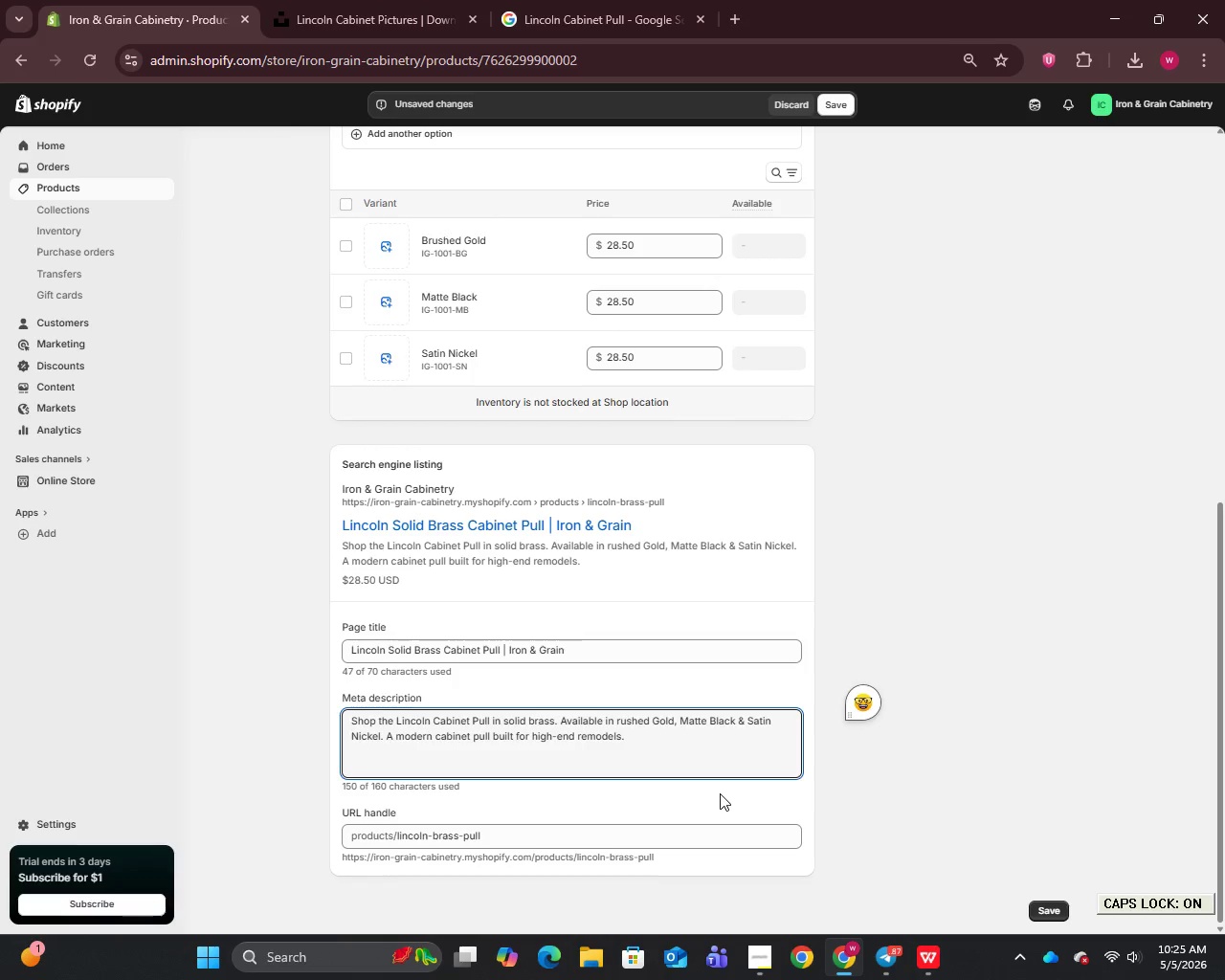 
key(B)
 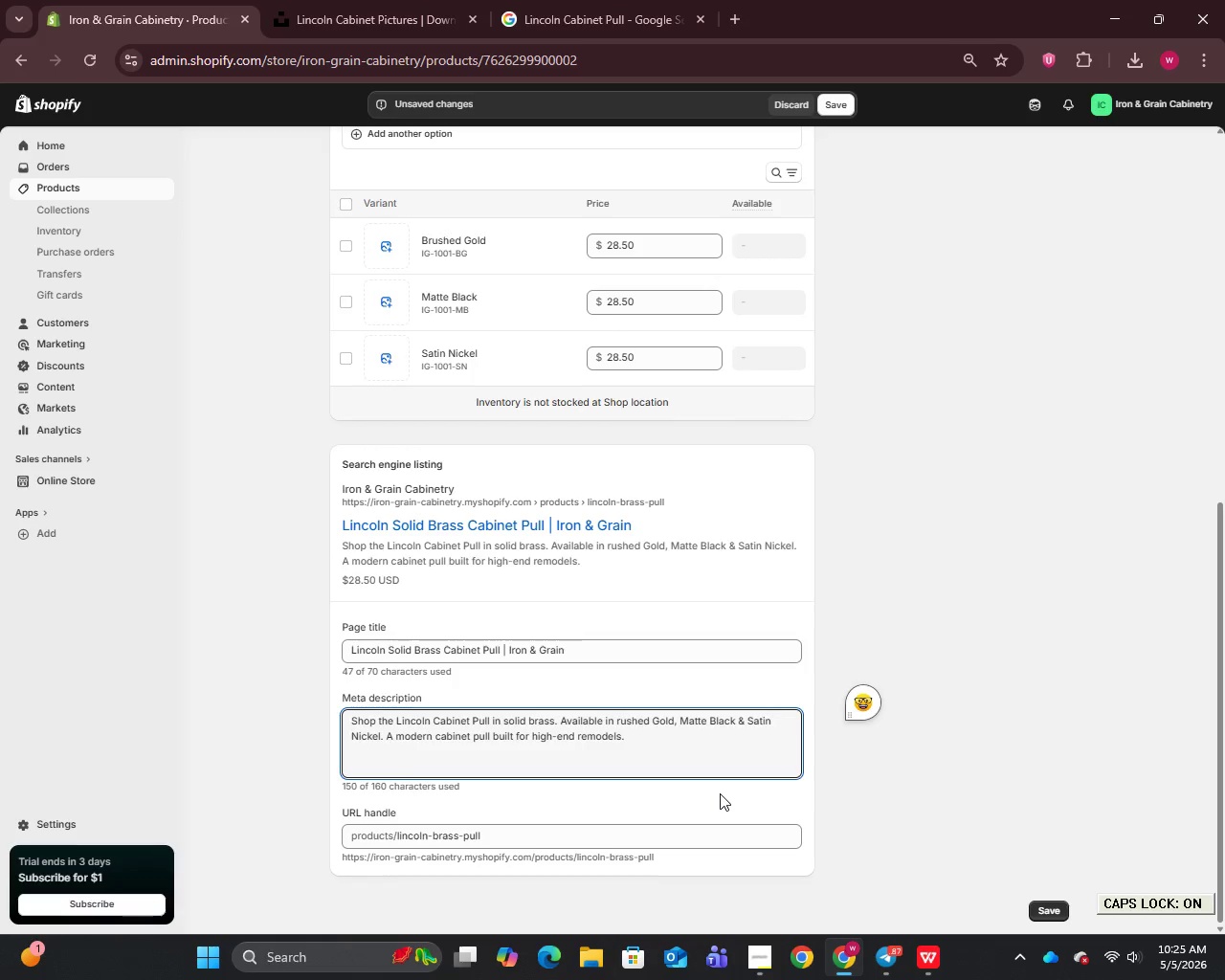 
key(CapsLock)
 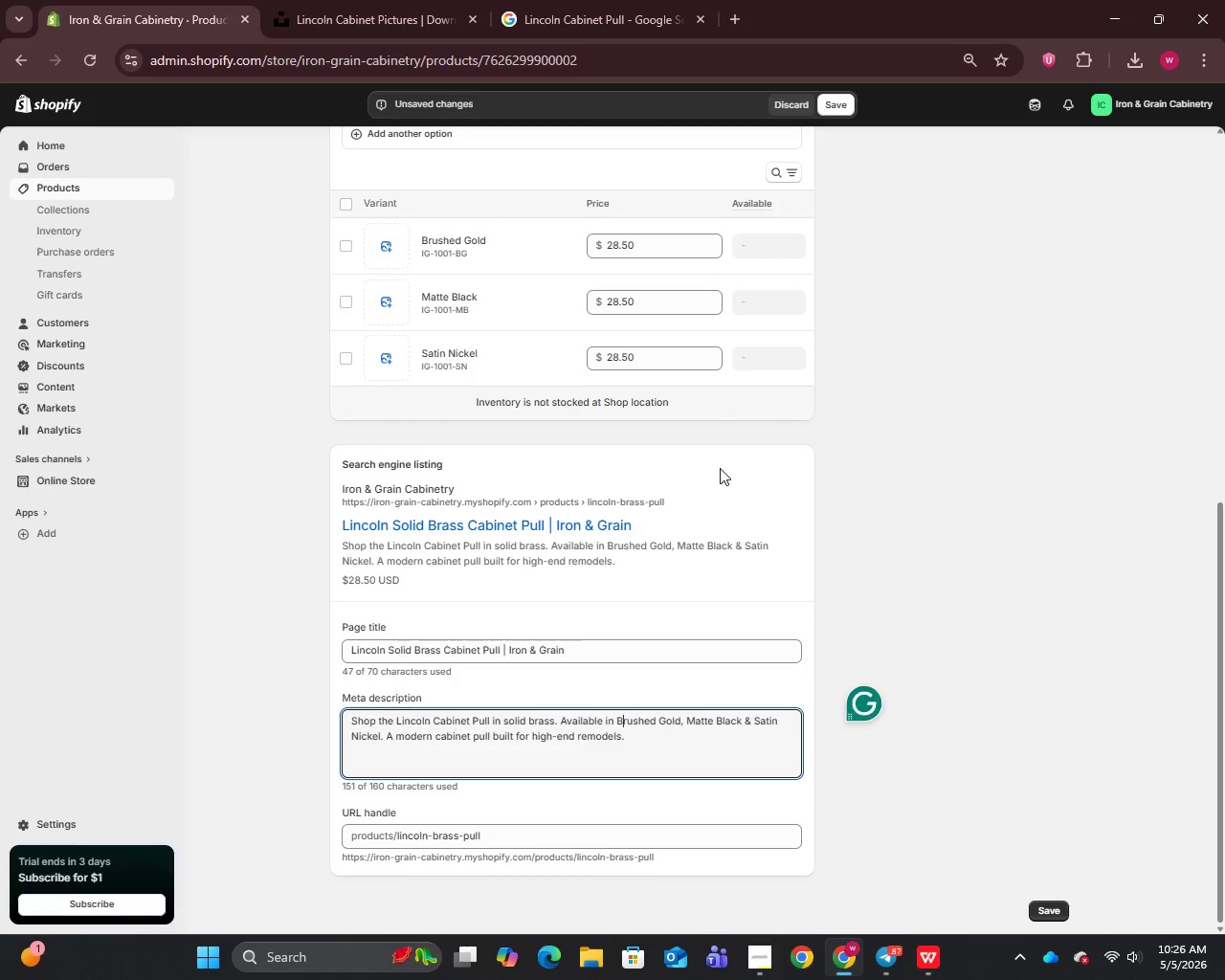 
wait(6.11)
 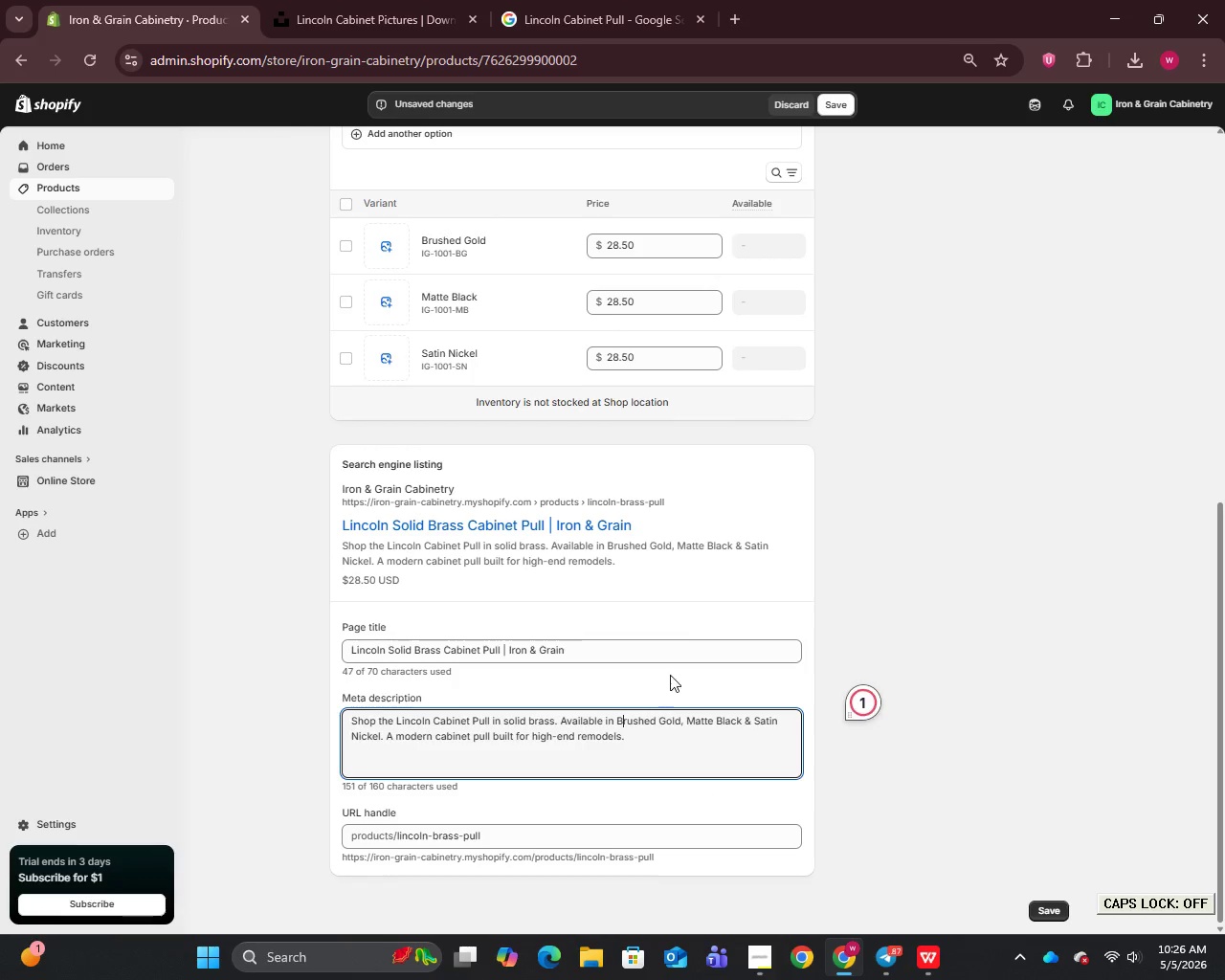 
left_click([836, 107])
 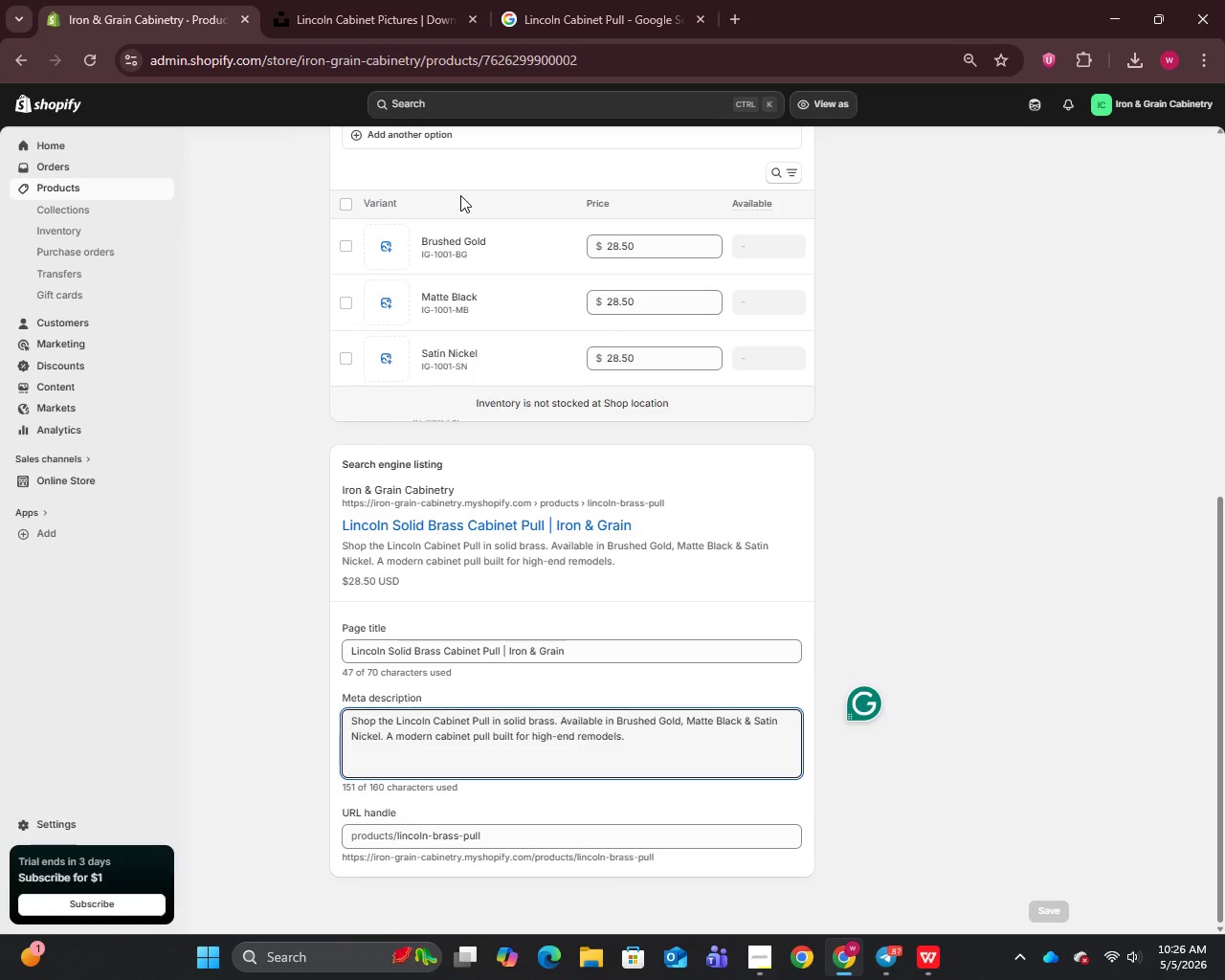 
wait(15.89)
 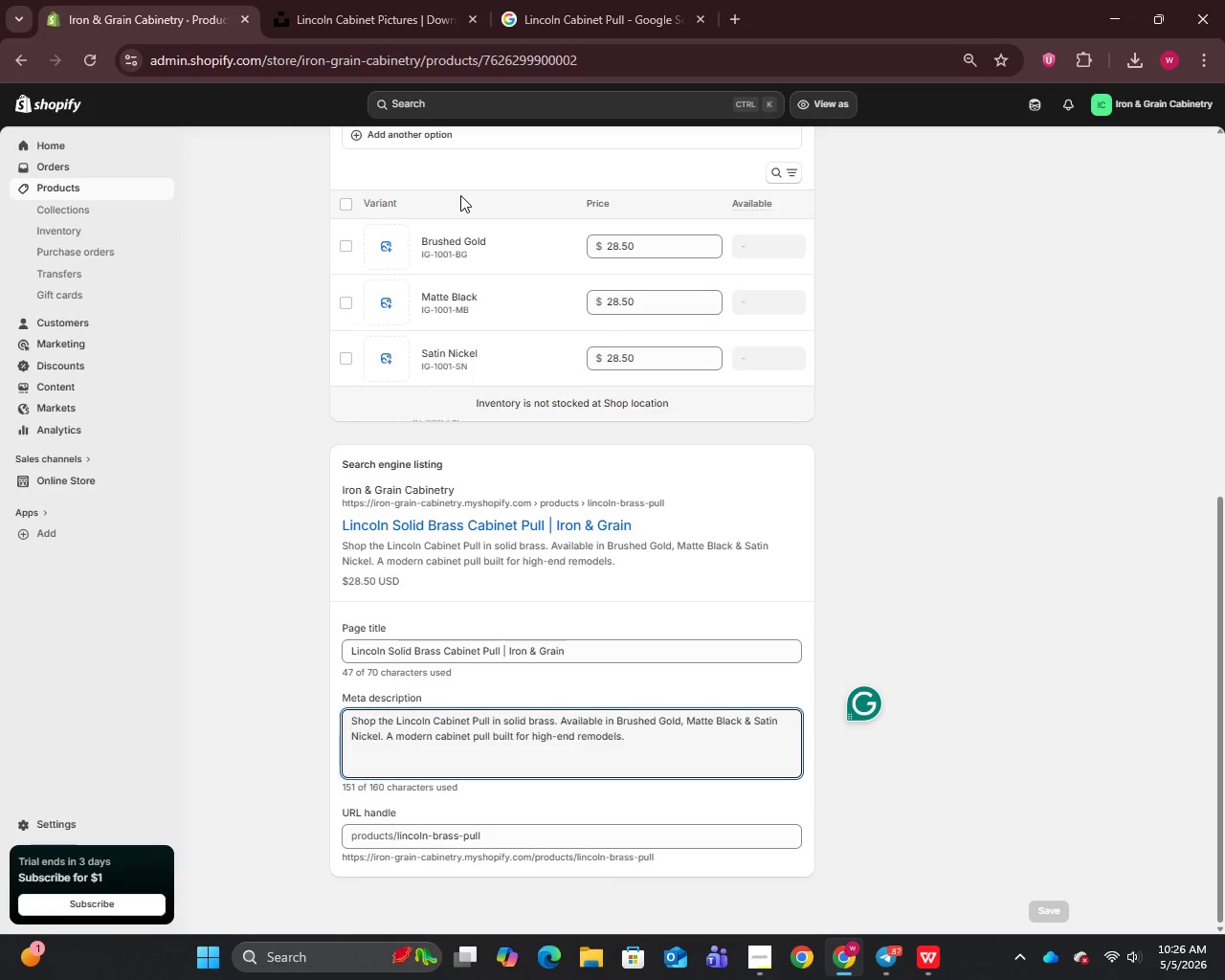 
left_click([295, 498])
 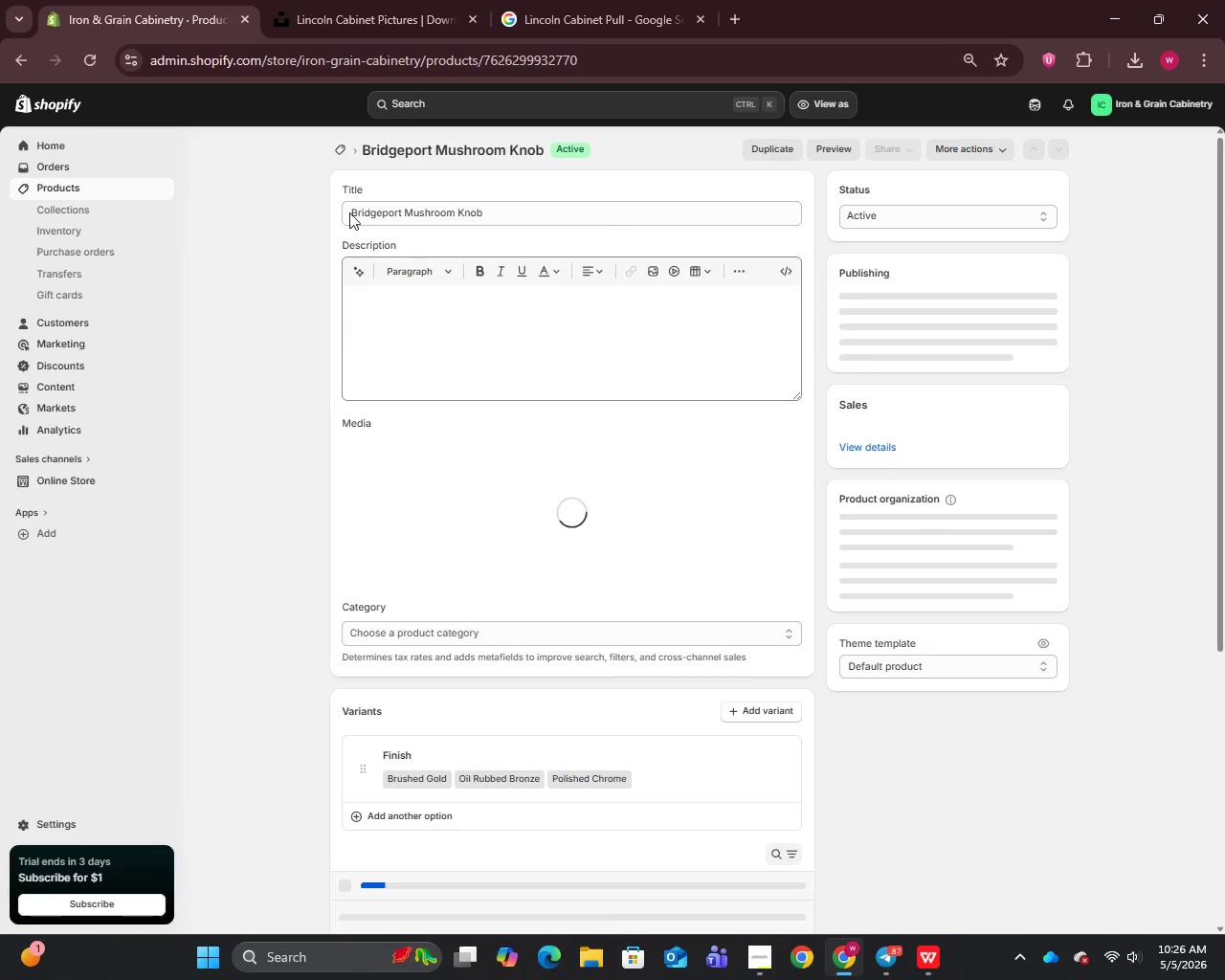 
left_click([449, 212])
 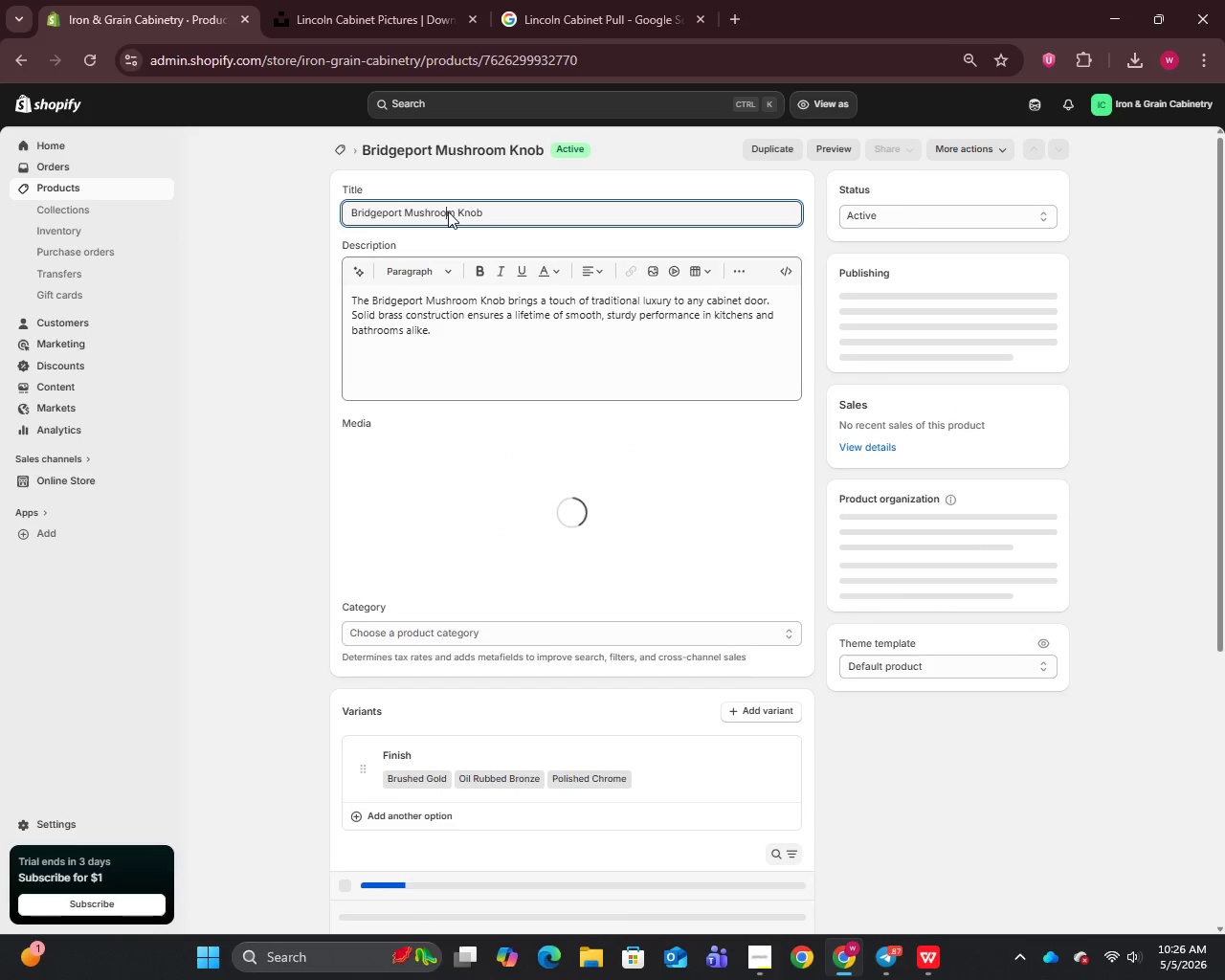 
key(Control+A)
 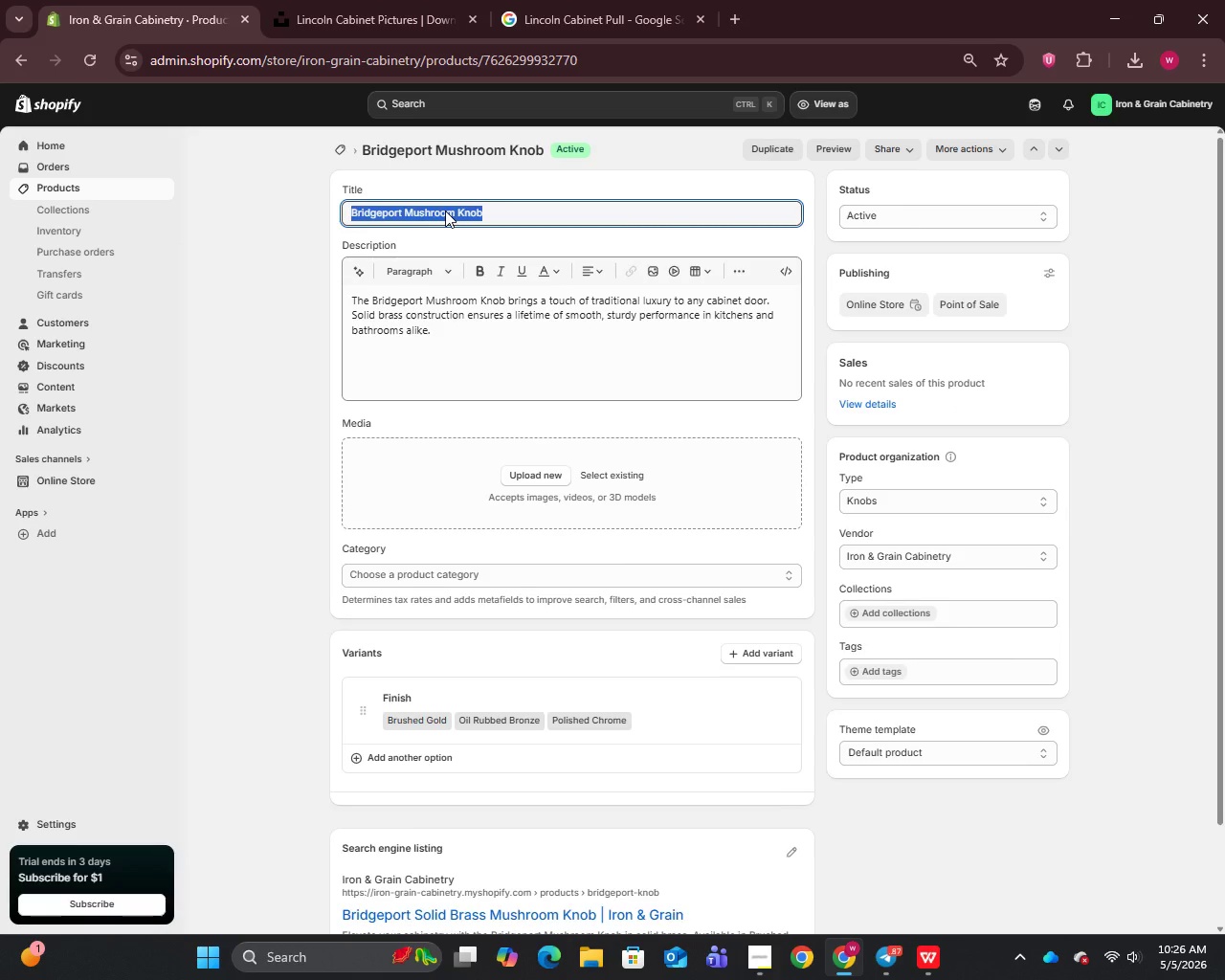 
key(Control+C)
 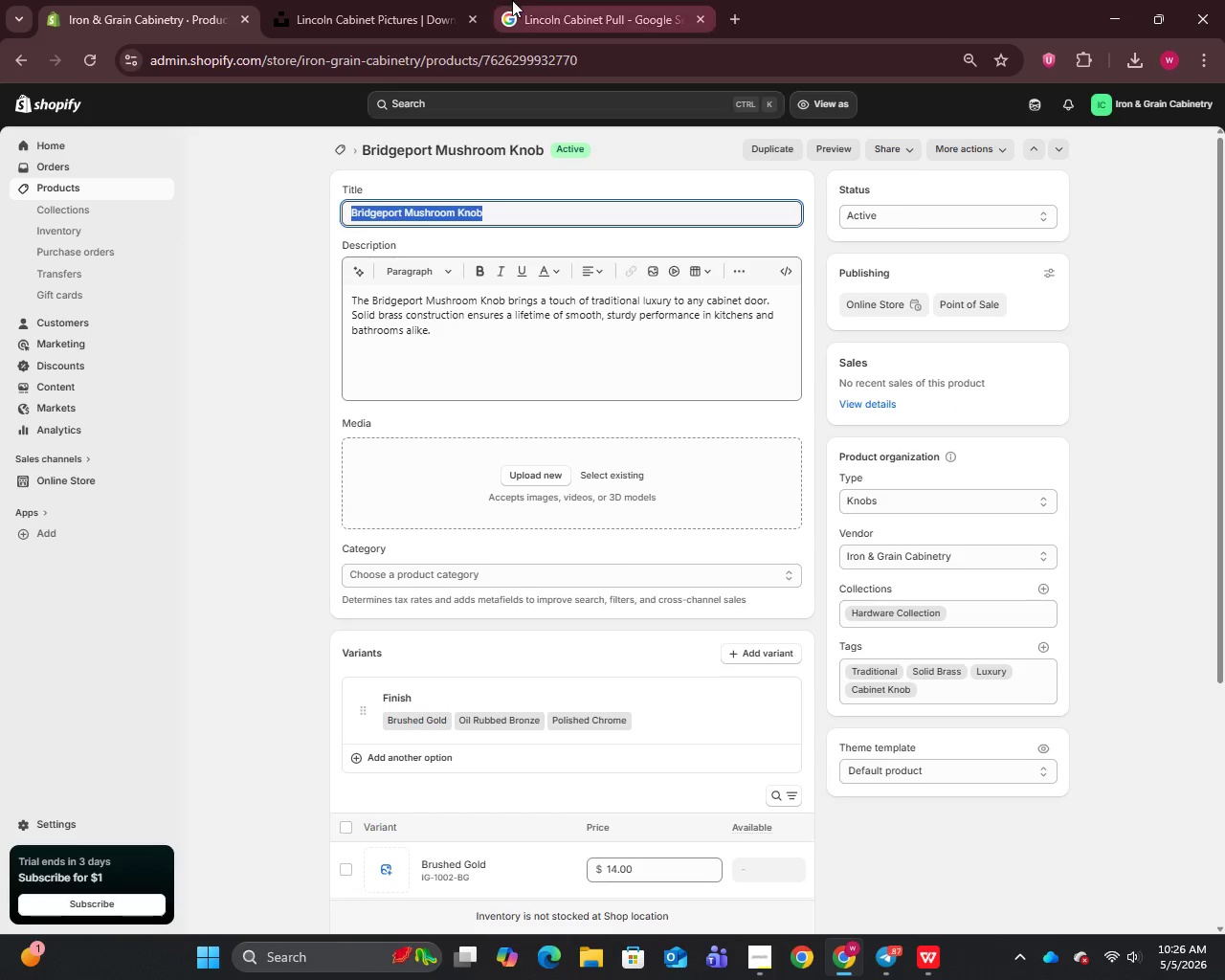 
left_click([513, 0])
 